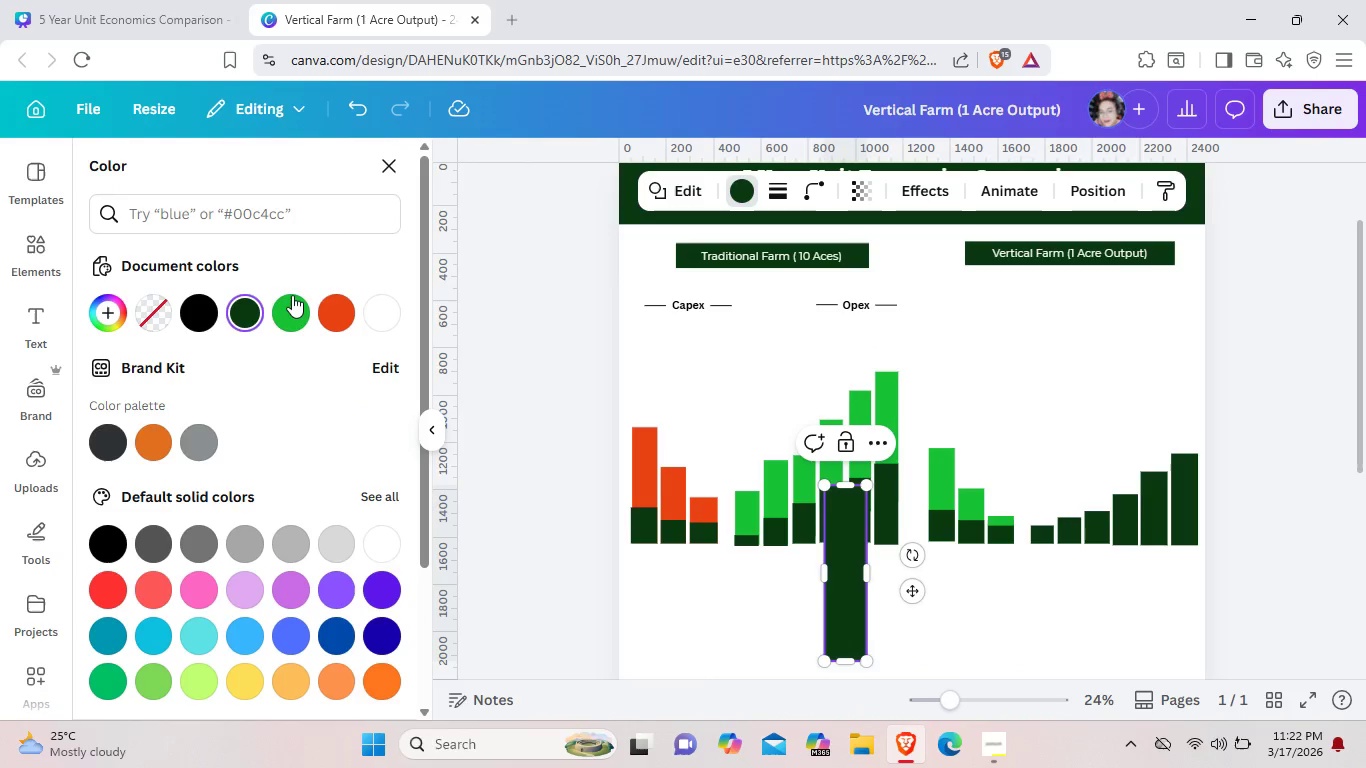 
left_click([292, 299])
 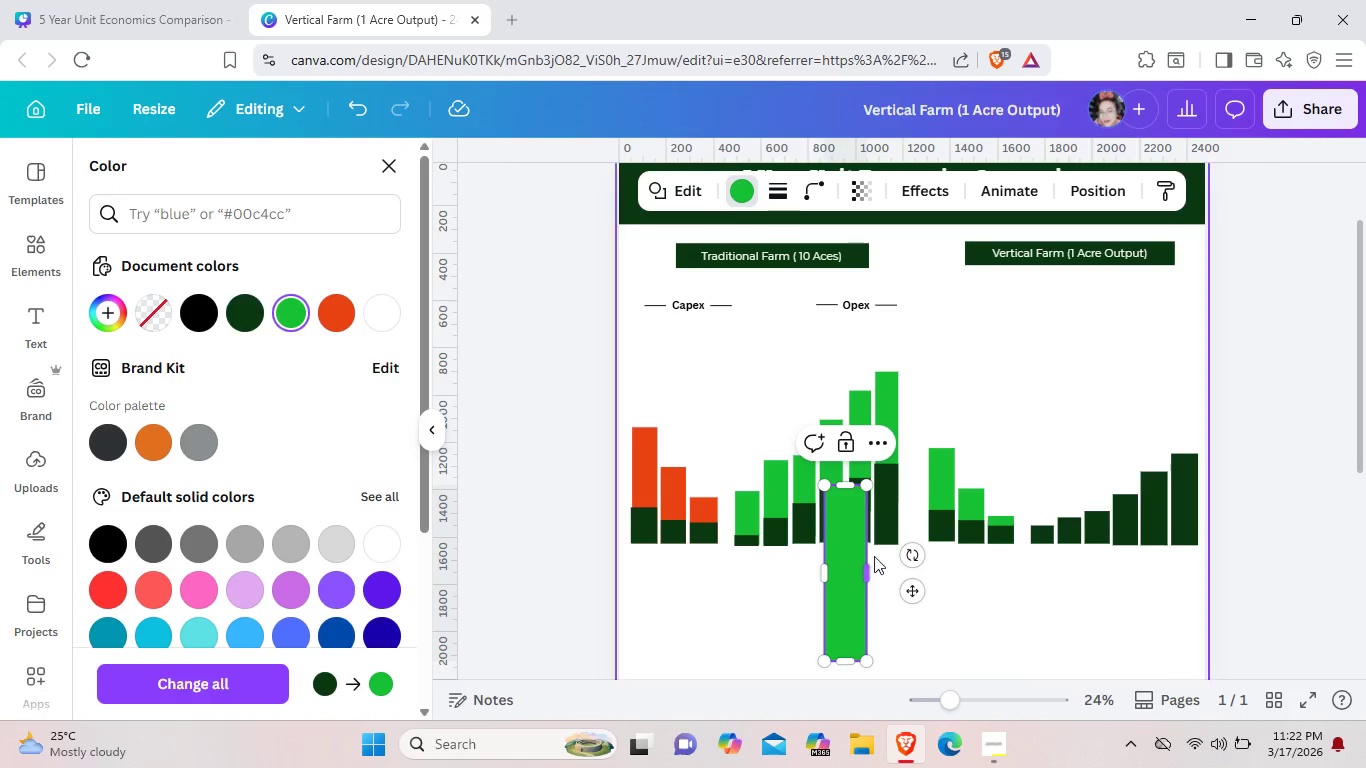 
left_click_drag(start_coordinate=[865, 571], to_coordinate=[856, 571])
 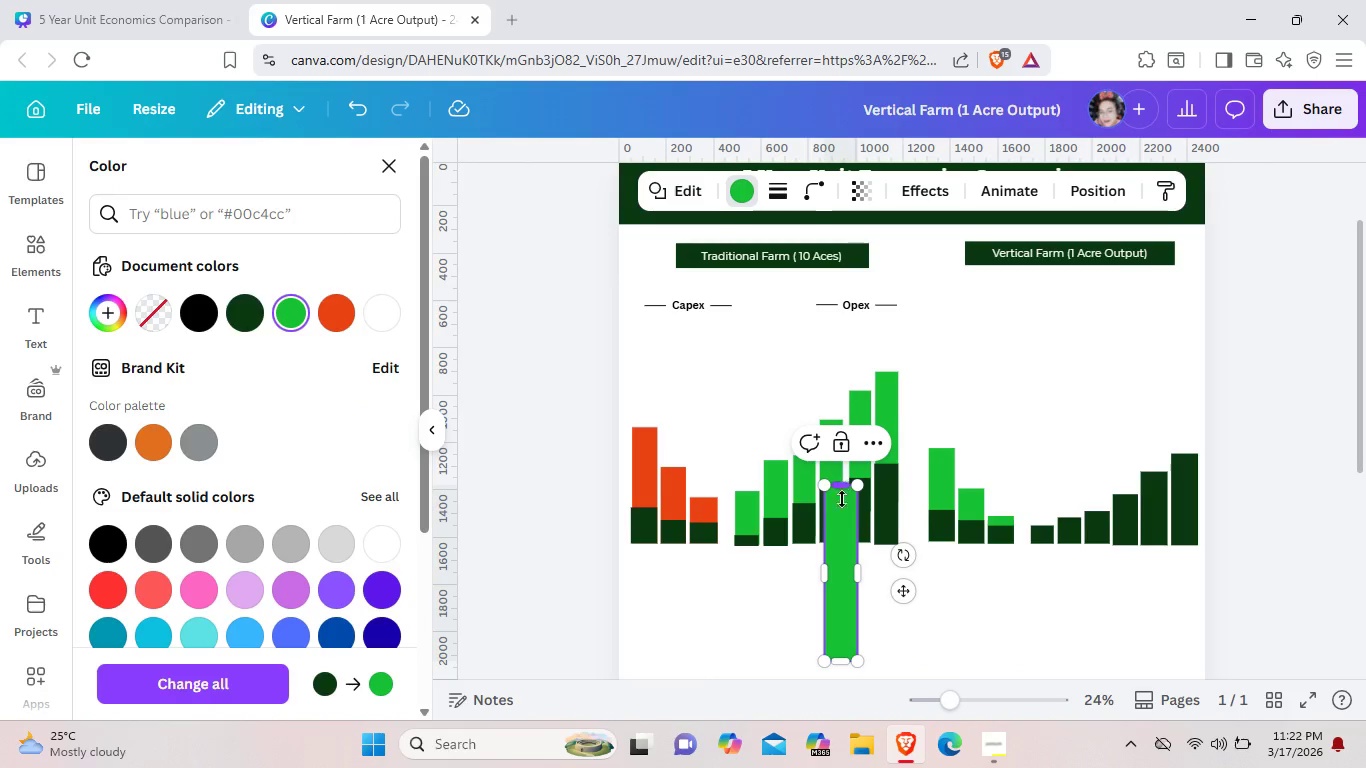 
left_click_drag(start_coordinate=[844, 485], to_coordinate=[843, 615])
 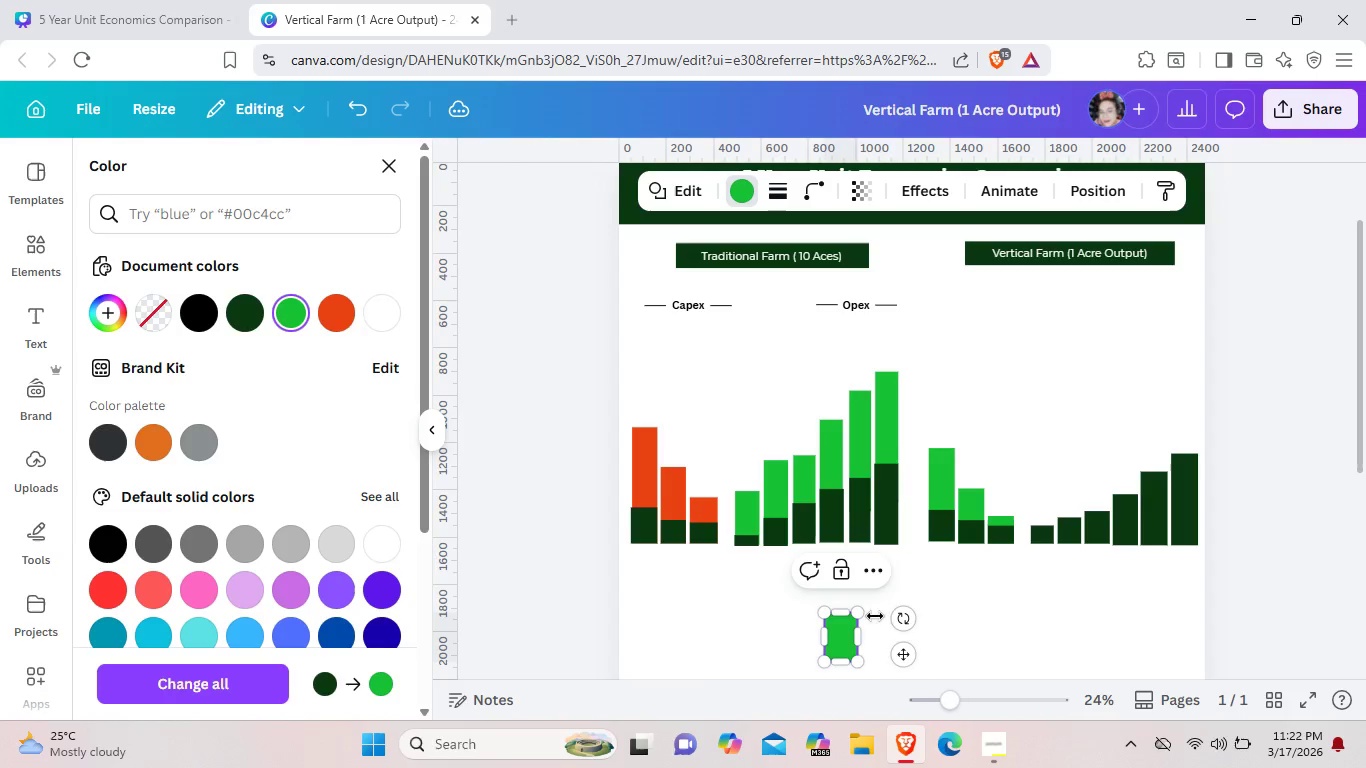 
left_click_drag(start_coordinate=[844, 640], to_coordinate=[1063, 557])
 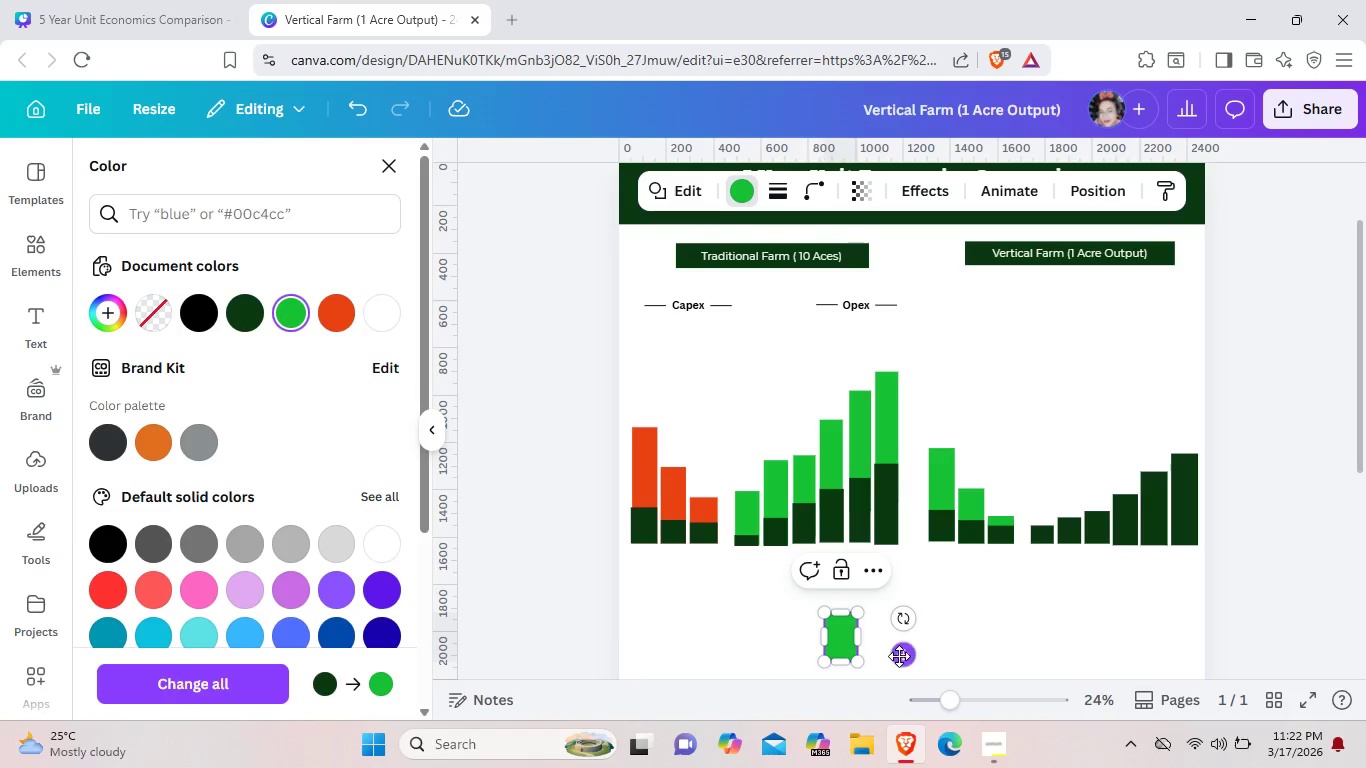 
left_click_drag(start_coordinate=[899, 656], to_coordinate=[1096, 538])
 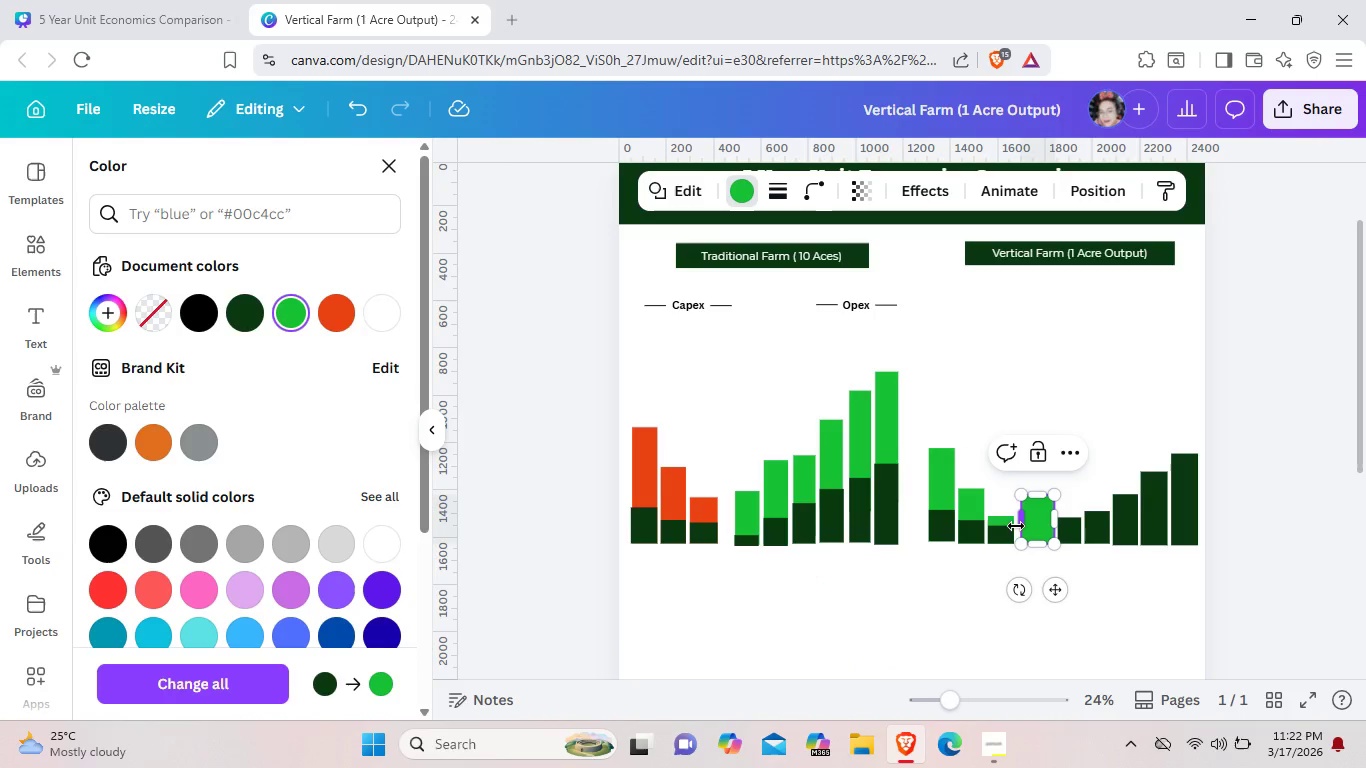 
left_click_drag(start_coordinate=[1016, 526], to_coordinate=[1026, 526])
 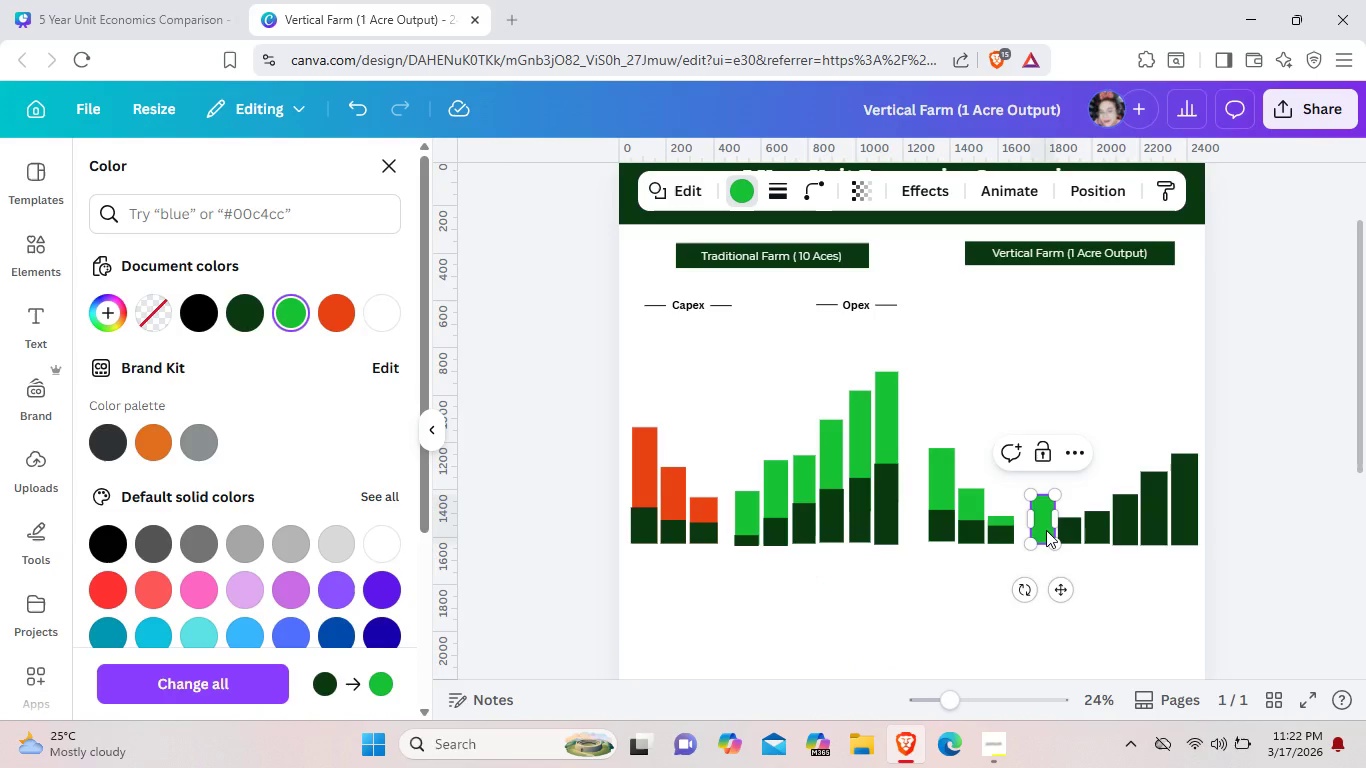 
right_click([1046, 530])
 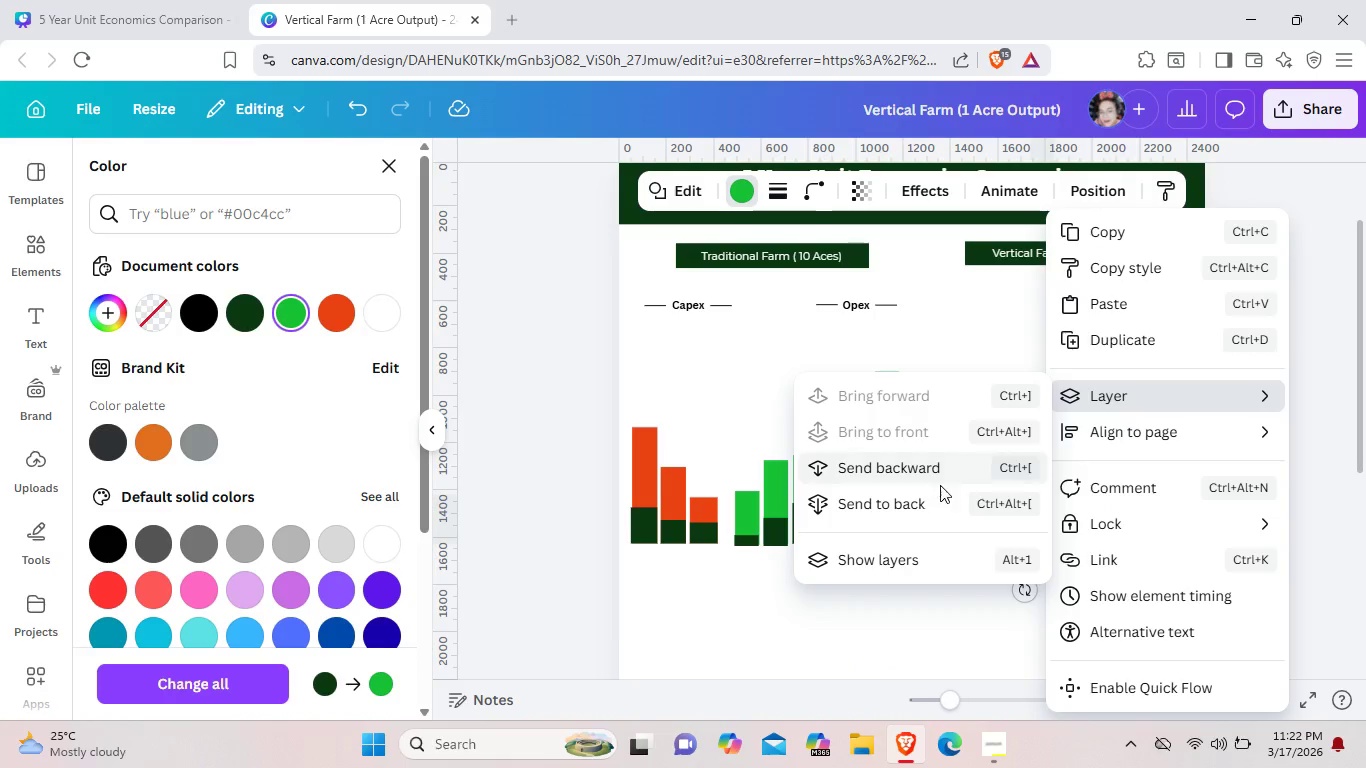 
left_click([939, 495])
 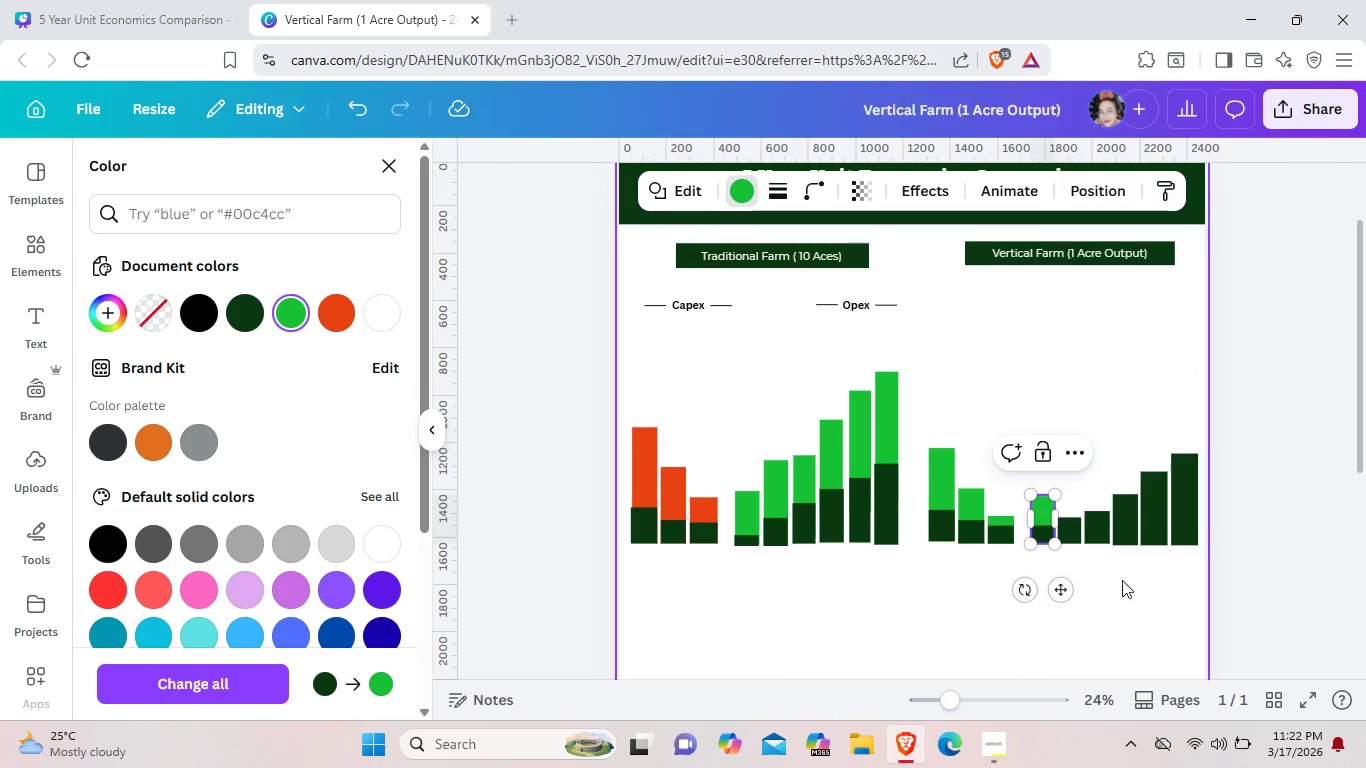 
left_click([1122, 580])
 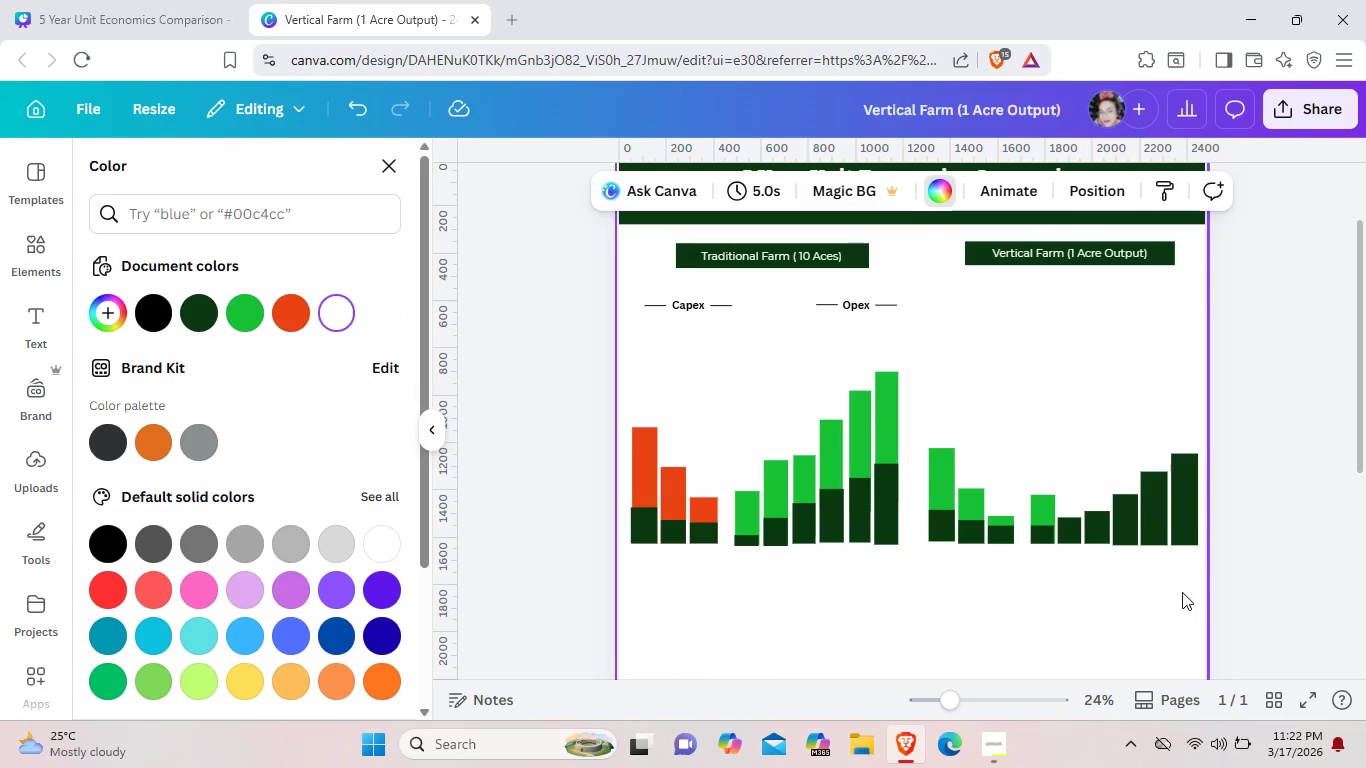 
wait(7.61)
 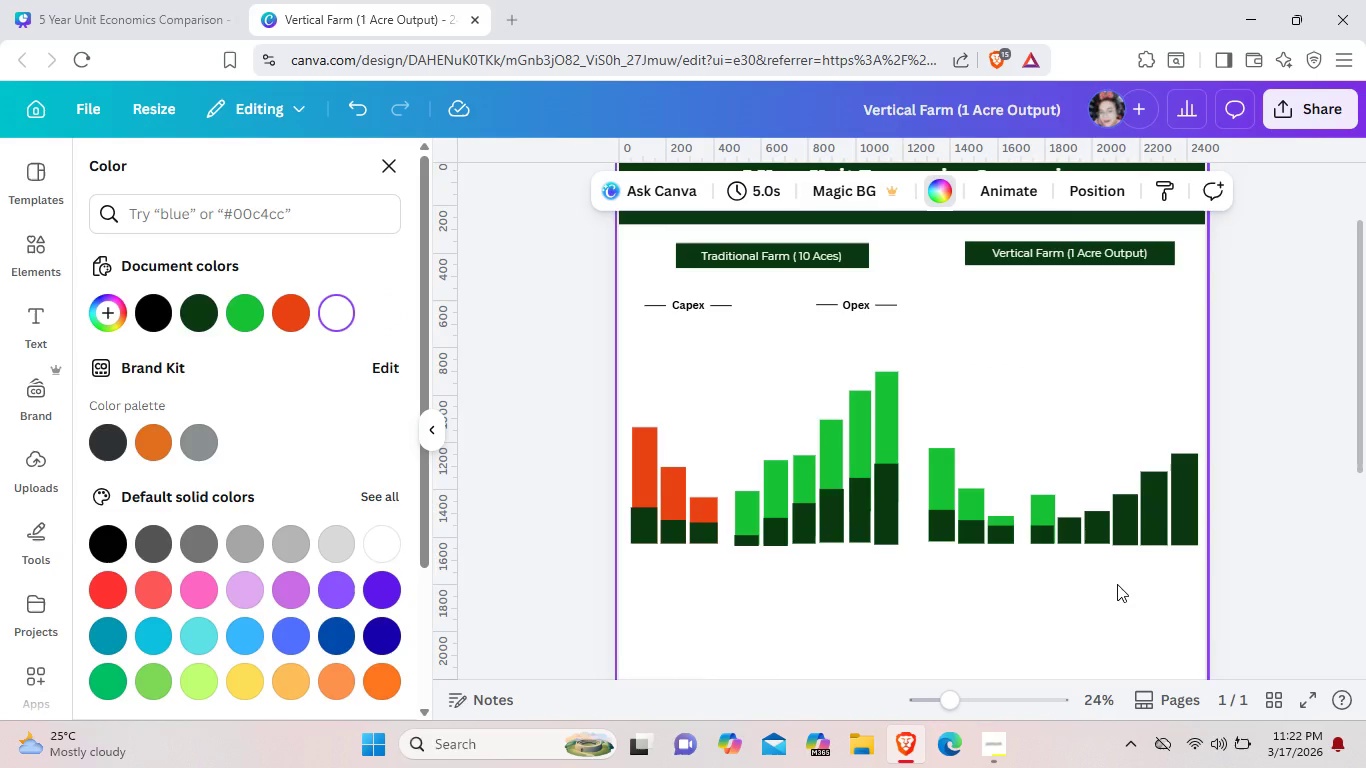 
left_click([1046, 519])
 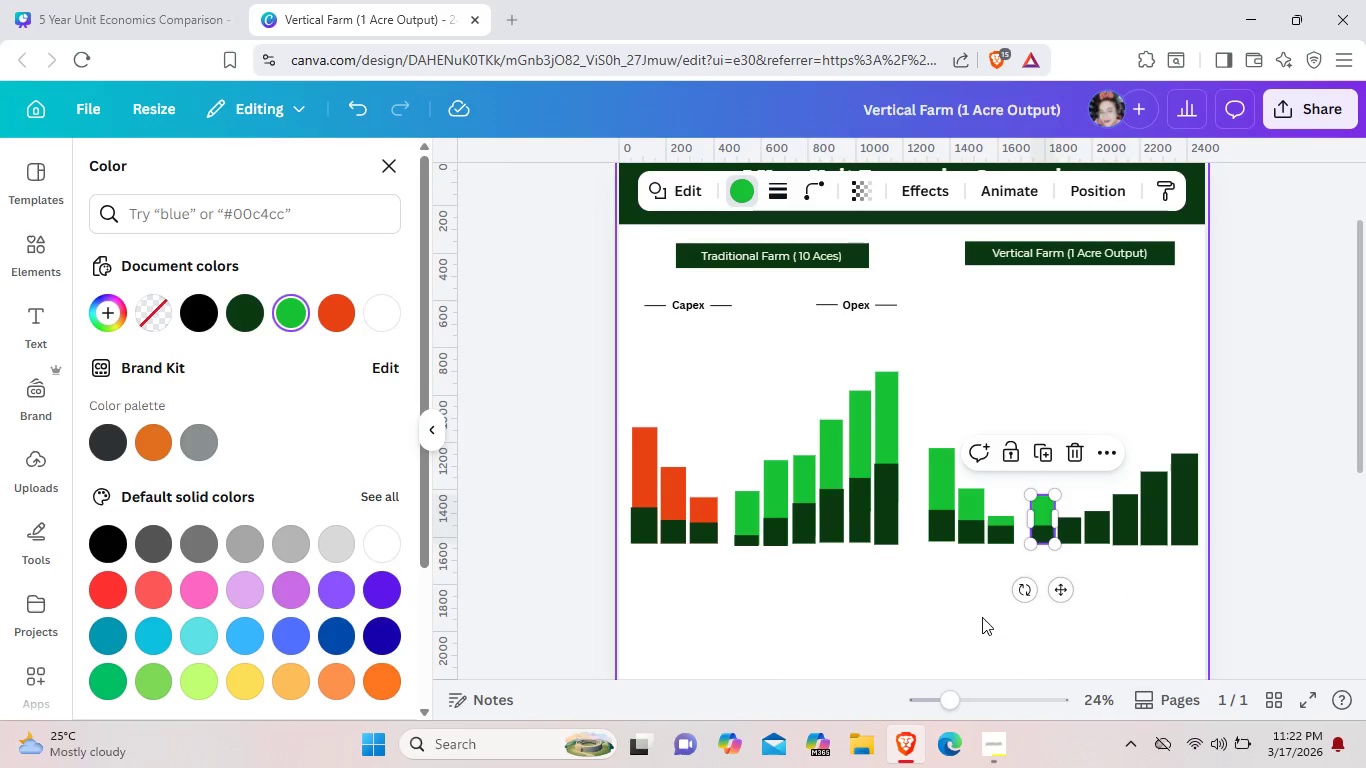 
left_click([982, 617])
 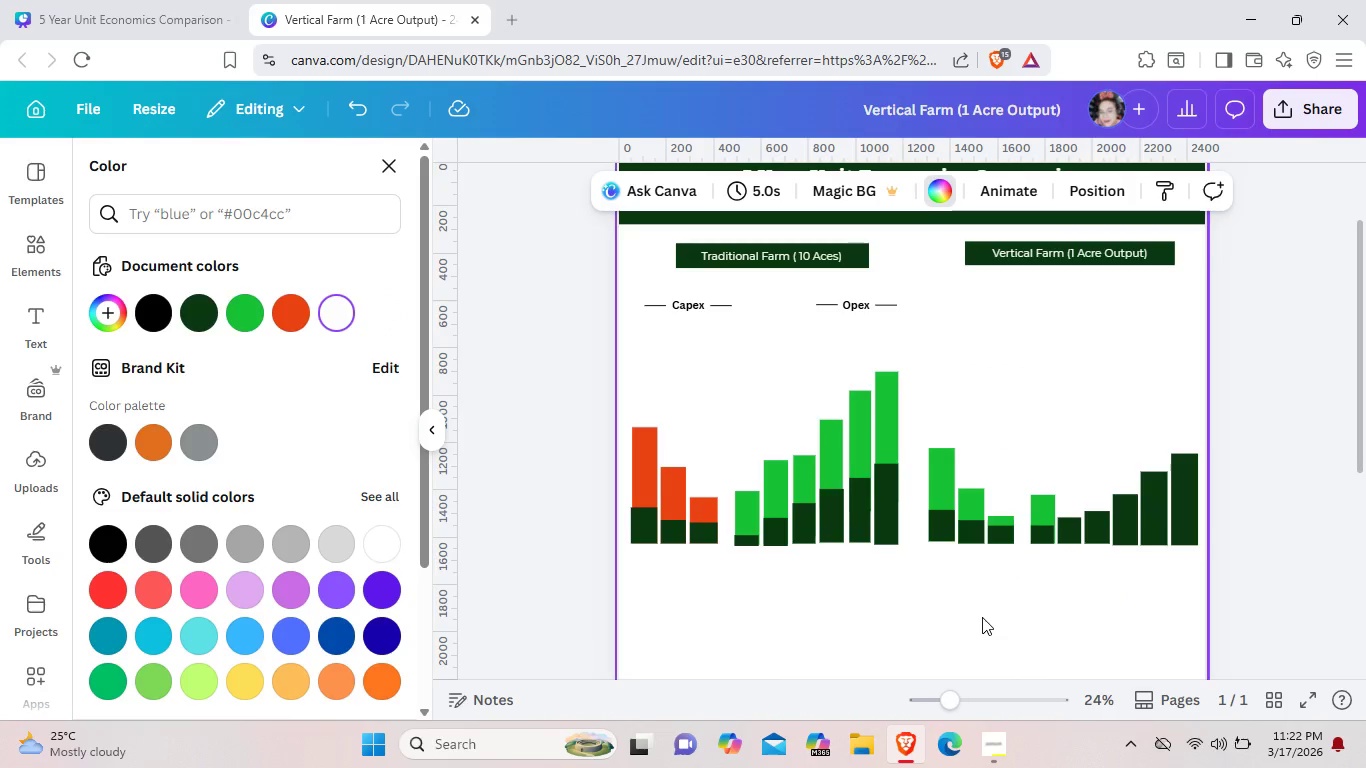 
hold_key(key=ControlLeft, duration=0.67)
 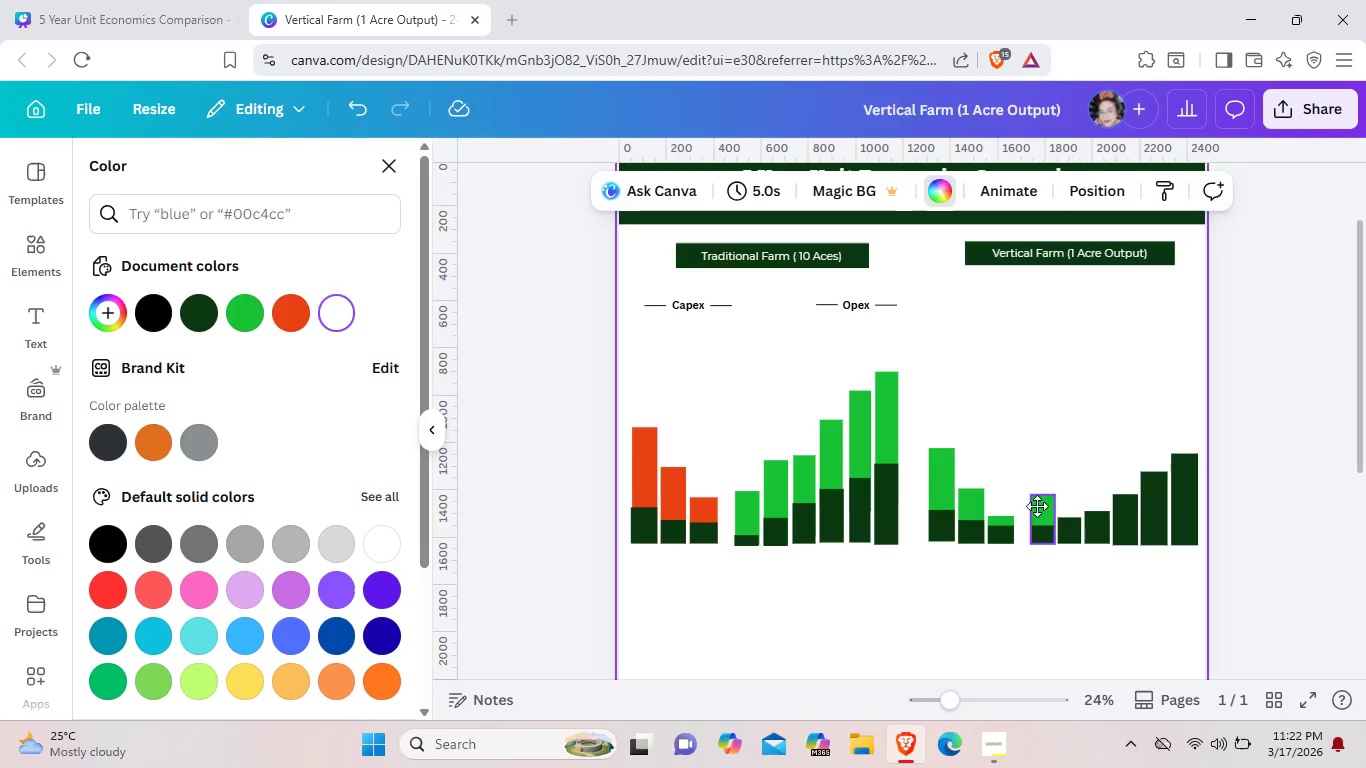 
left_click_drag(start_coordinate=[1043, 502], to_coordinate=[1037, 507])
 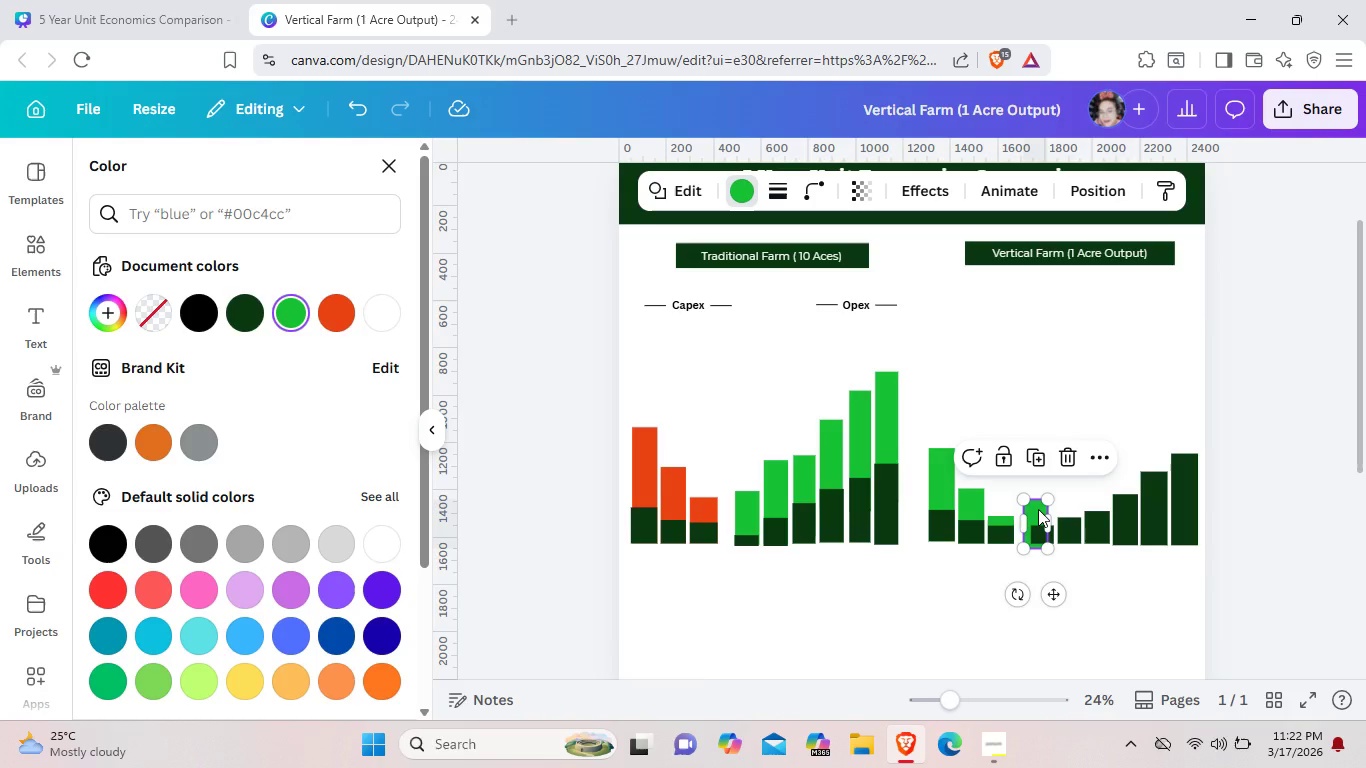 
key(Control+C)
 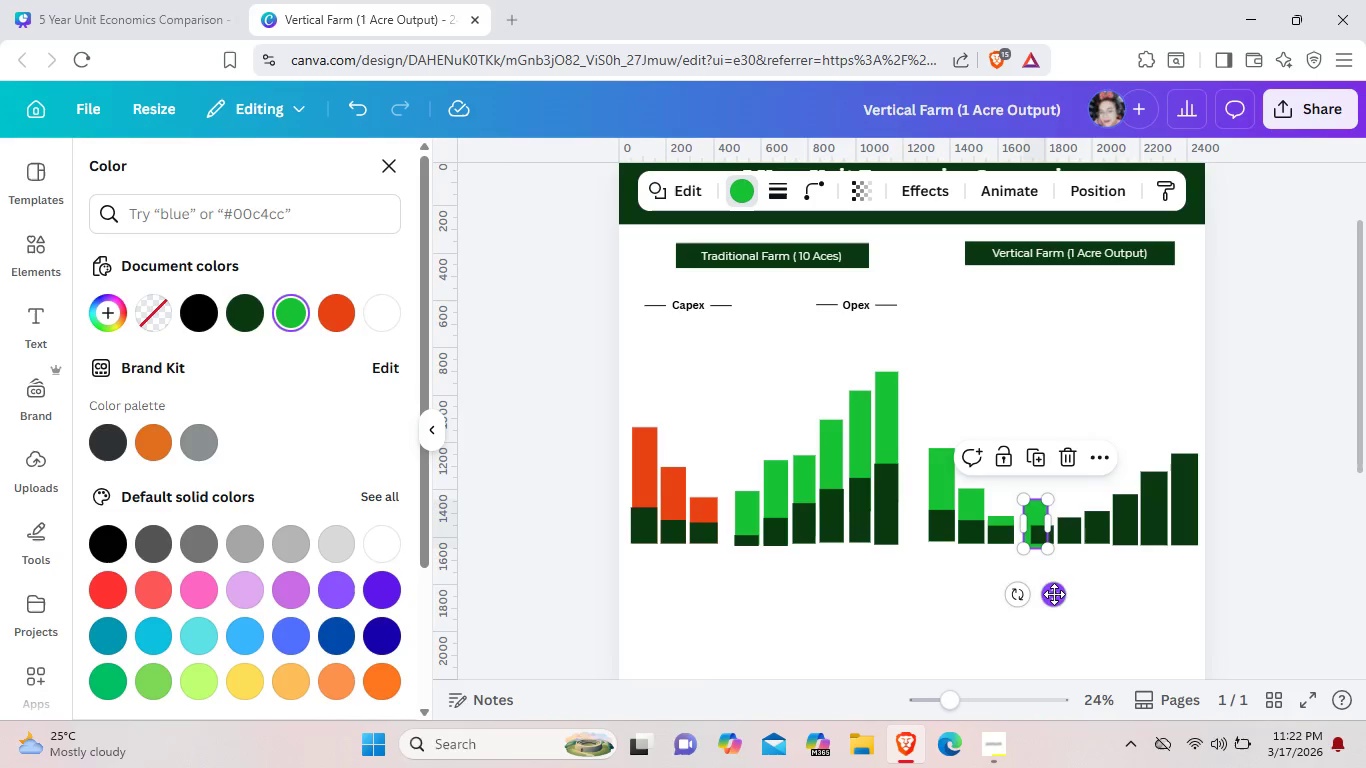 
left_click_drag(start_coordinate=[1054, 593], to_coordinate=[1060, 585])
 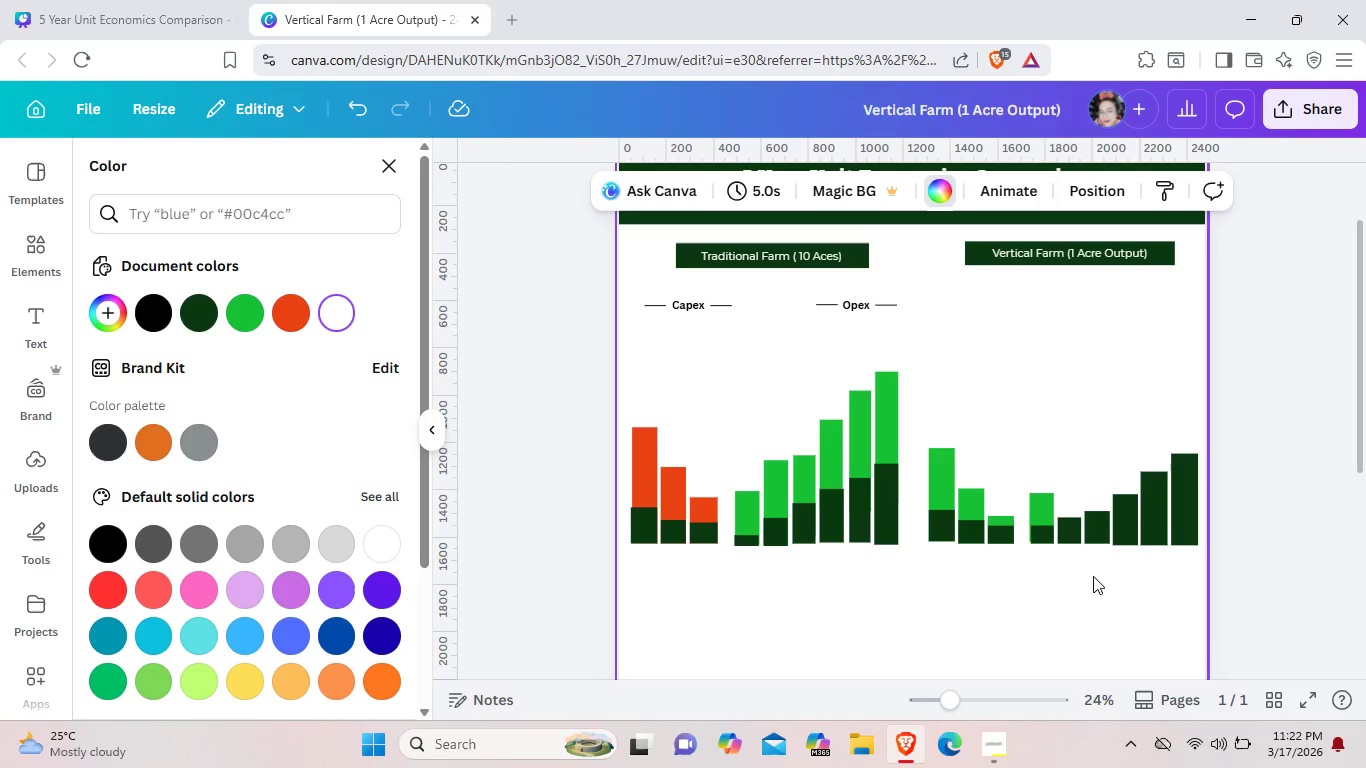 
key(Control+V)
 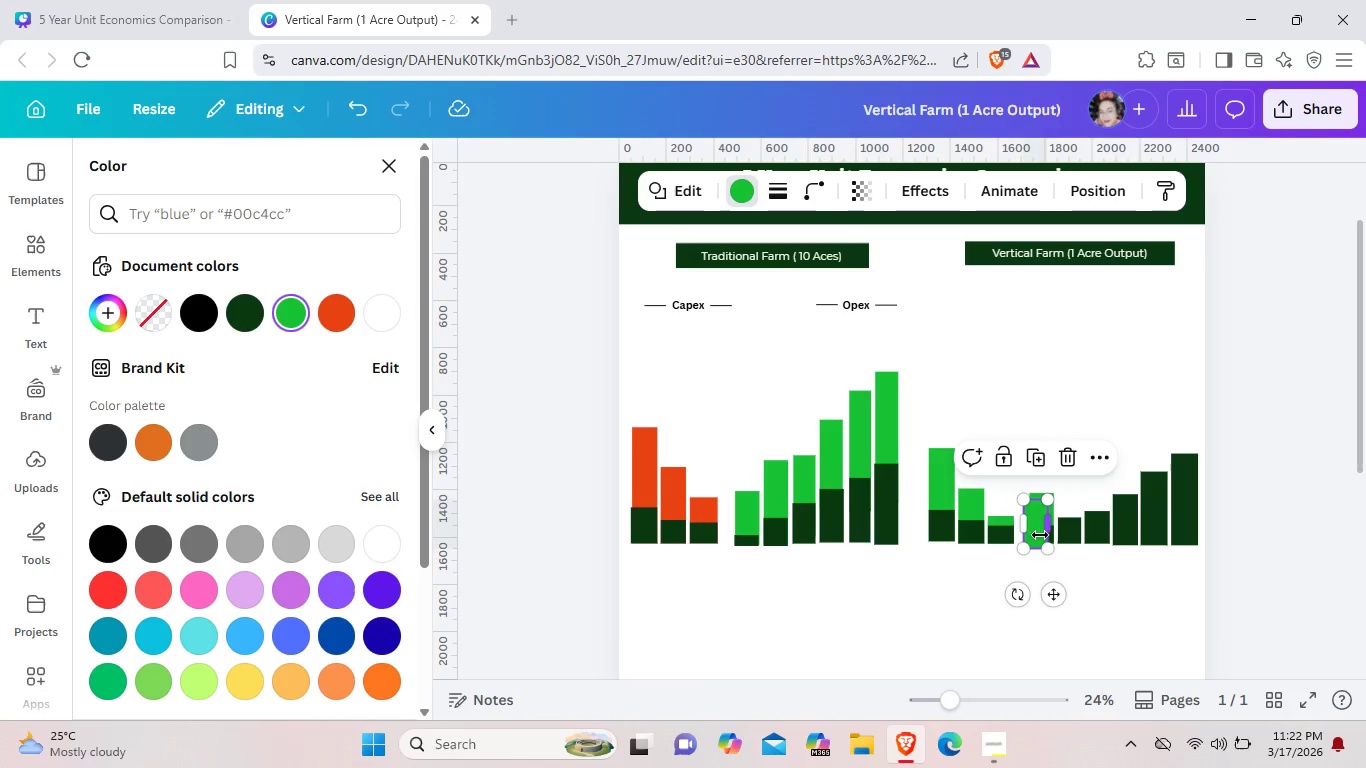 
left_click_drag(start_coordinate=[1040, 535], to_coordinate=[1038, 522])
 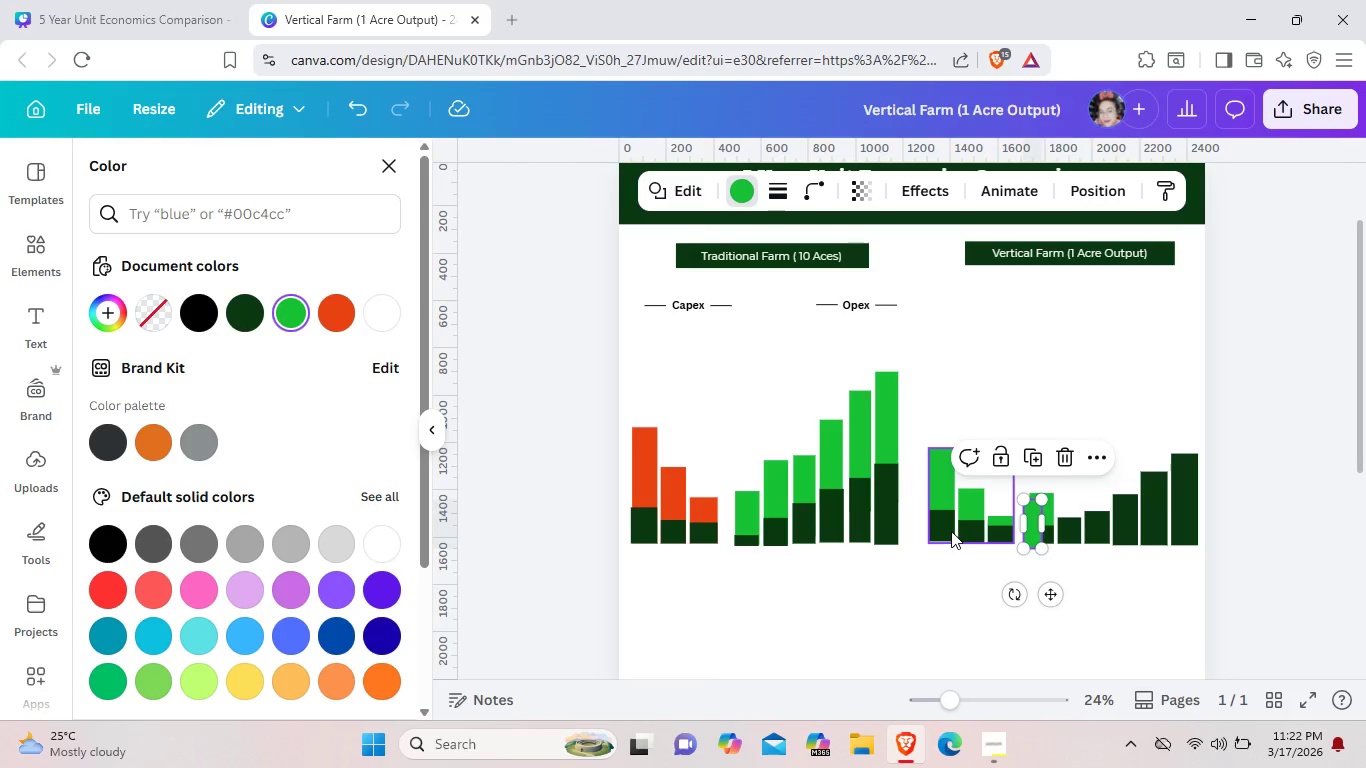 
key(Control+Z)
 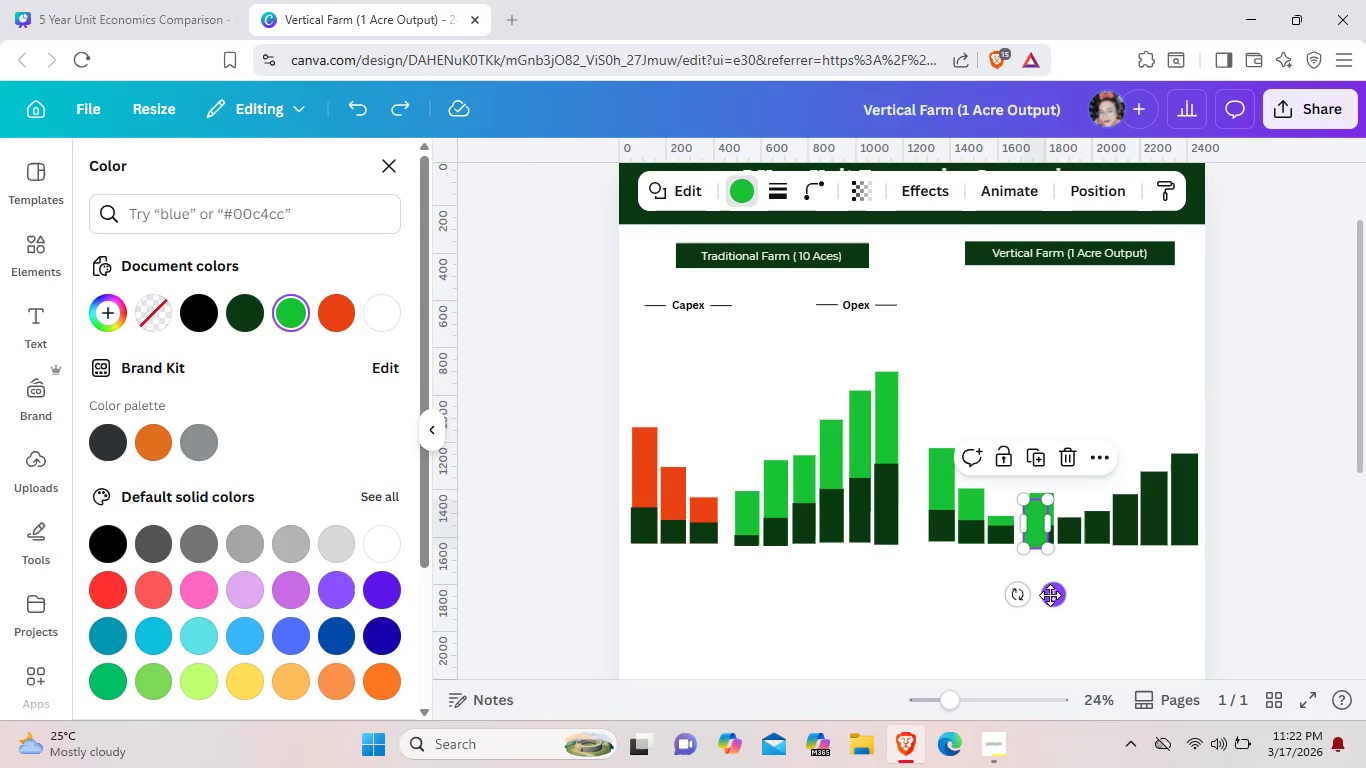 
left_click_drag(start_coordinate=[1052, 595], to_coordinate=[1087, 590])
 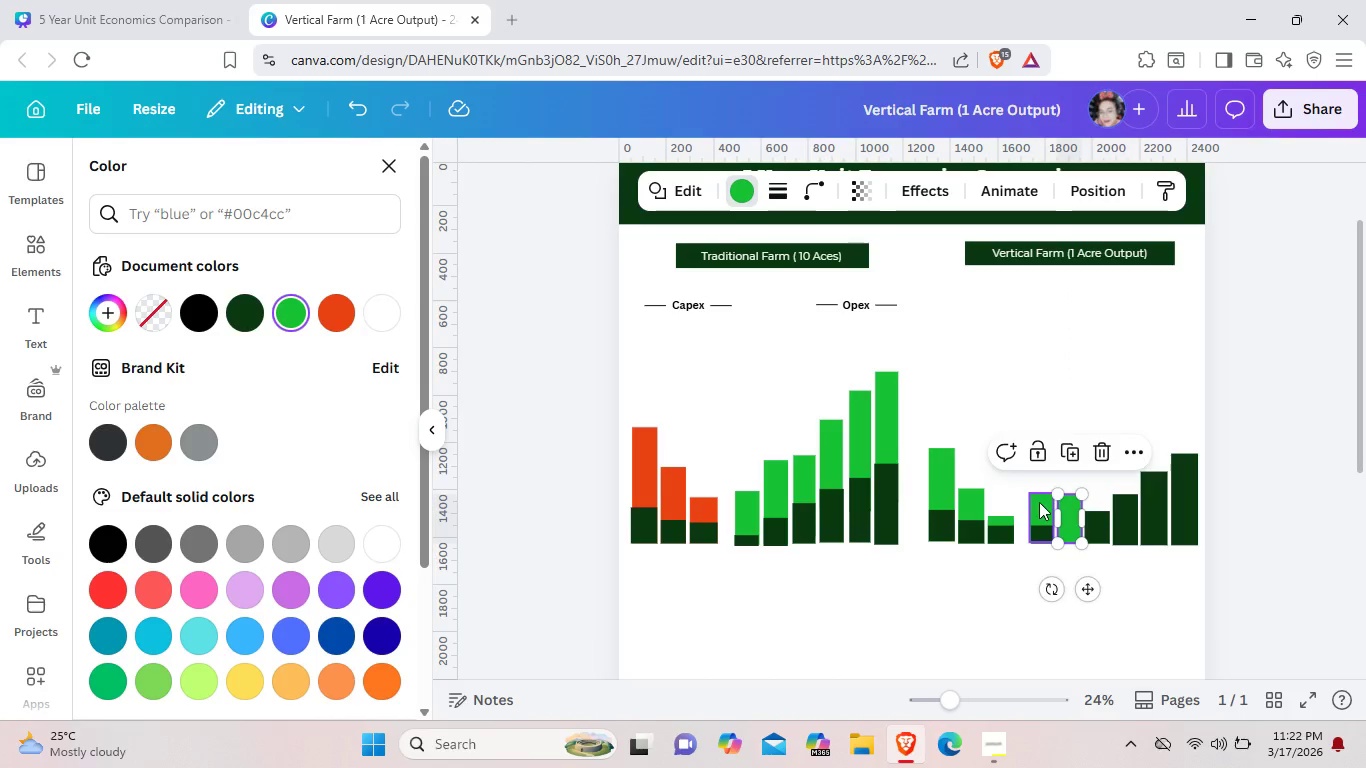 
left_click([1039, 502])
 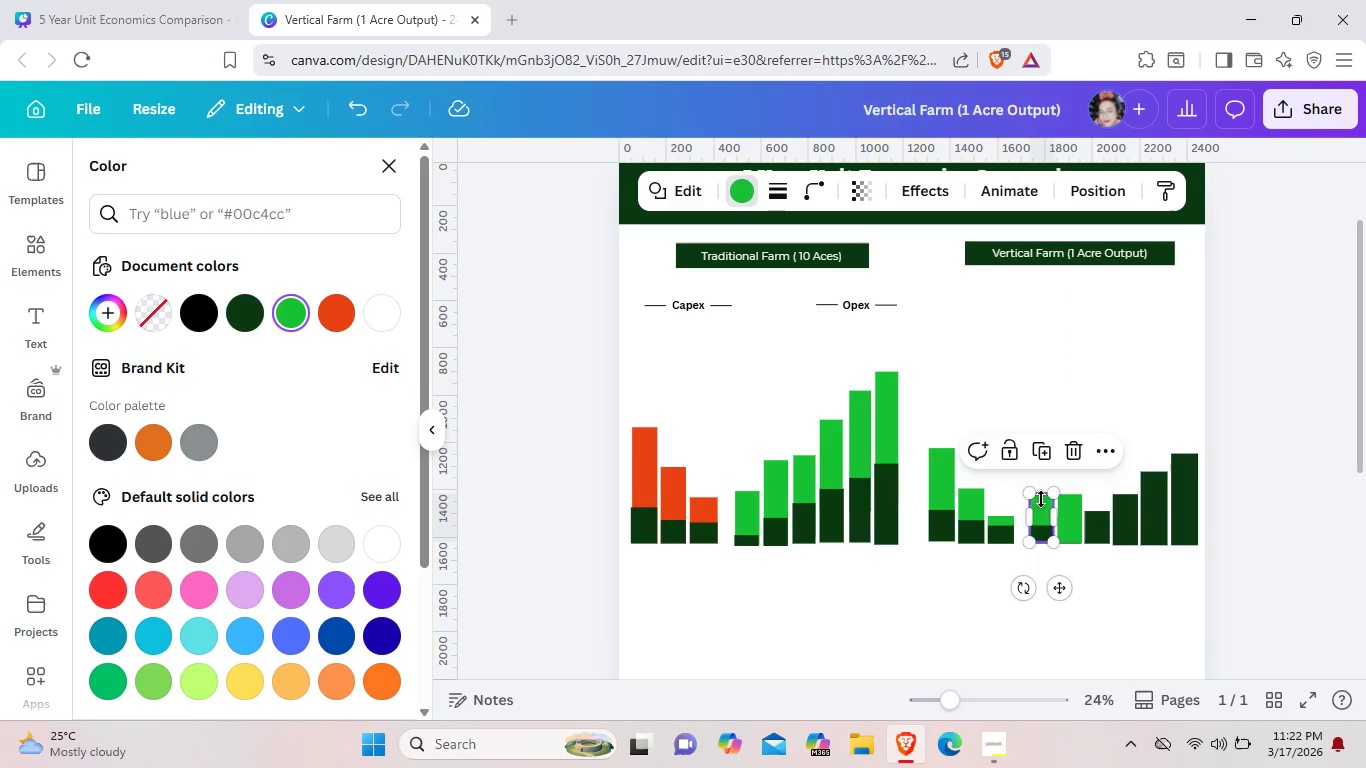 
left_click_drag(start_coordinate=[1040, 496], to_coordinate=[1043, 512])
 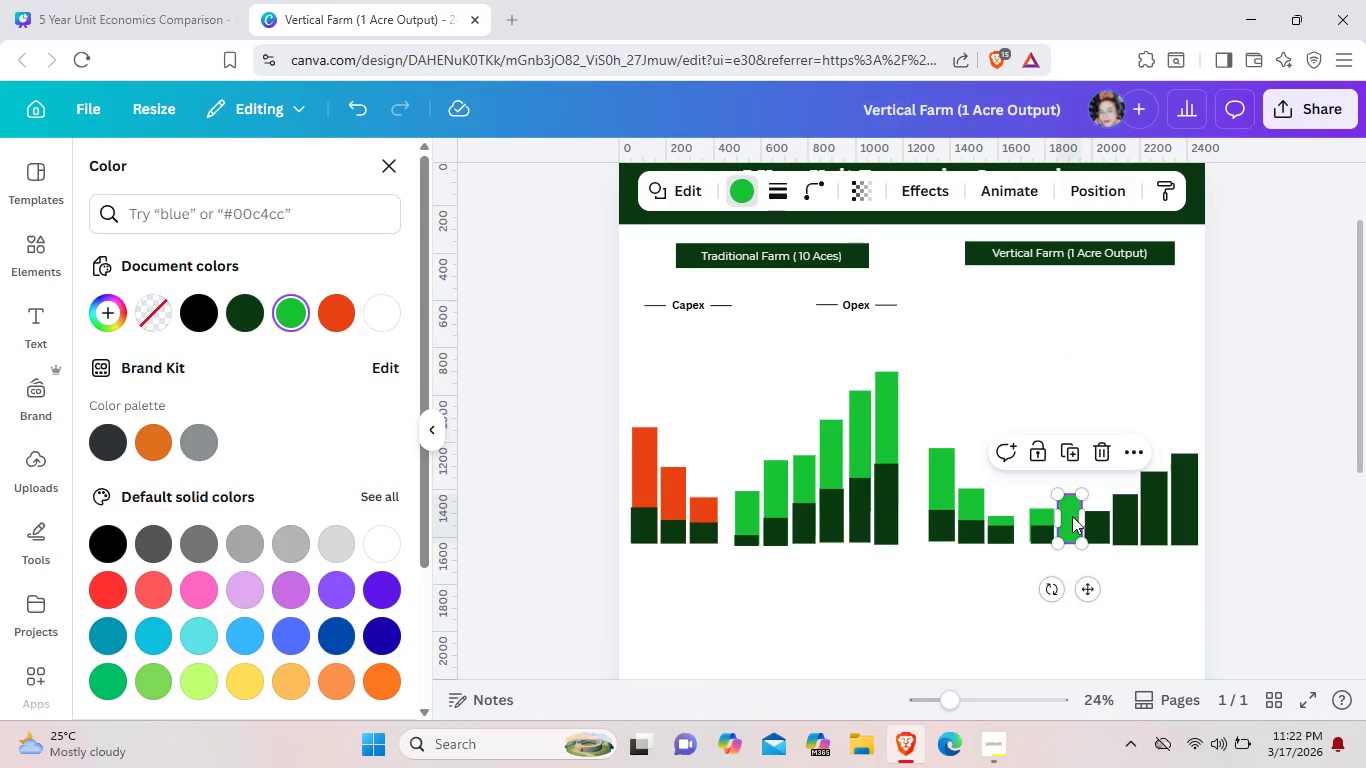 
left_click([1072, 516])
 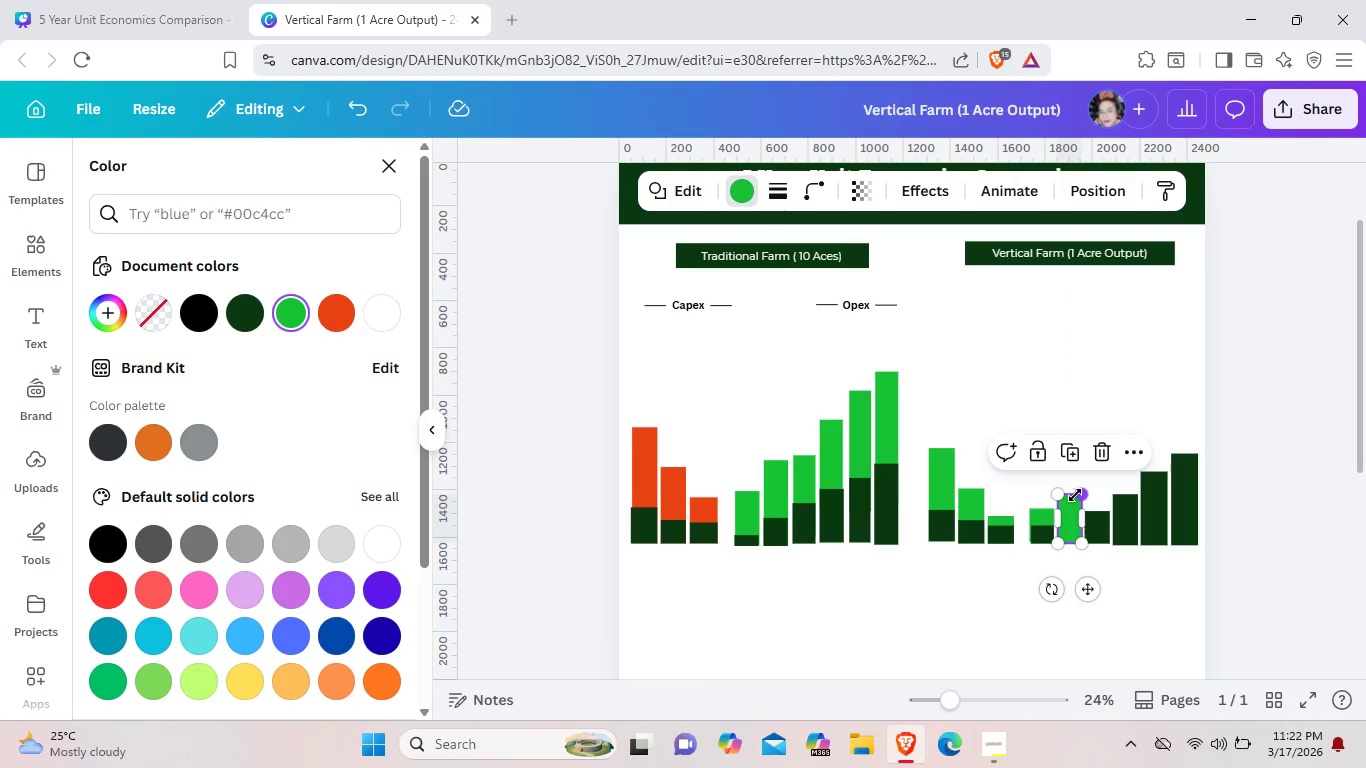 
left_click_drag(start_coordinate=[1075, 495], to_coordinate=[1075, 503])
 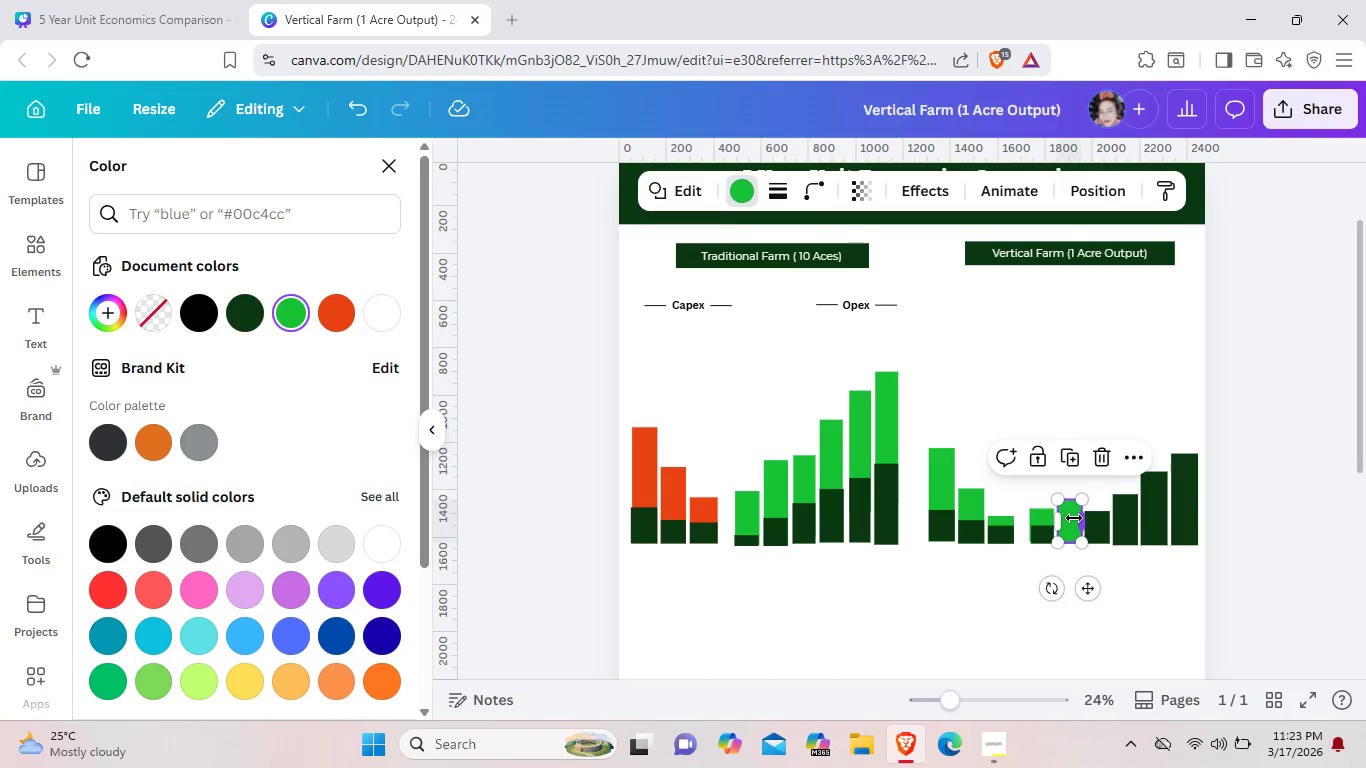 
right_click([1074, 518])
 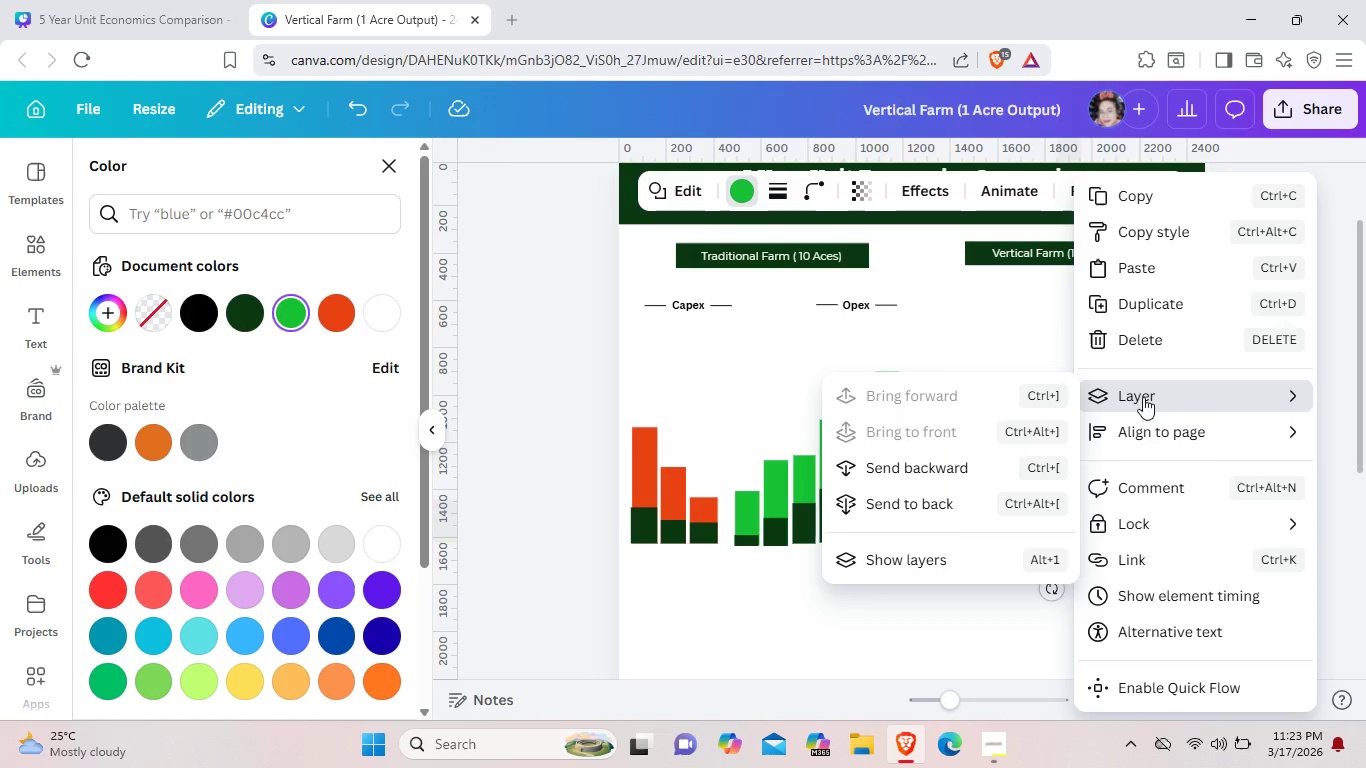 
left_click([988, 465])
 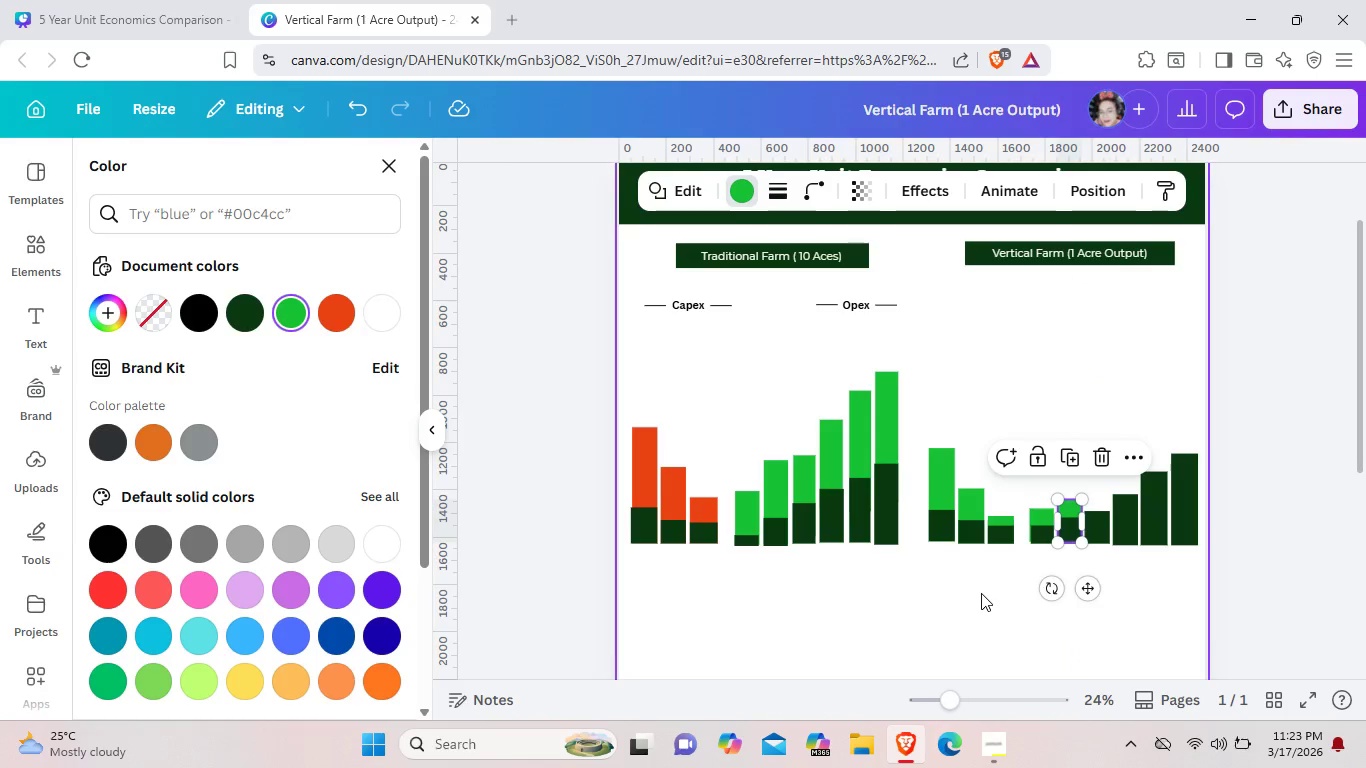 
left_click([981, 593])
 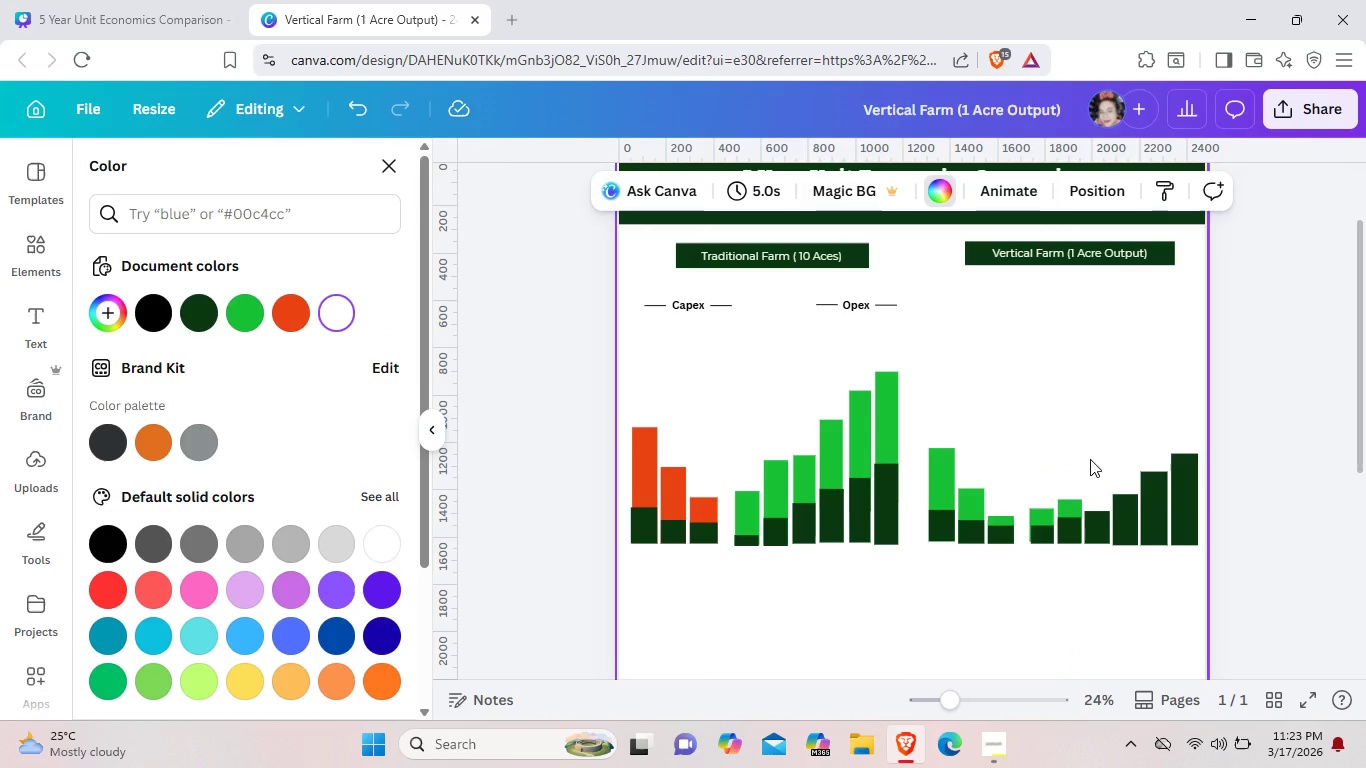 
key(Control+V)
 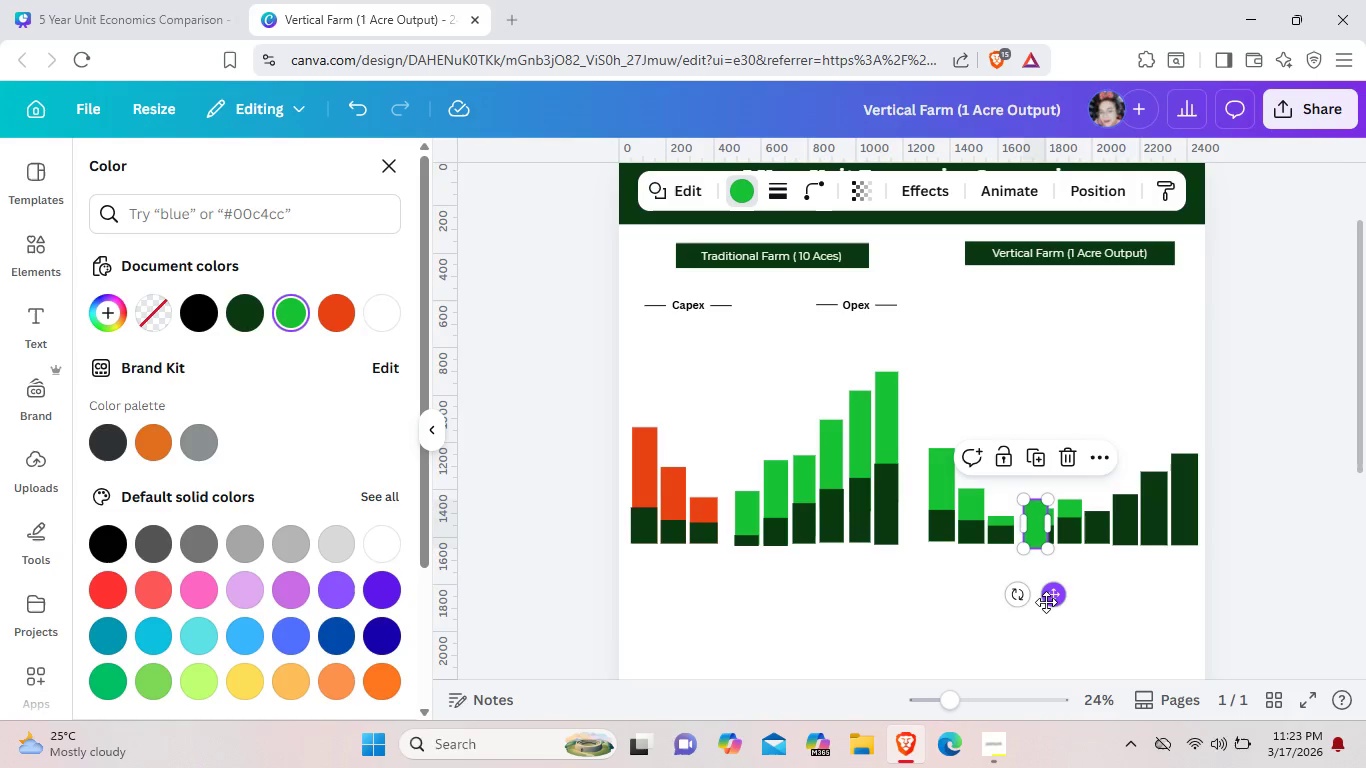 
left_click_drag(start_coordinate=[1045, 601], to_coordinate=[1107, 595])
 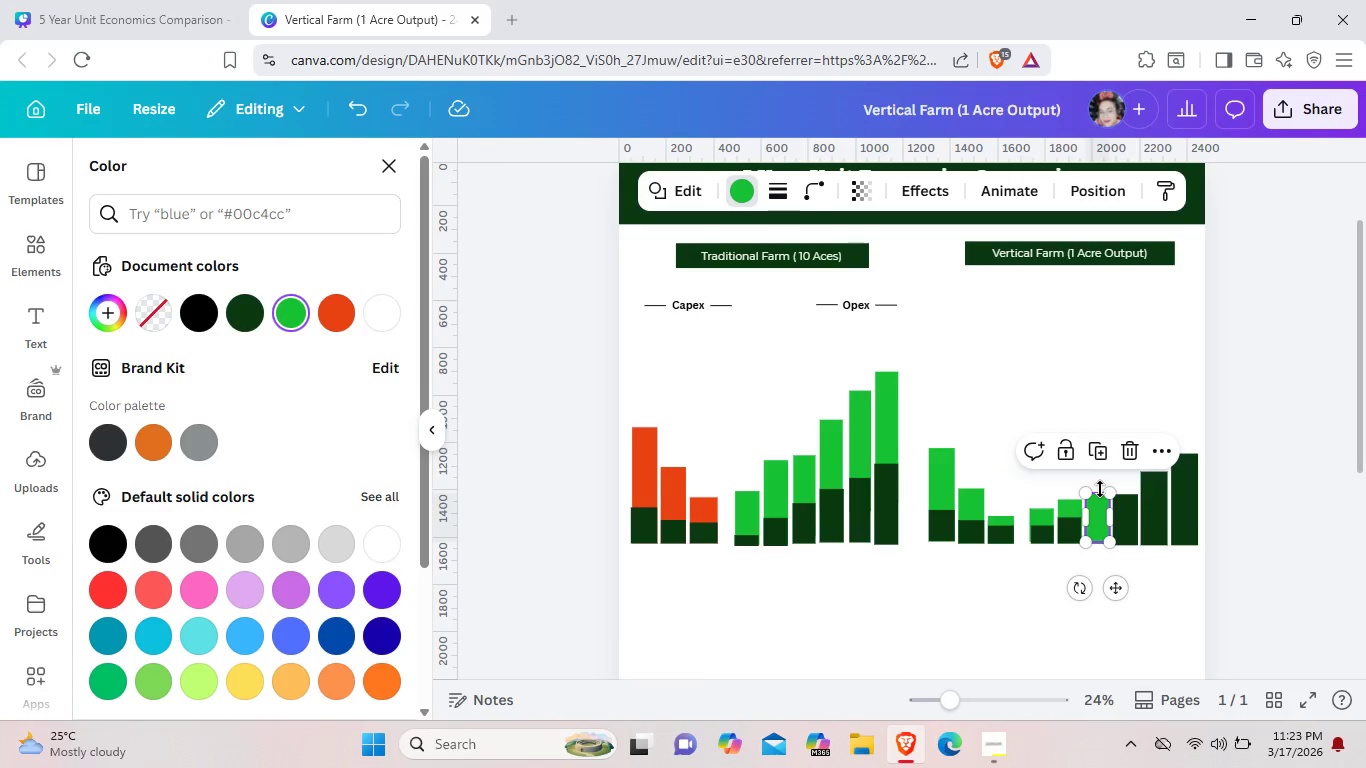 
left_click_drag(start_coordinate=[1098, 489], to_coordinate=[1095, 483])
 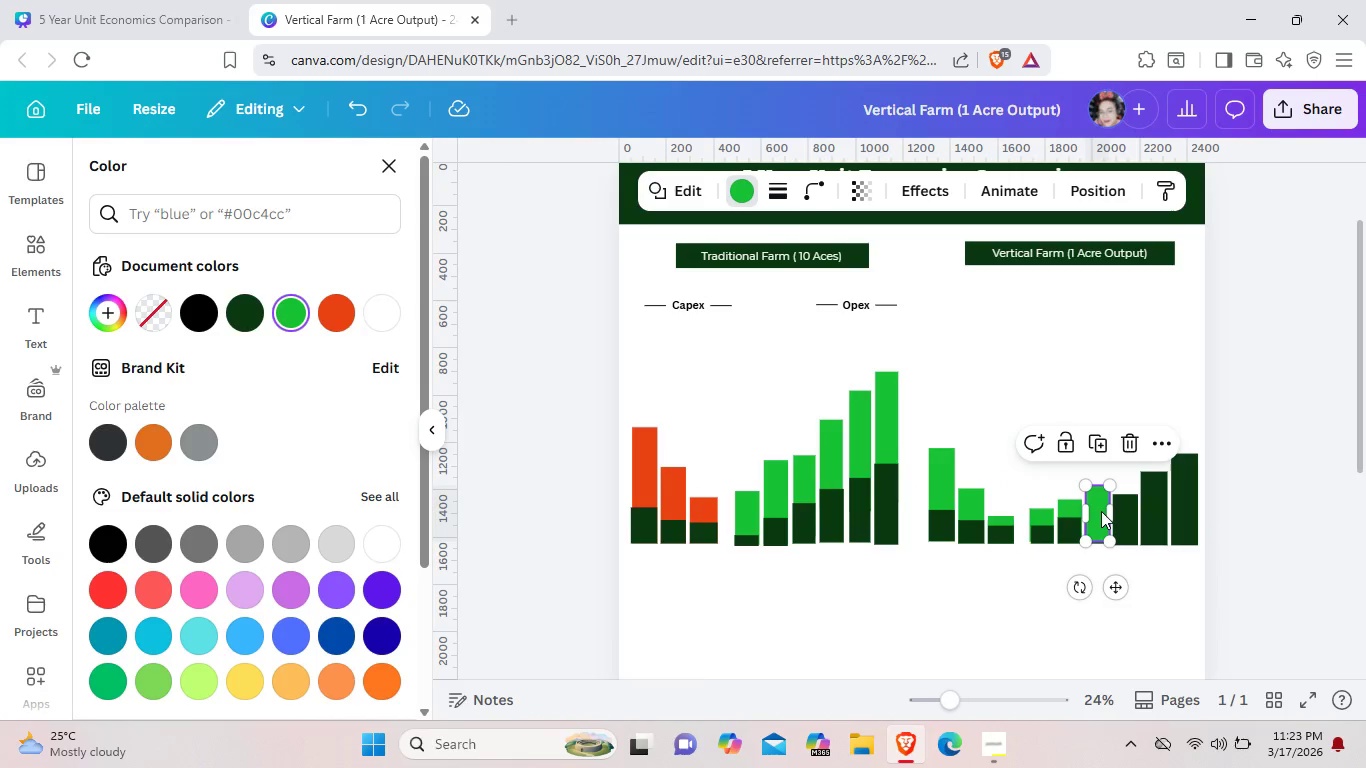 
right_click([1101, 511])
 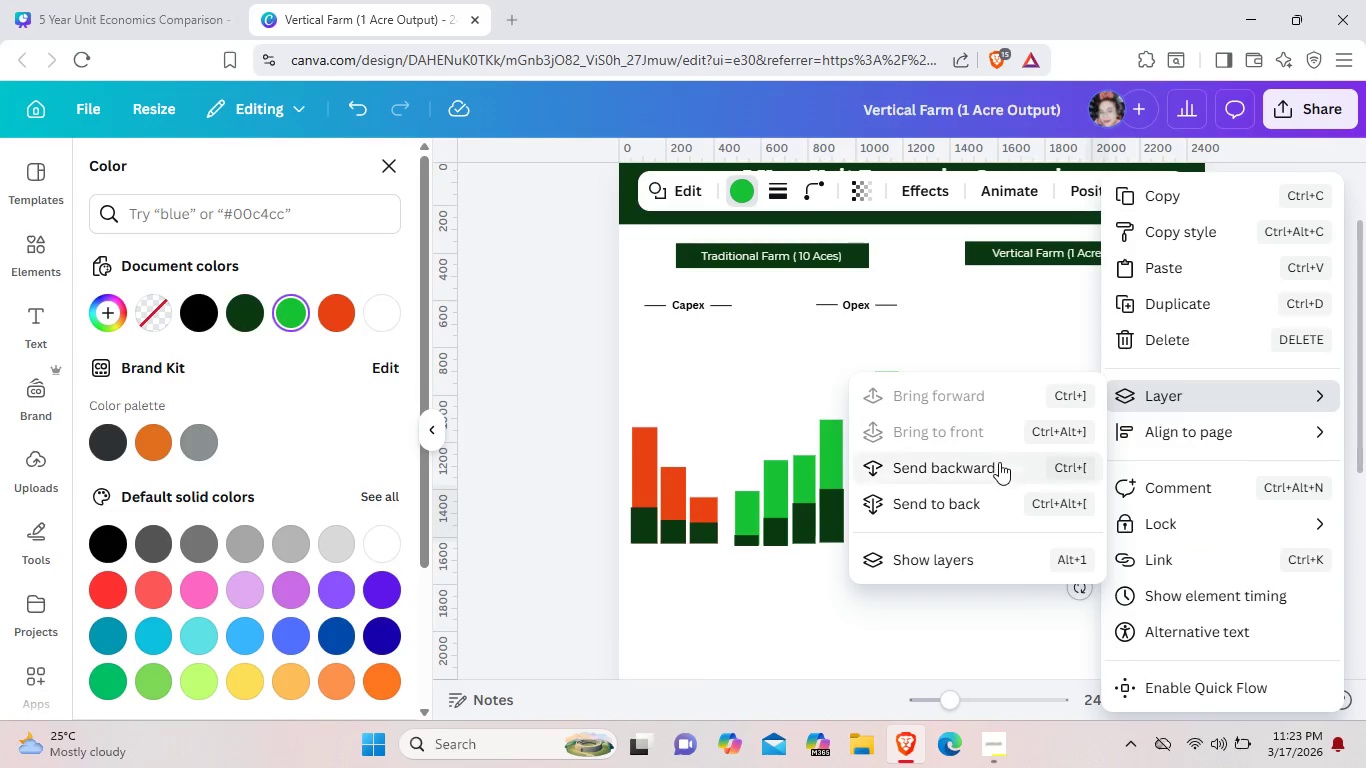 
left_click([998, 464])
 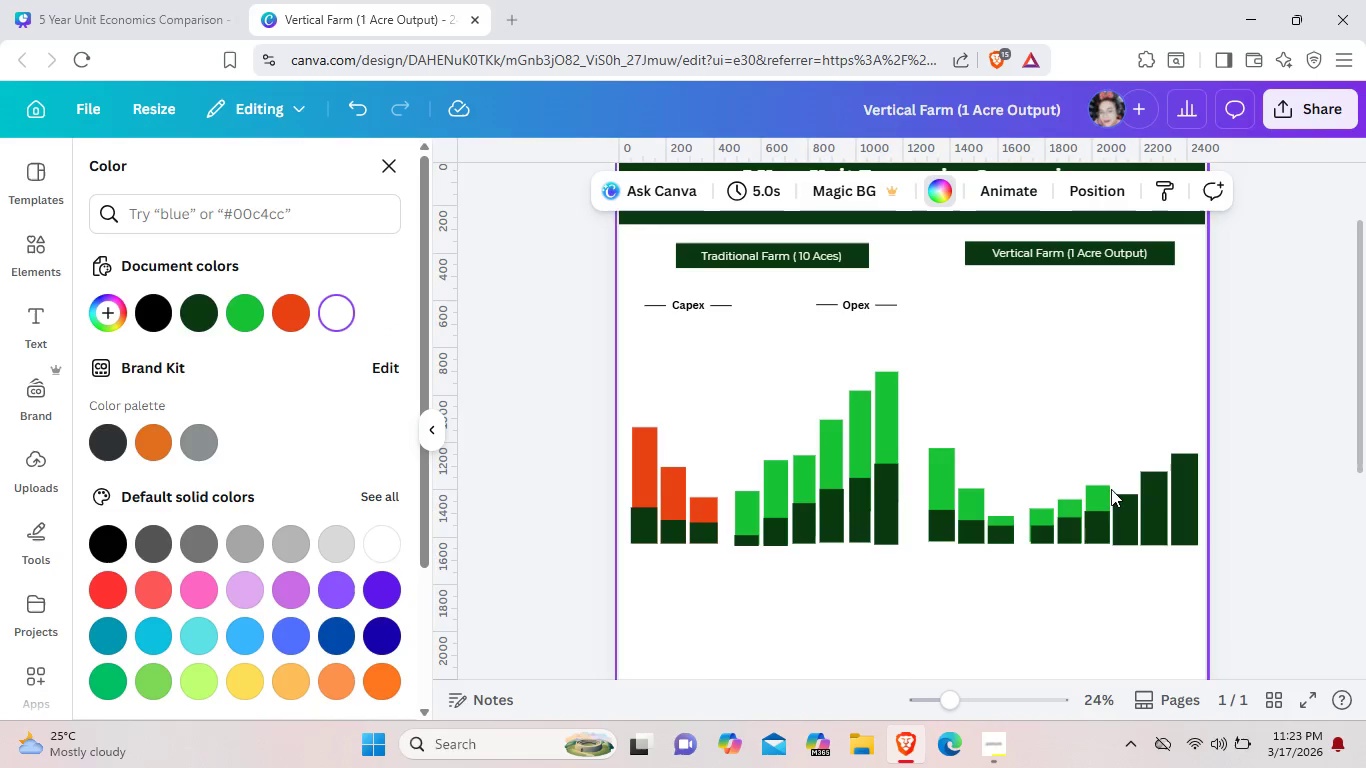 
wait(5.53)
 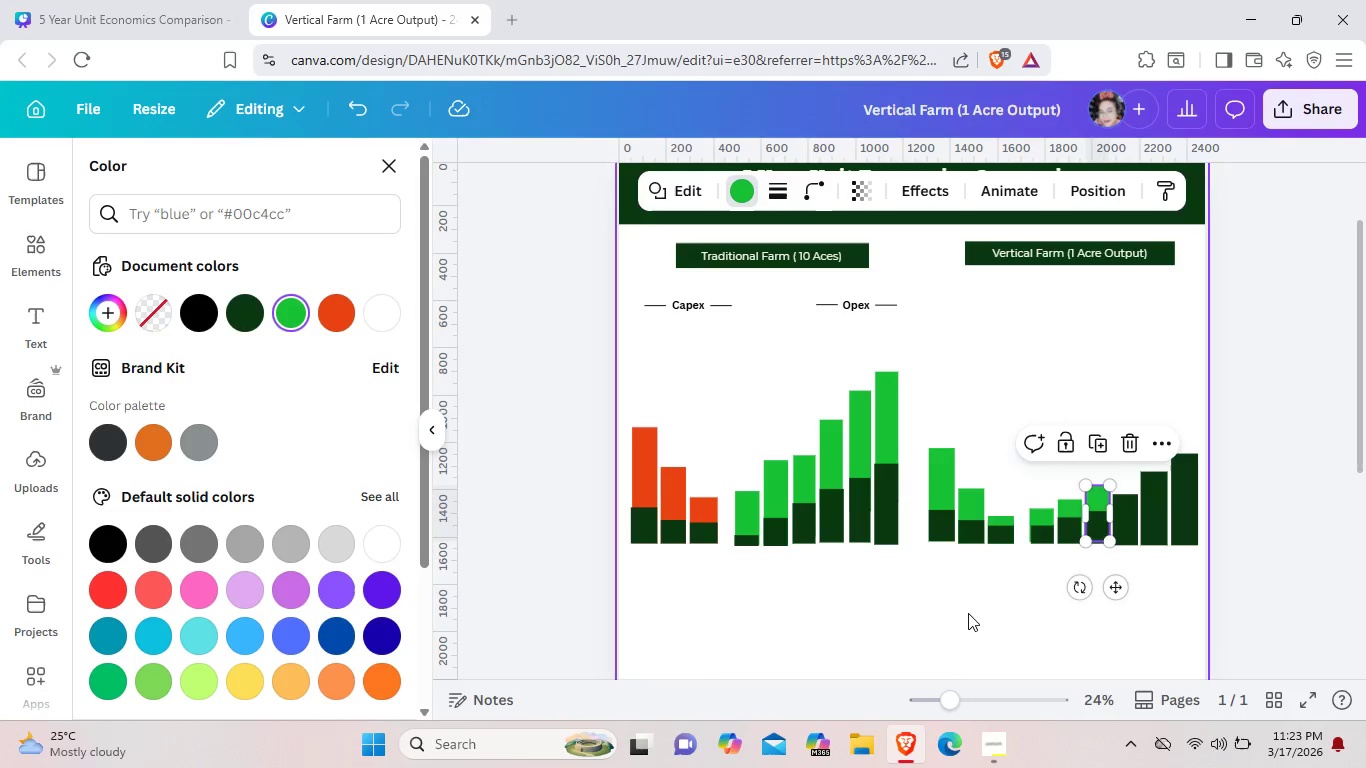 
left_click_drag(start_coordinate=[1100, 483], to_coordinate=[1102, 475])
 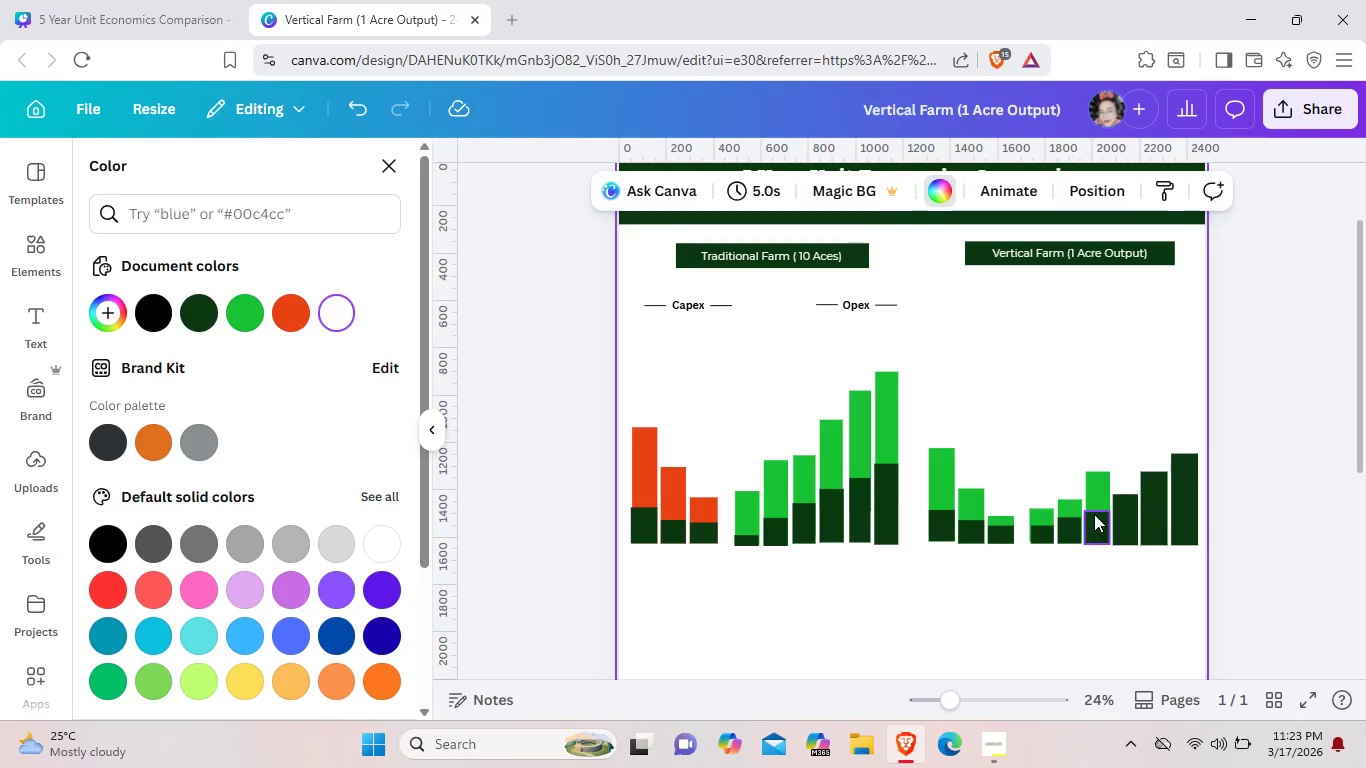 
left_click_drag(start_coordinate=[1094, 495], to_coordinate=[1099, 494])
 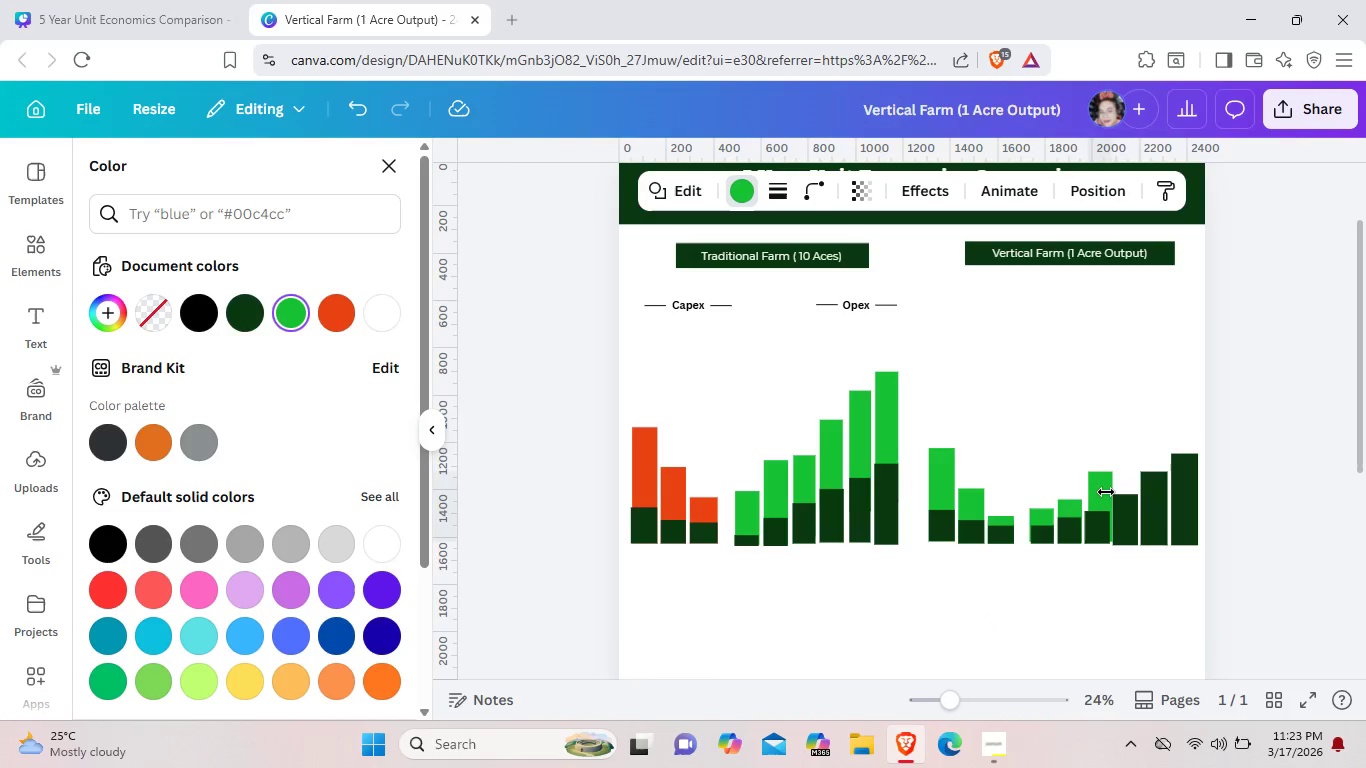 
key(ArrowLeft)
 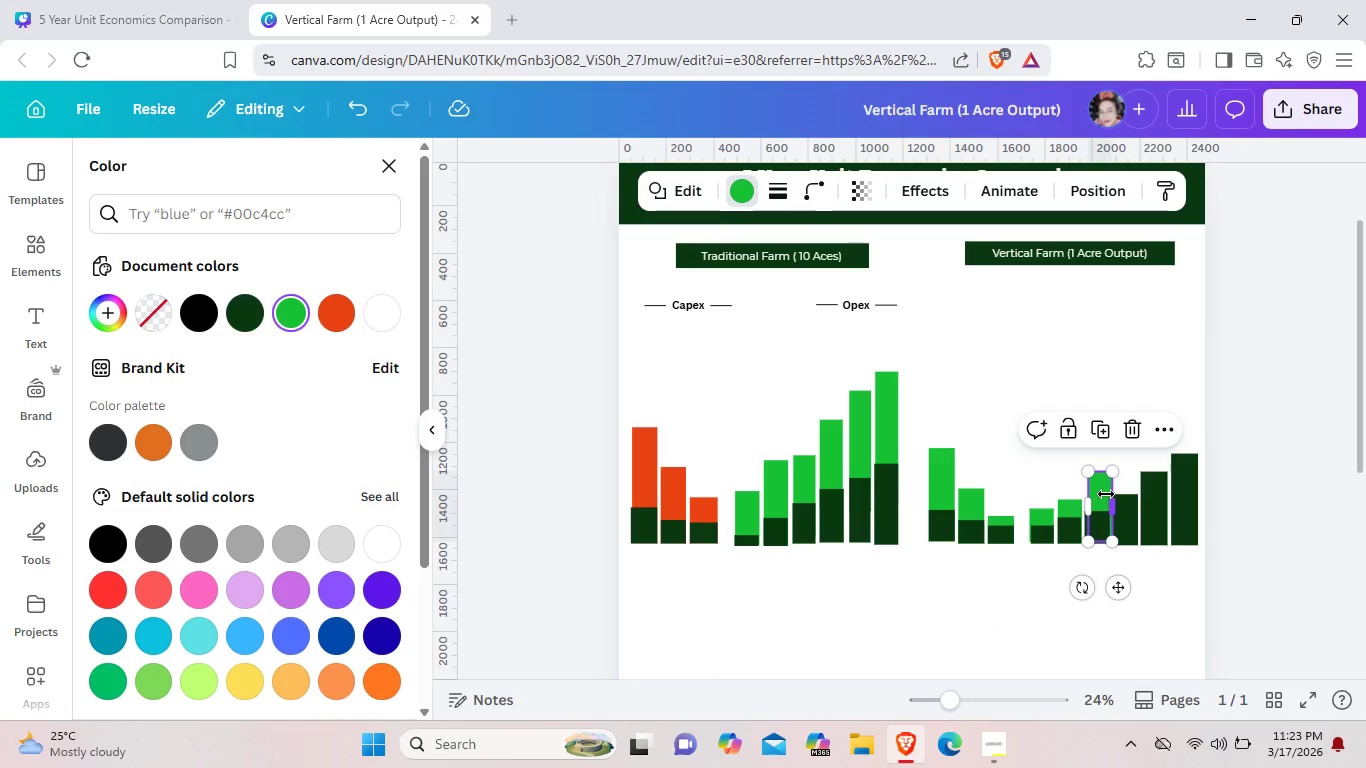 
key(ArrowRight)
 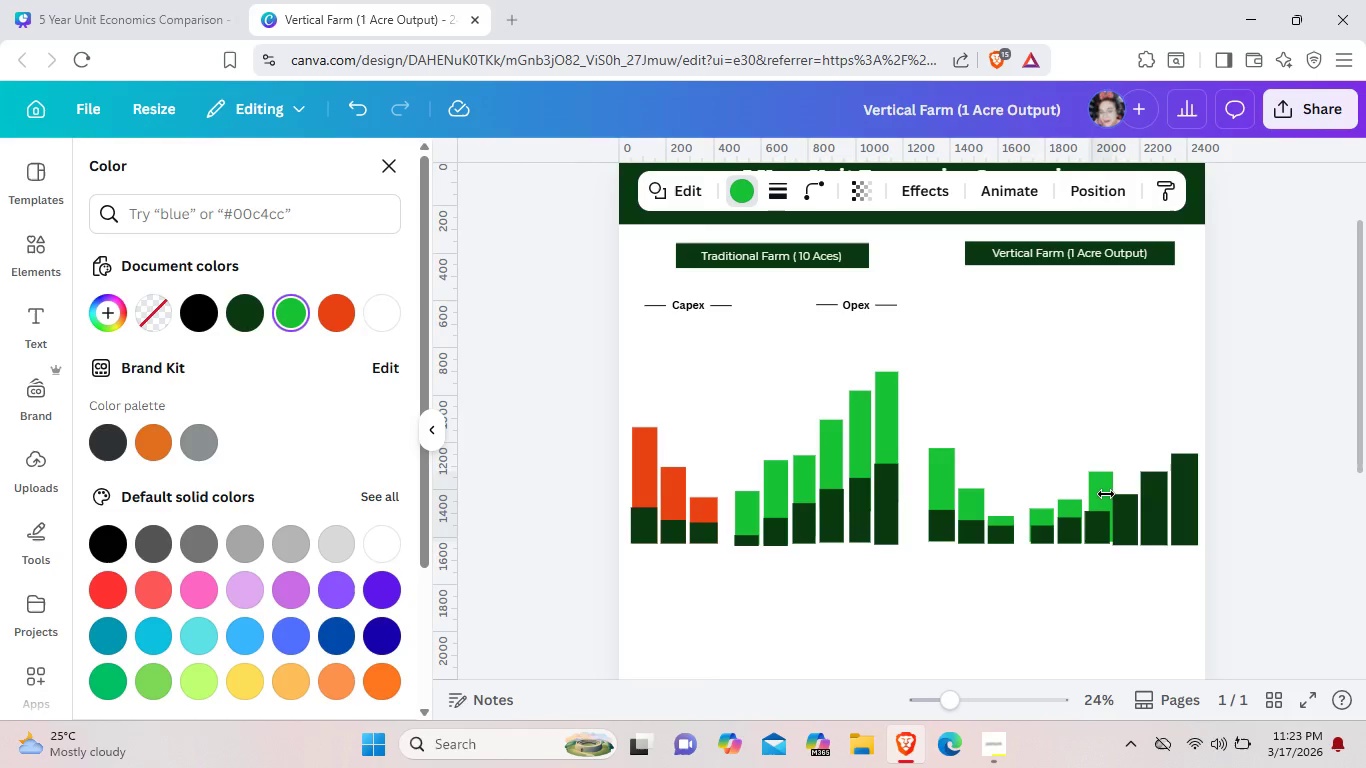 
key(ArrowRight)
 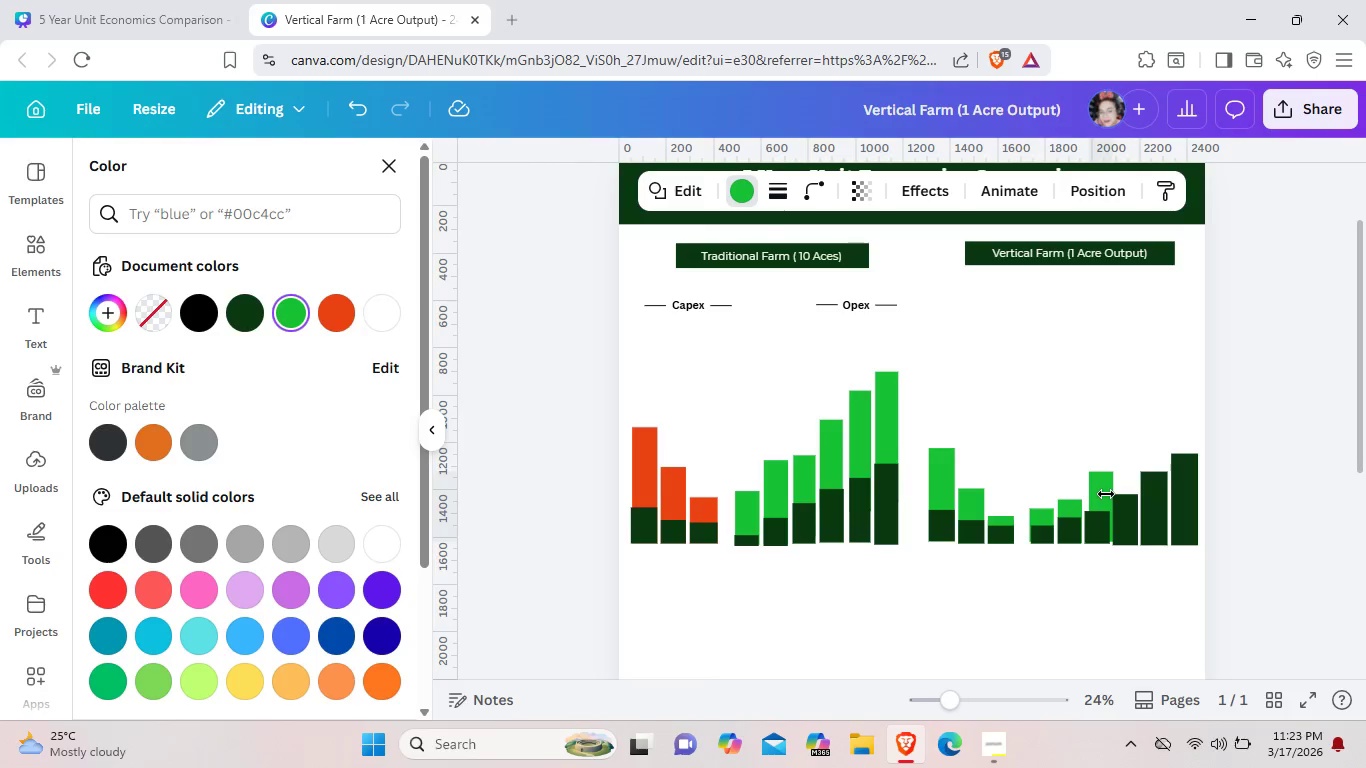 
key(ArrowRight)
 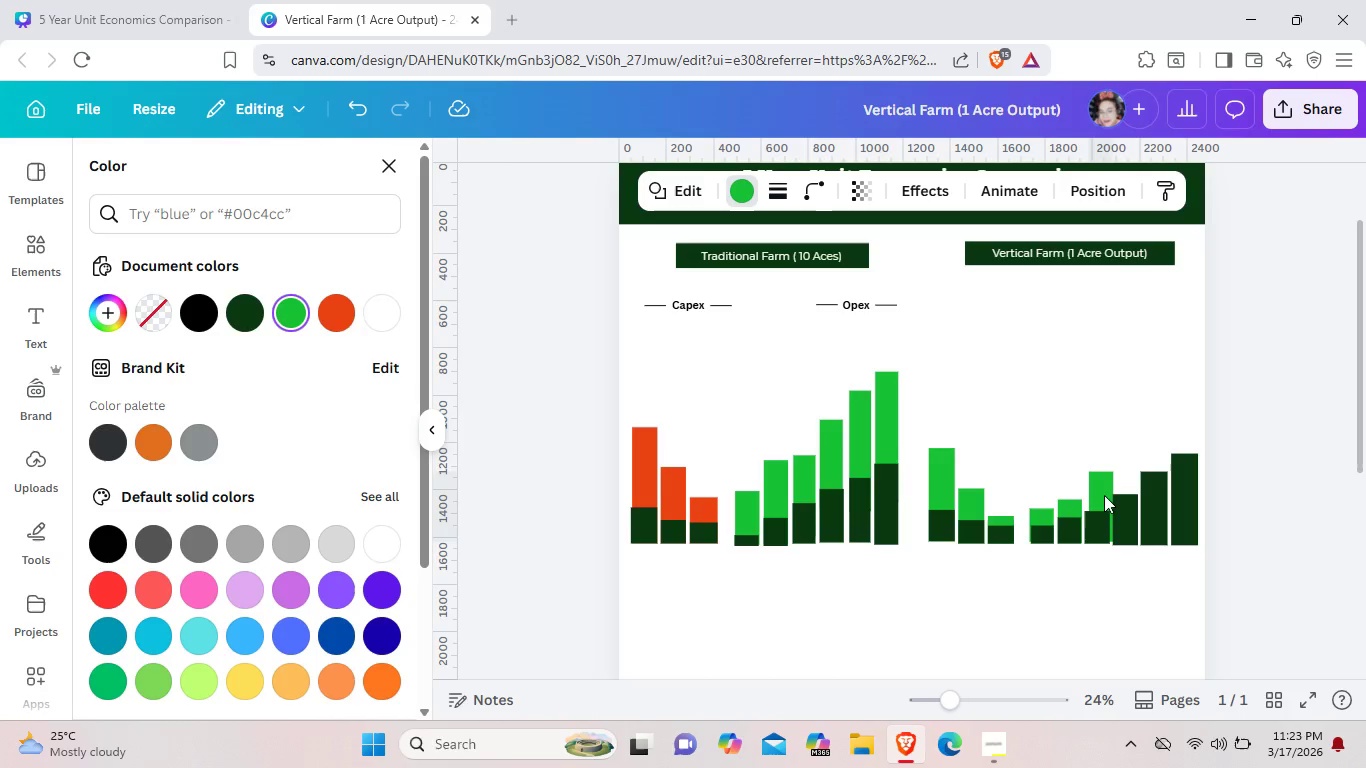 
left_click([1104, 495])
 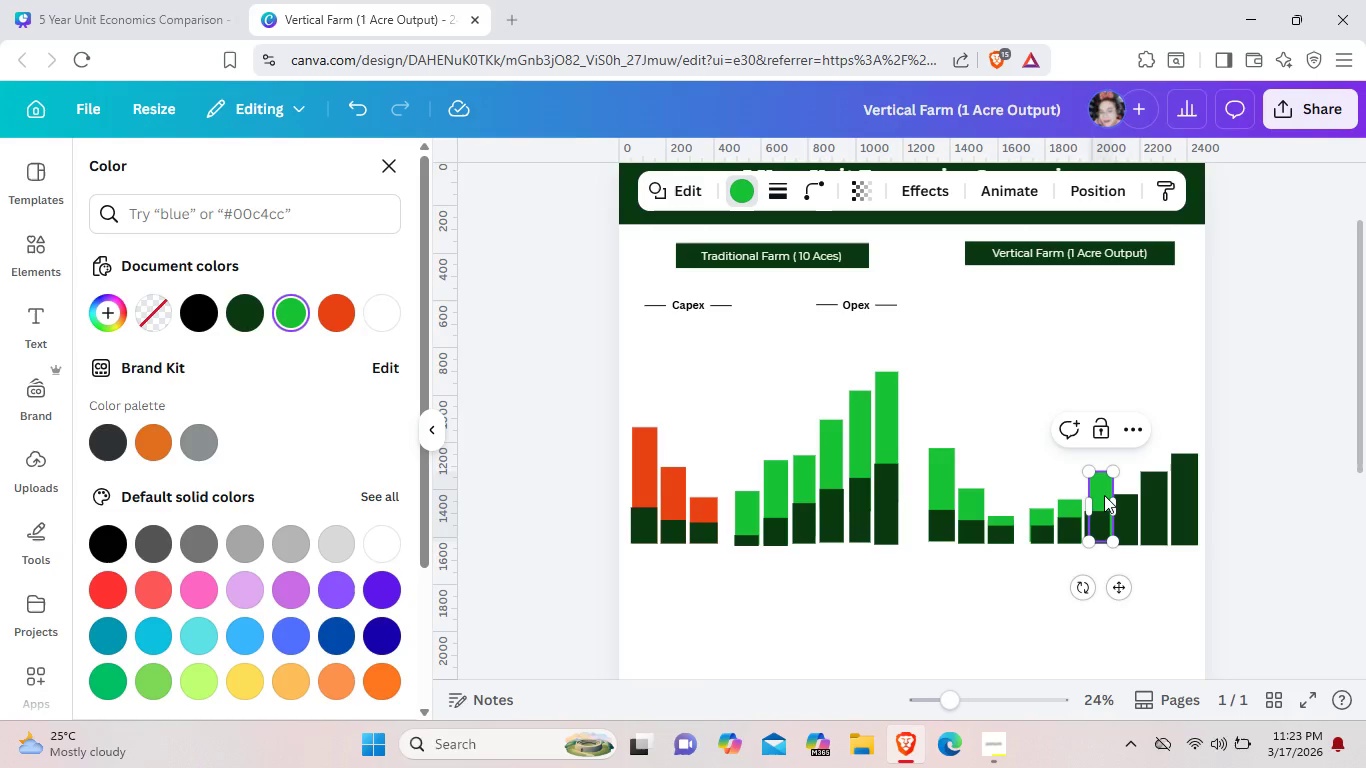 
key(ArrowRight)
 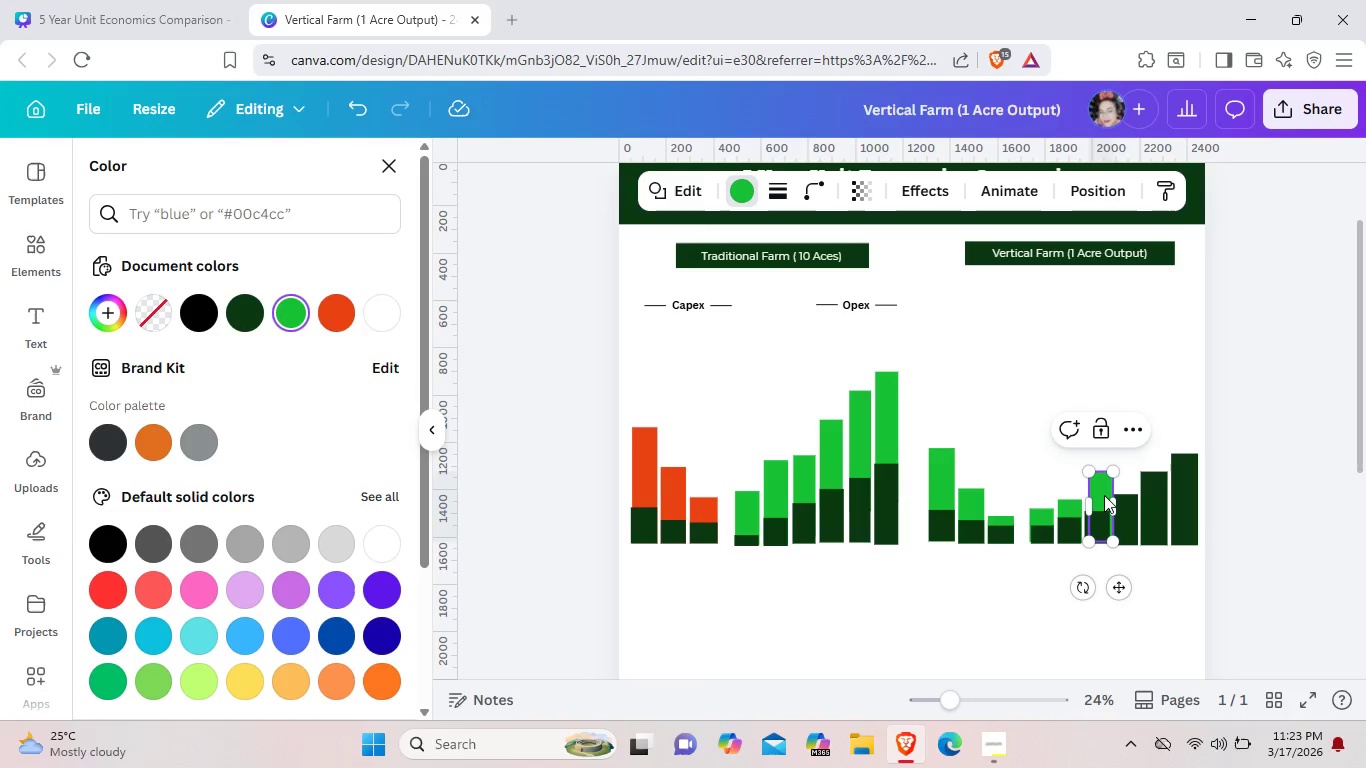 
key(ArrowRight)
 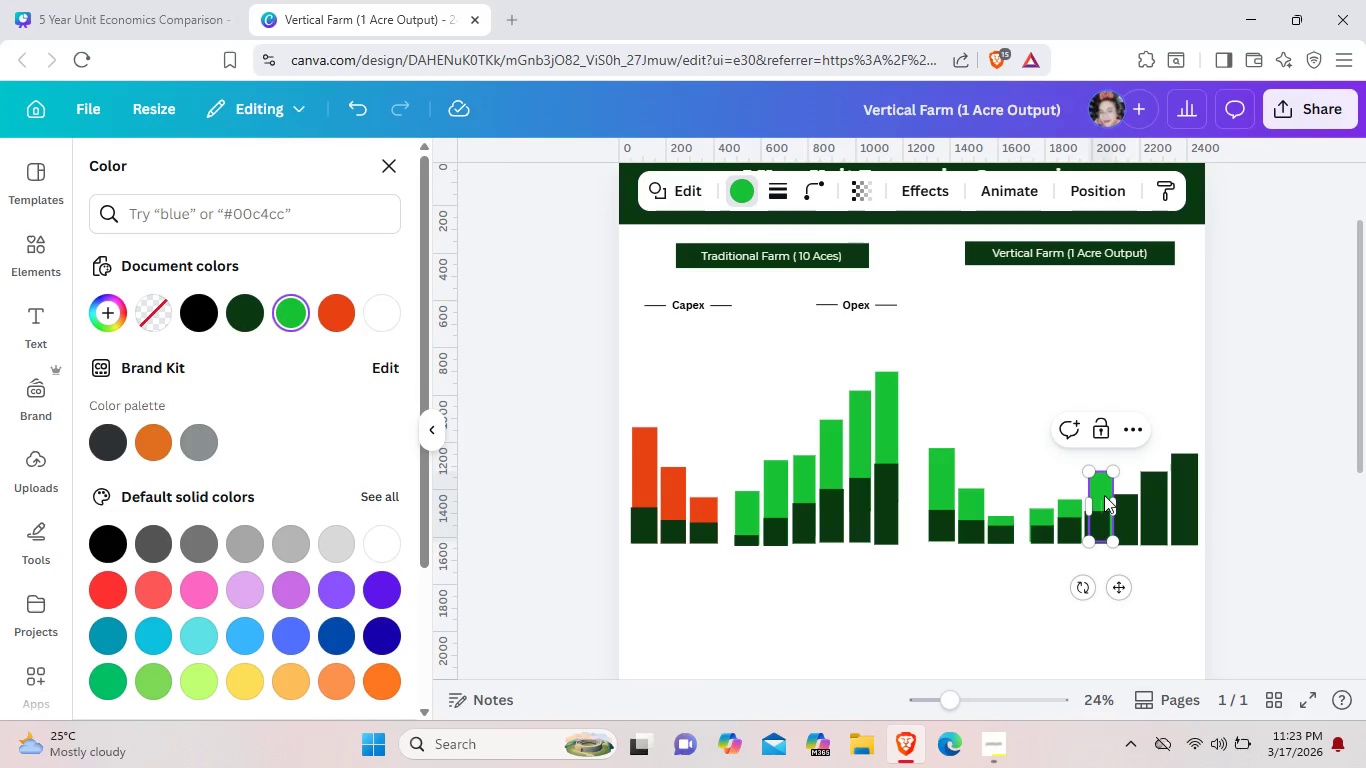 
key(ArrowRight)
 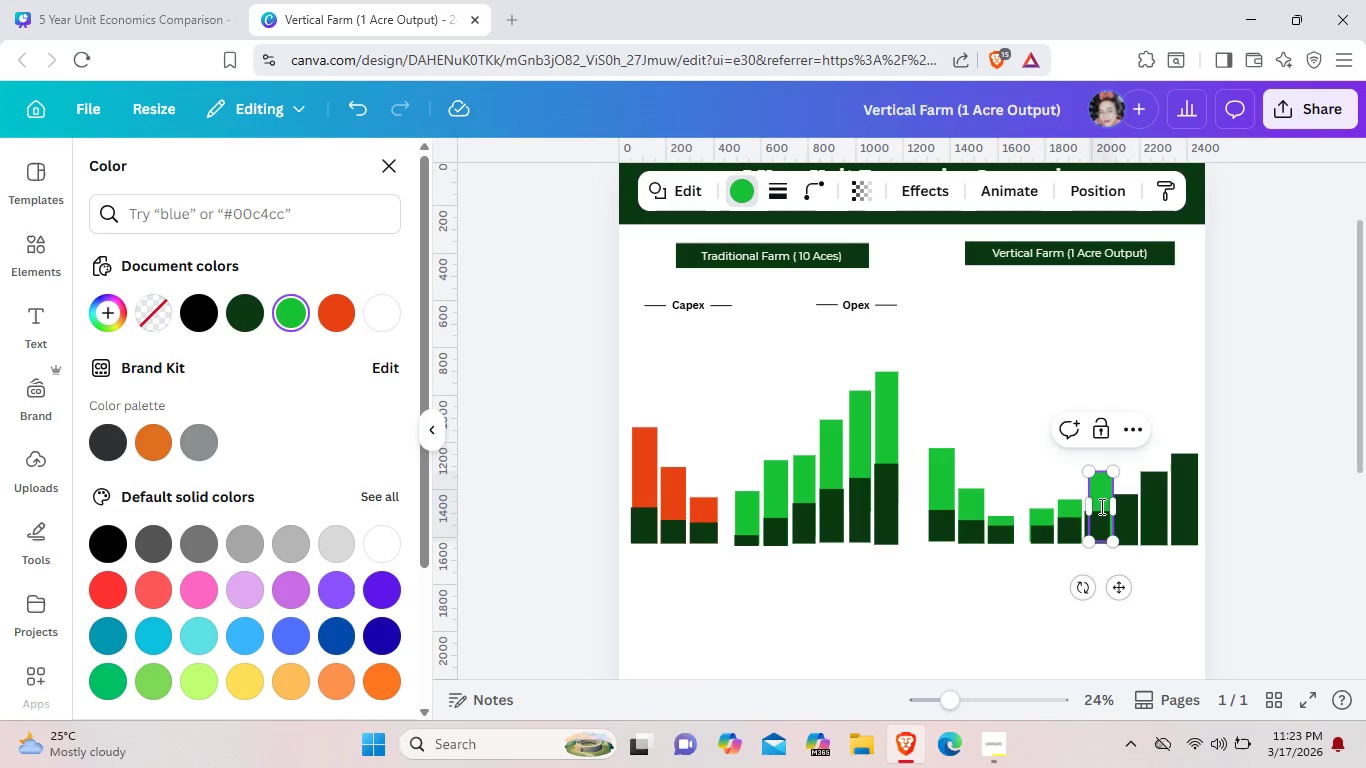 
key(ArrowRight)
 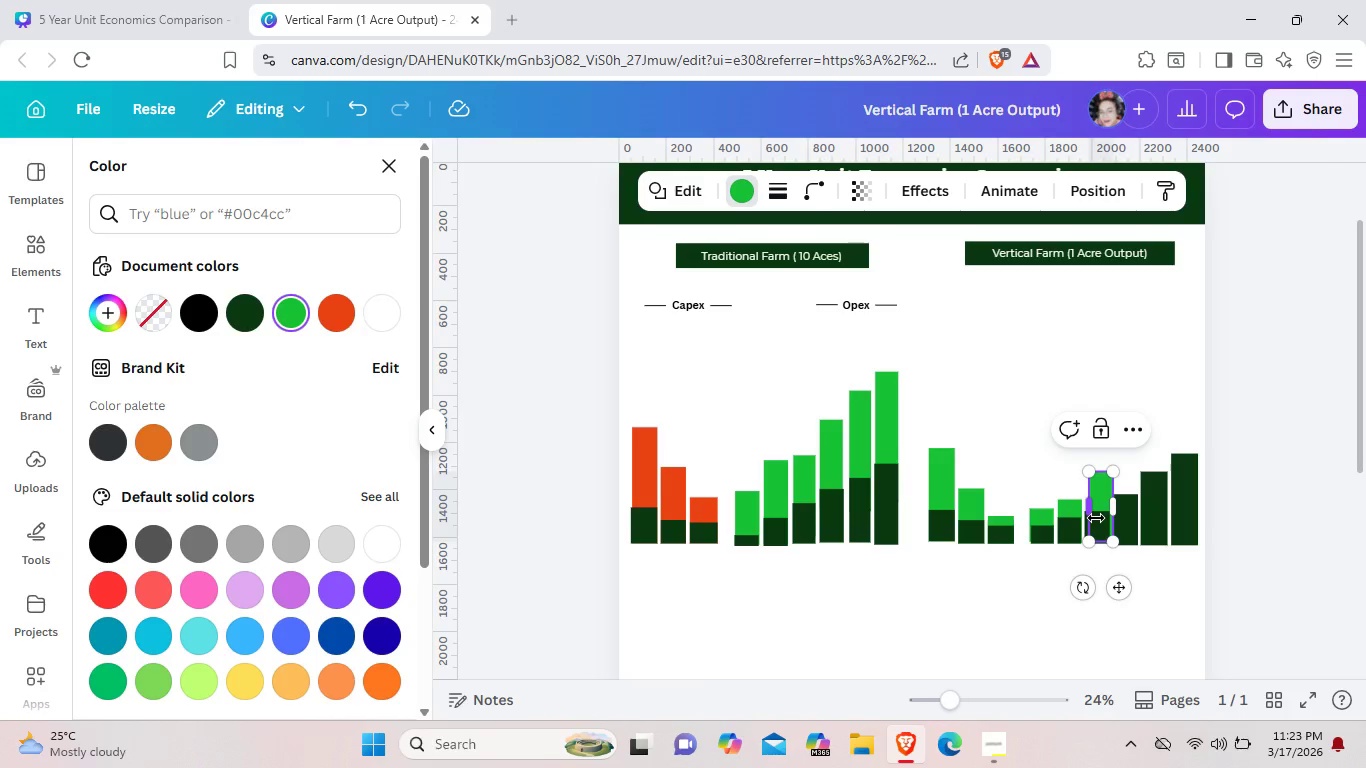 
left_click([1096, 518])
 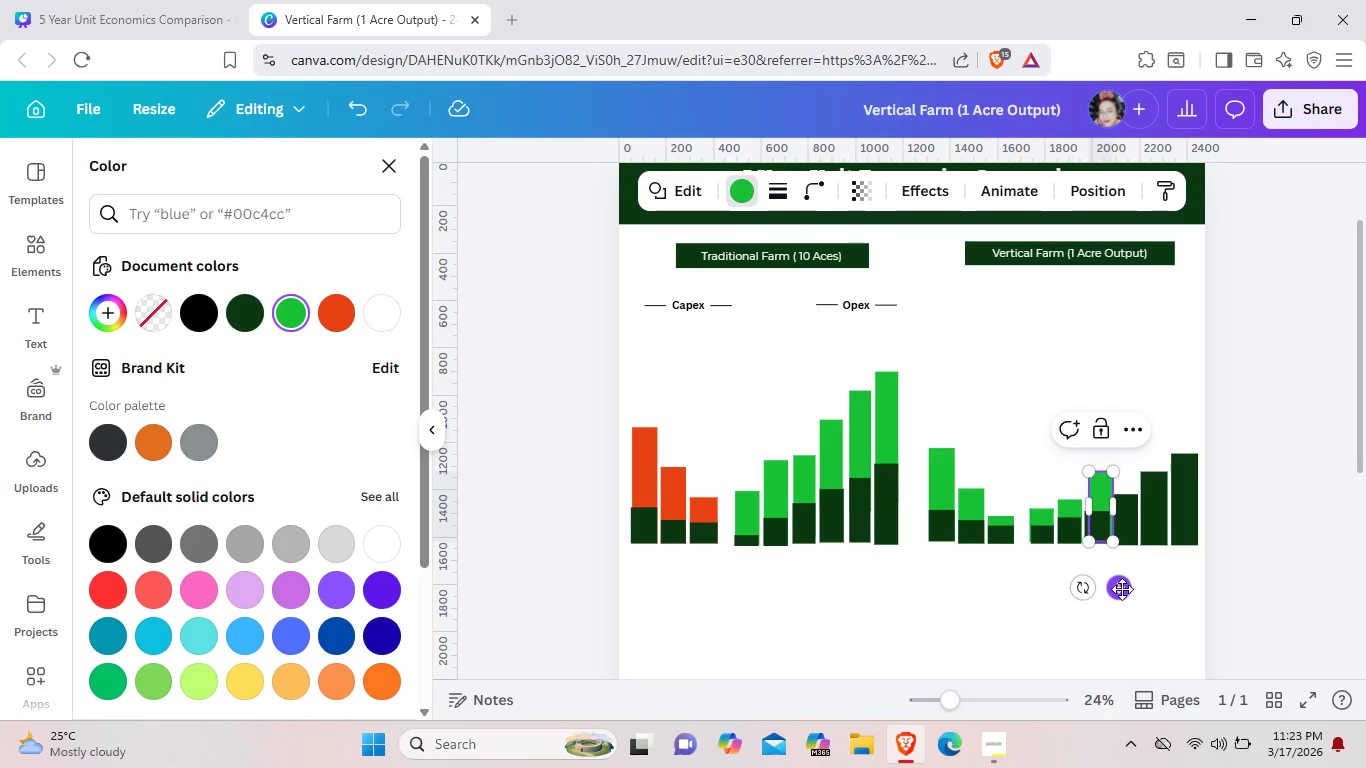 
left_click_drag(start_coordinate=[1122, 589], to_coordinate=[1117, 587])
 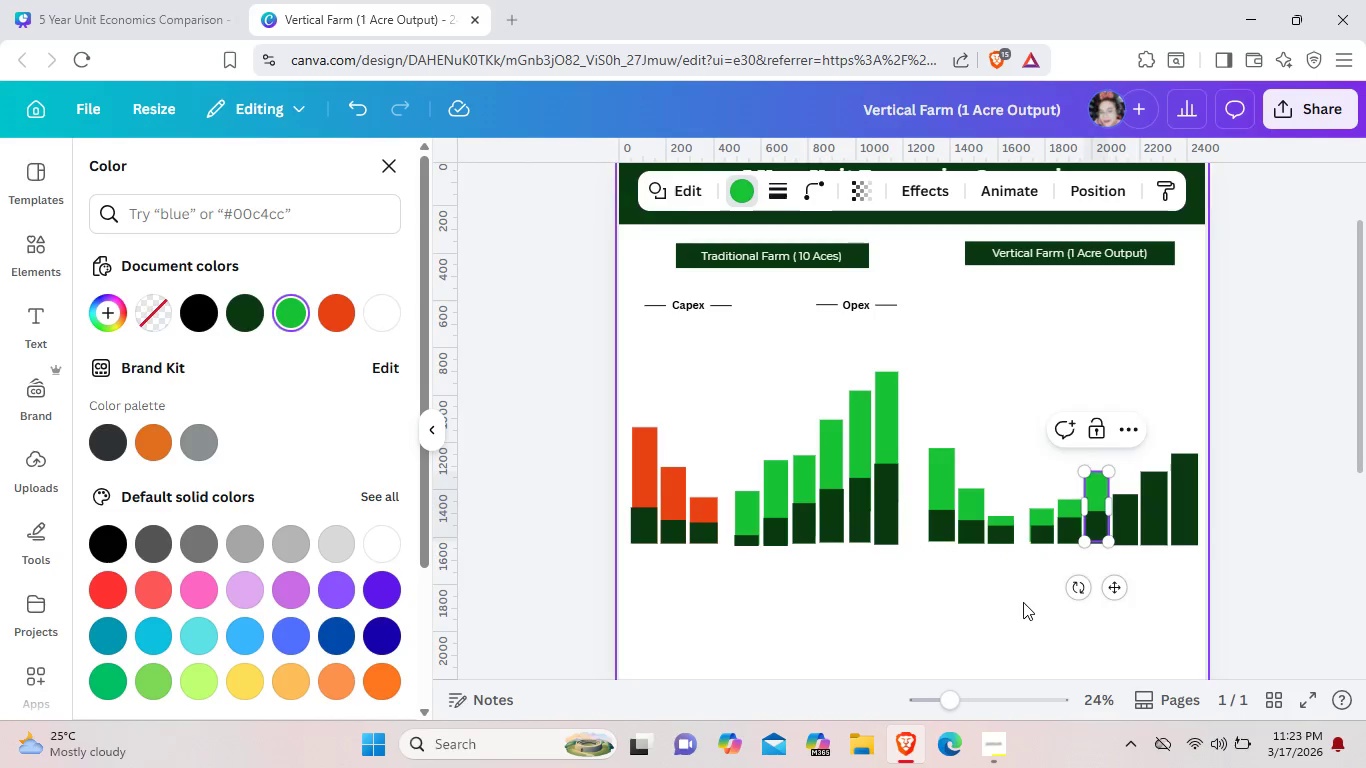 
left_click([1023, 602])
 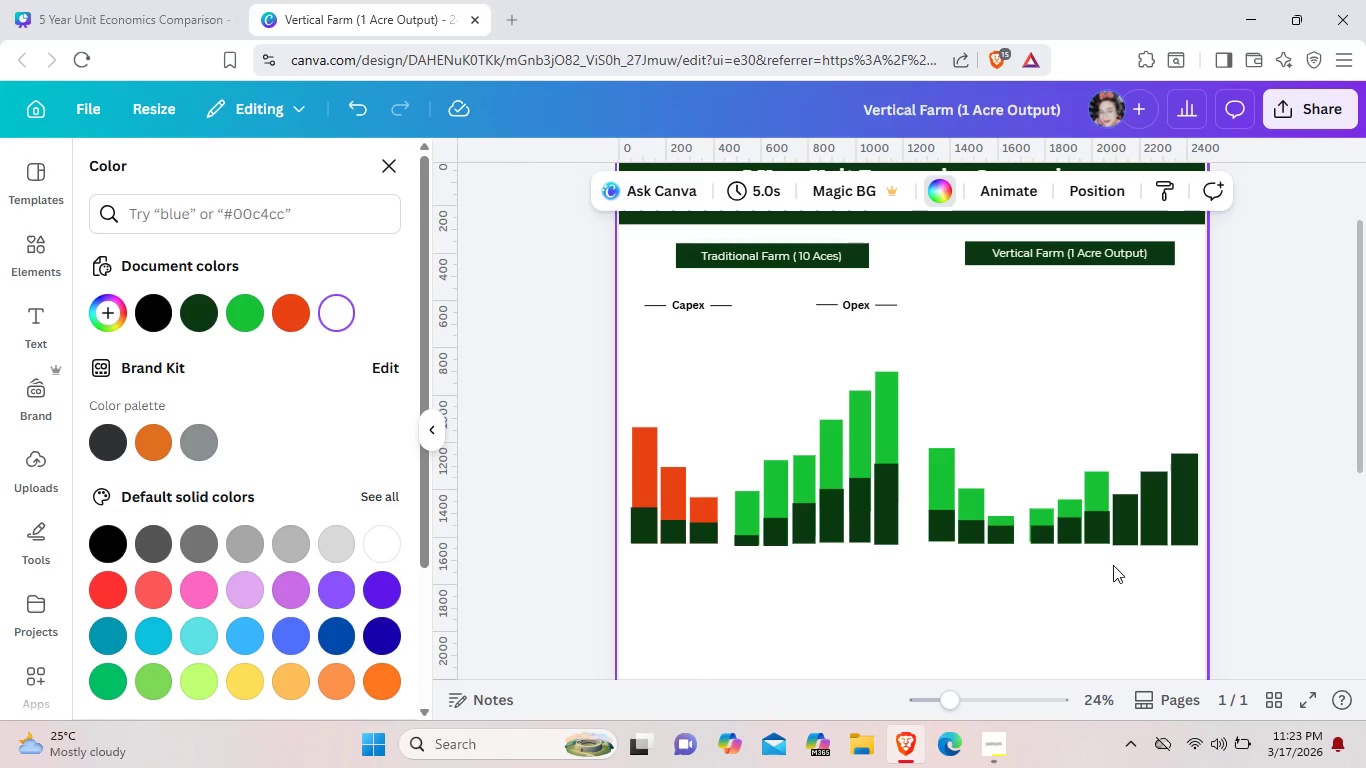 
left_click([1102, 532])
 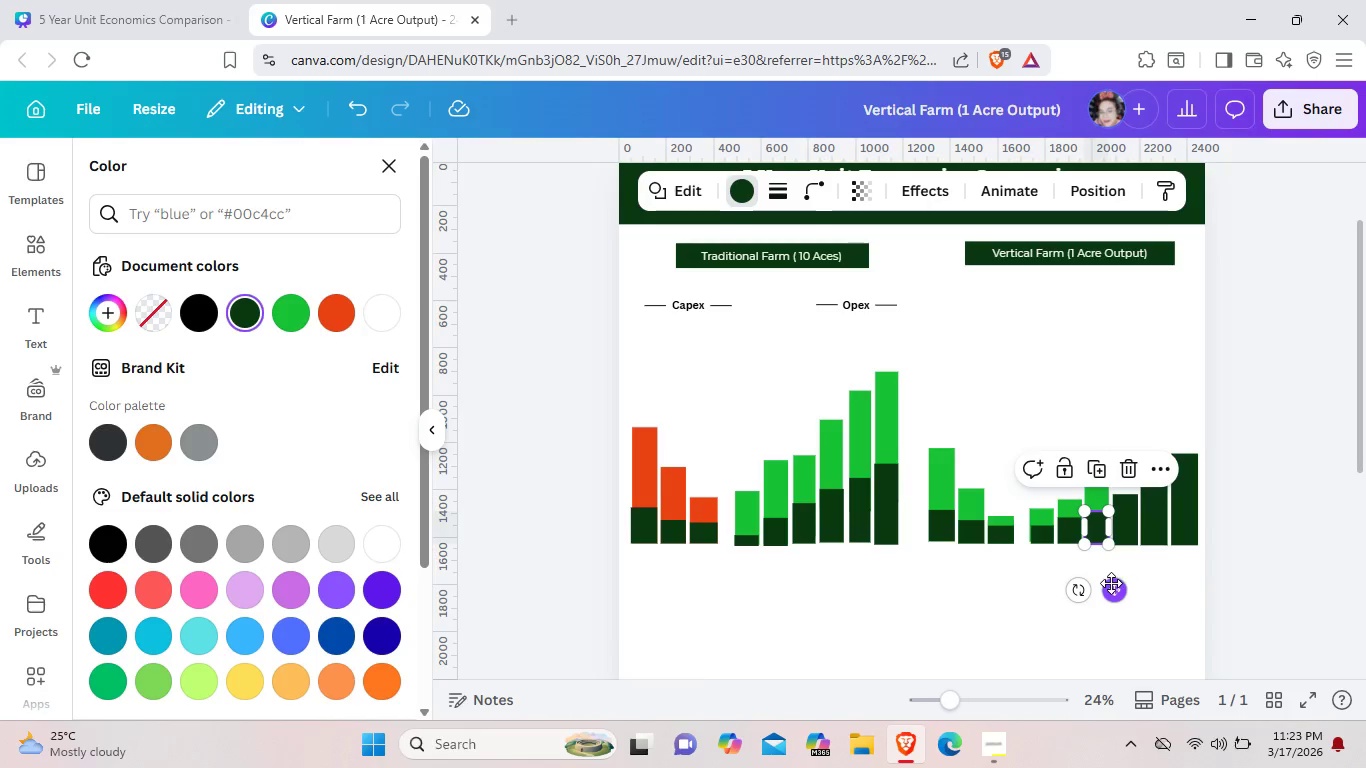 
left_click([1164, 580])
 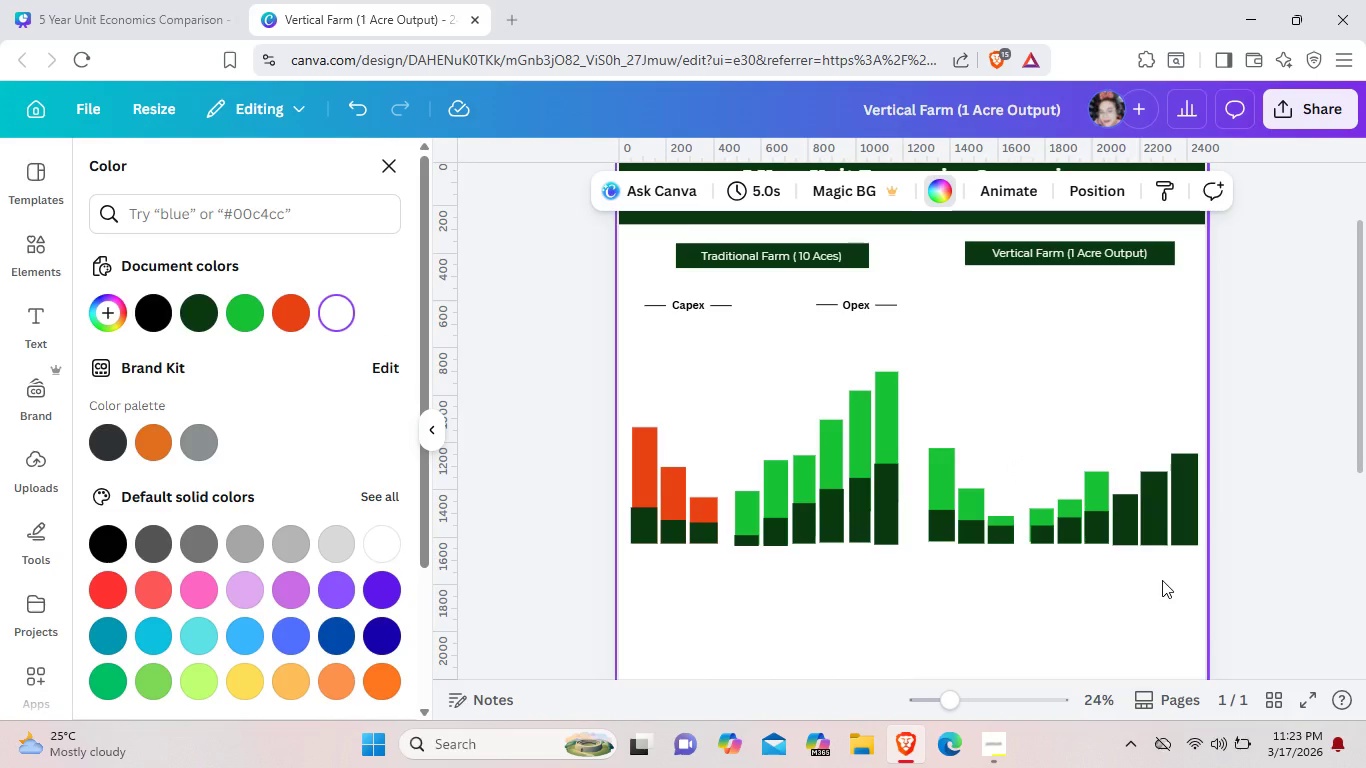 
wait(7.3)
 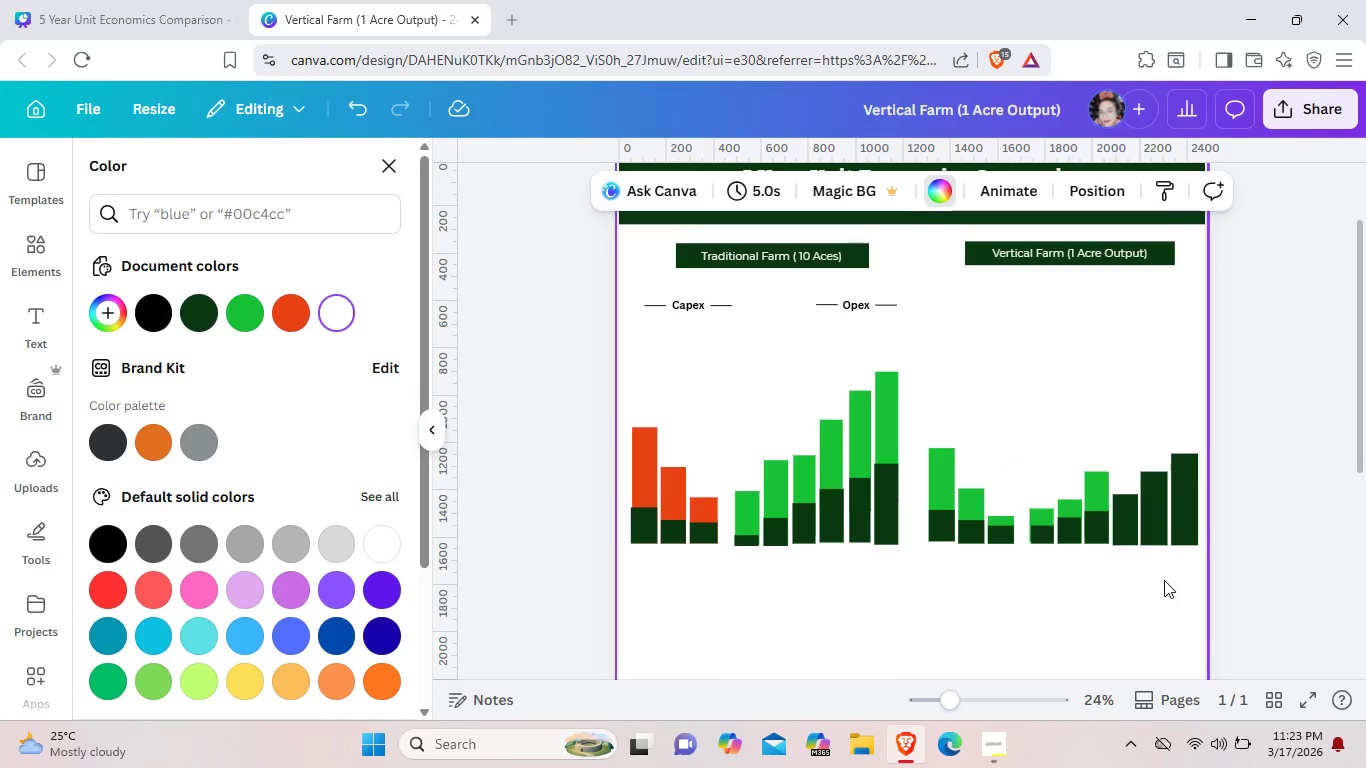 
left_click([1069, 507])
 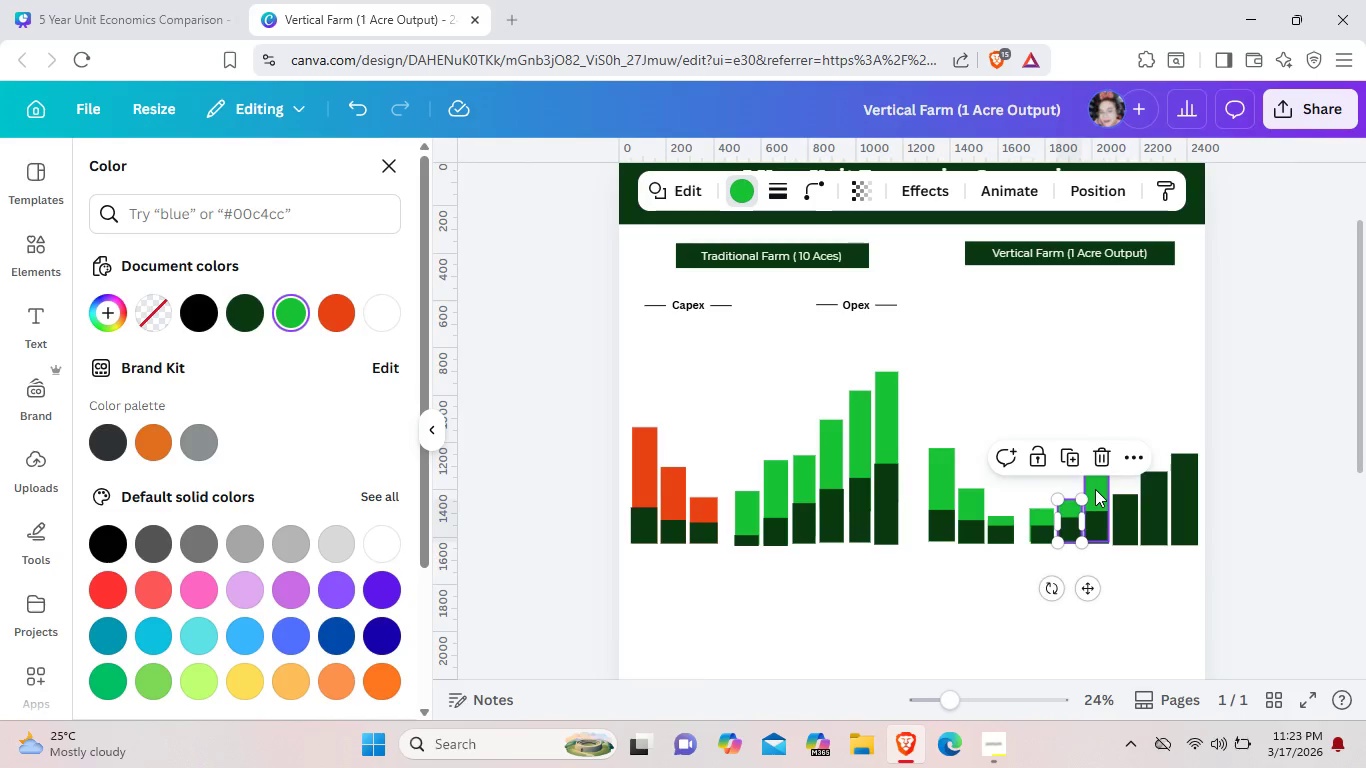 
left_click([1095, 489])
 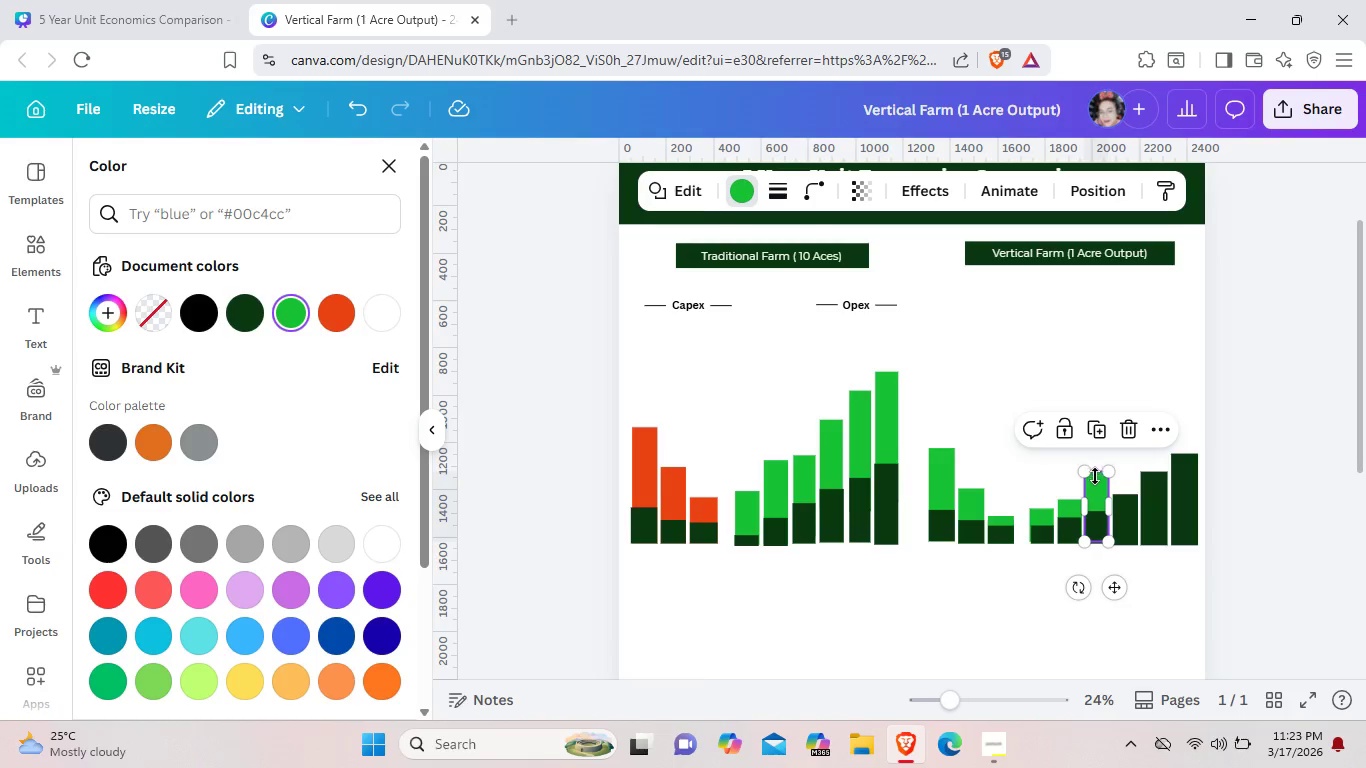 
left_click_drag(start_coordinate=[1093, 473], to_coordinate=[1096, 481])
 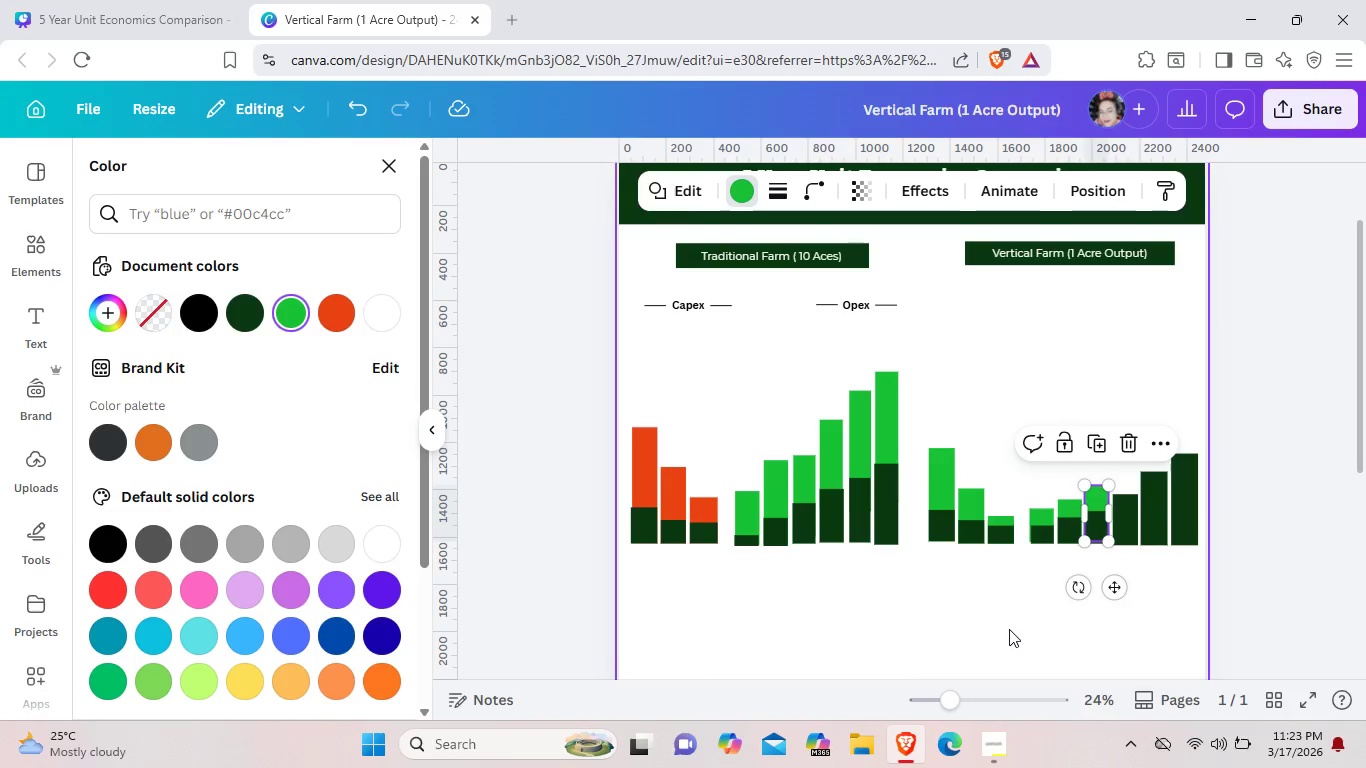 
left_click([1009, 629])
 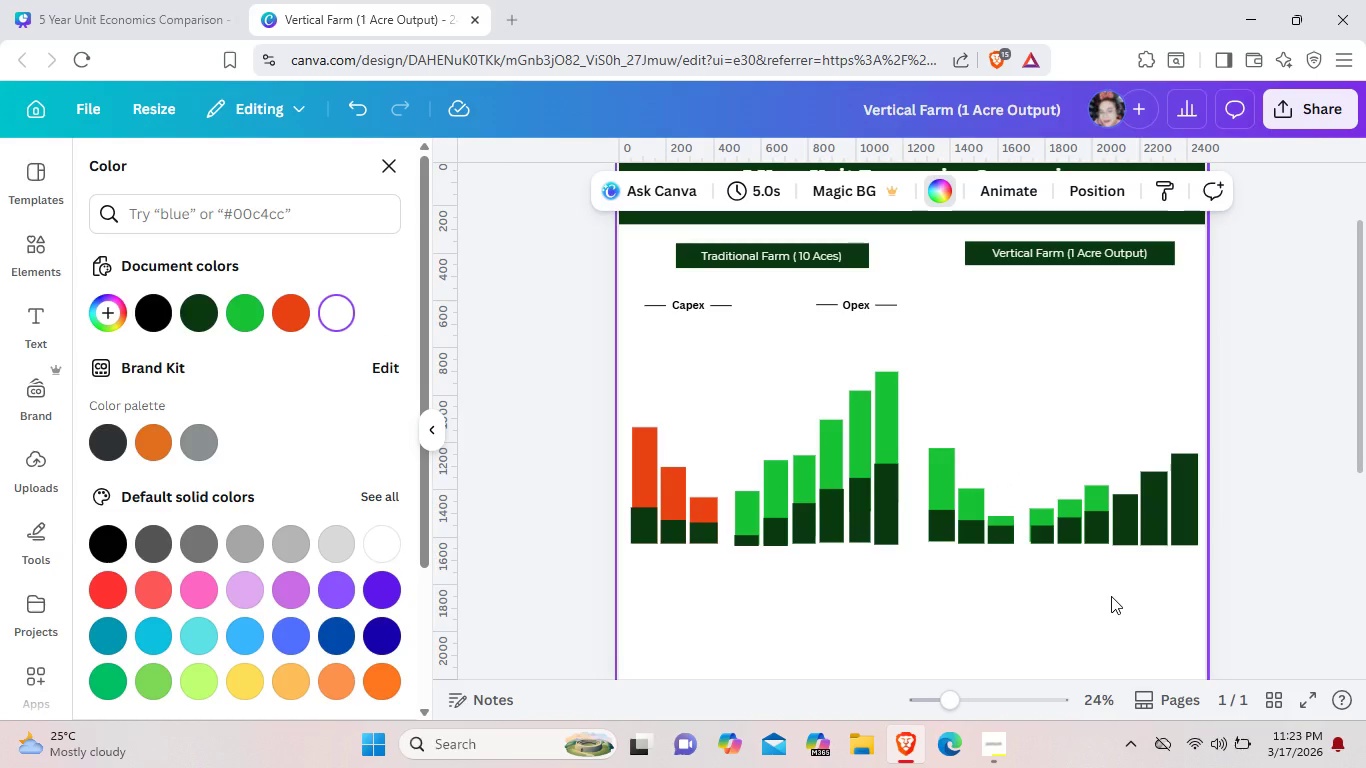 
key(Control+V)
 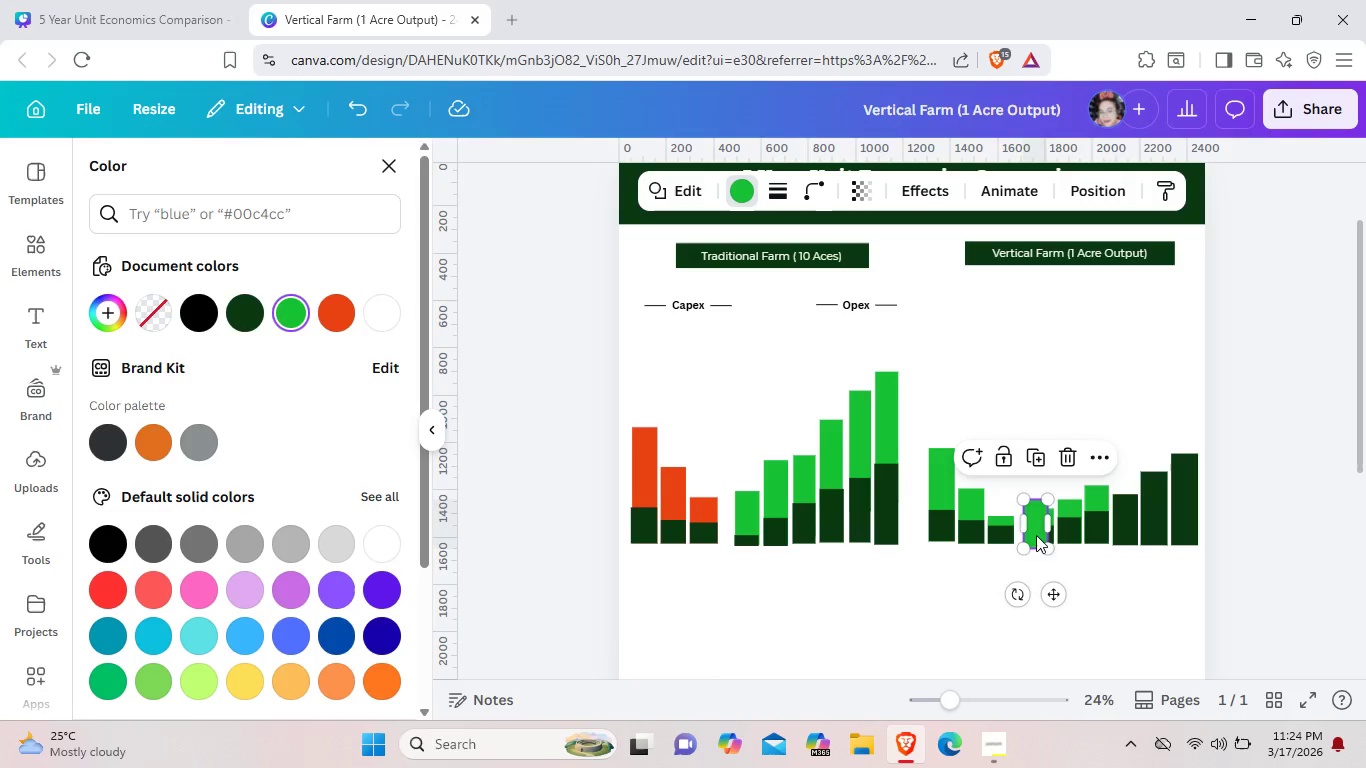 
left_click_drag(start_coordinate=[1036, 535], to_coordinate=[1127, 502])
 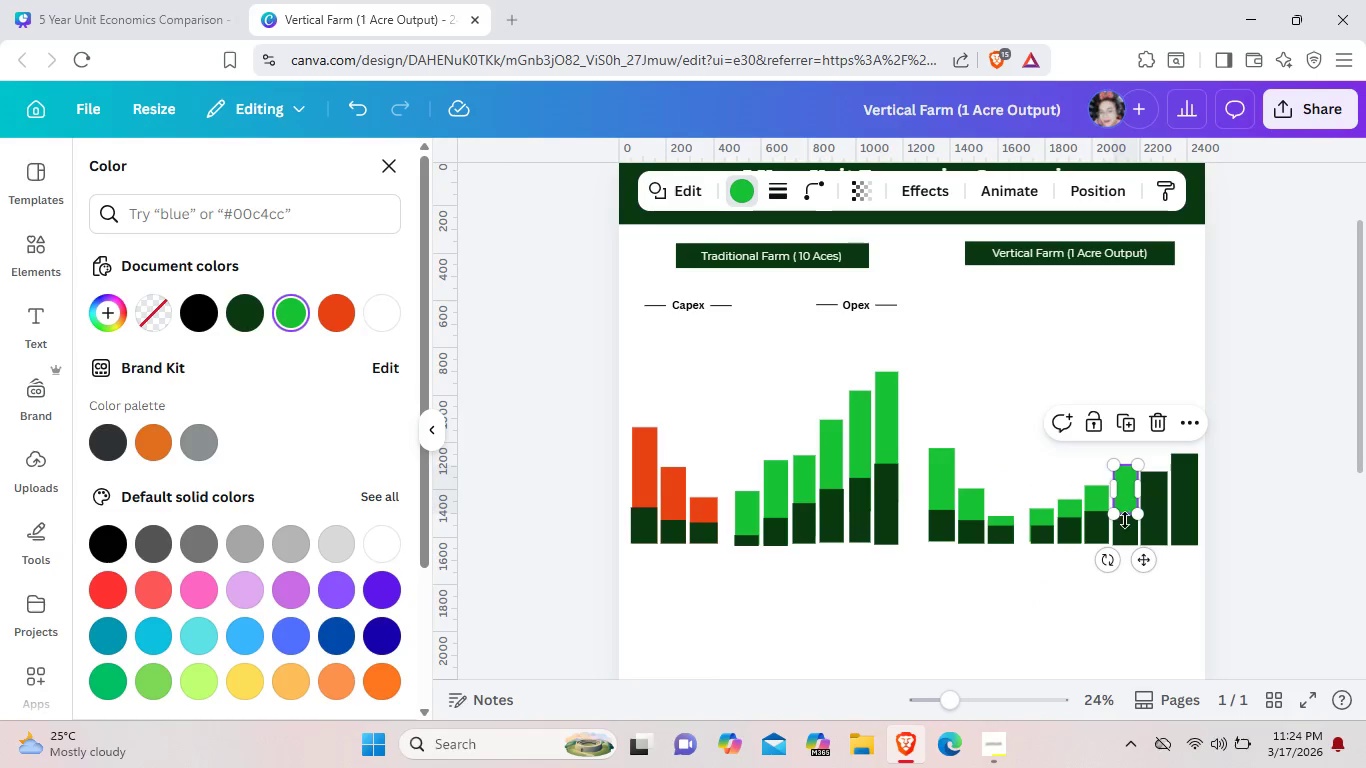 
left_click_drag(start_coordinate=[1125, 514], to_coordinate=[1126, 539])
 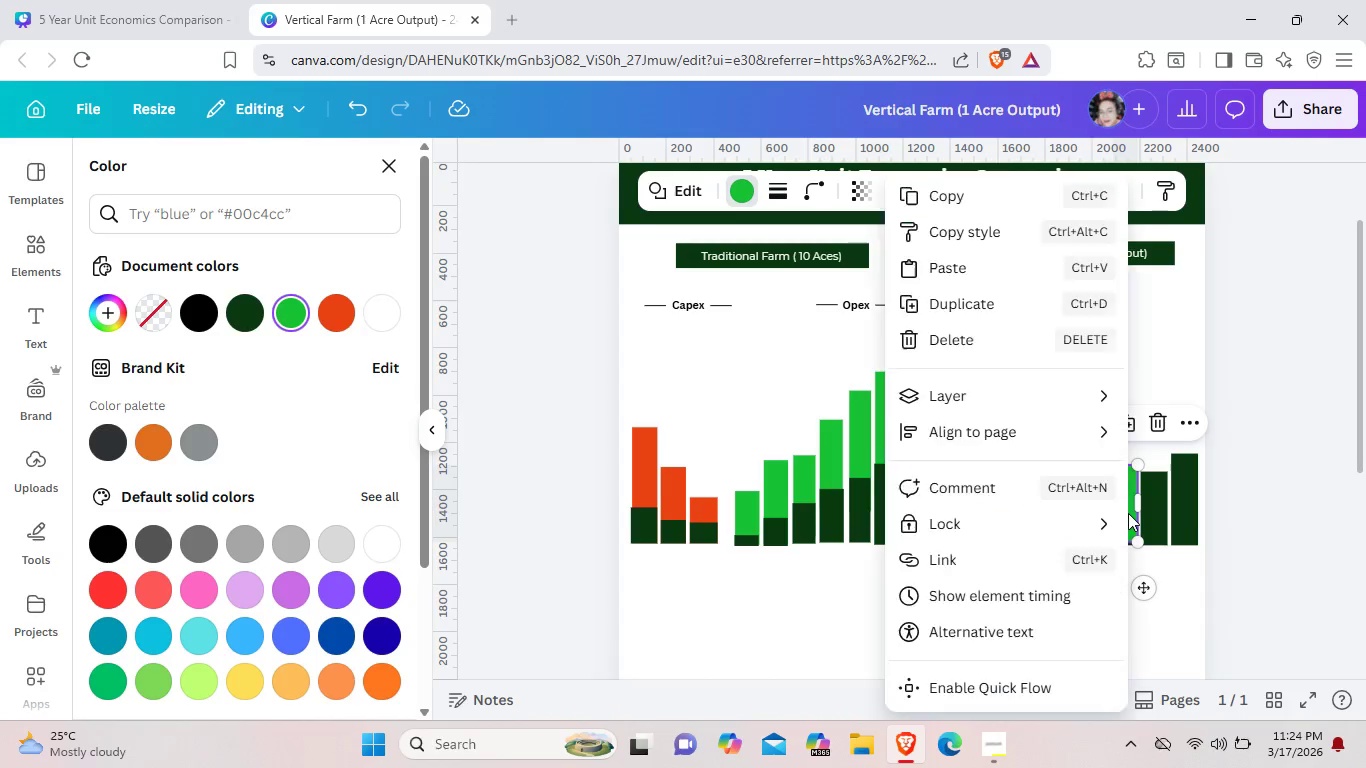 
right_click([1128, 513])
 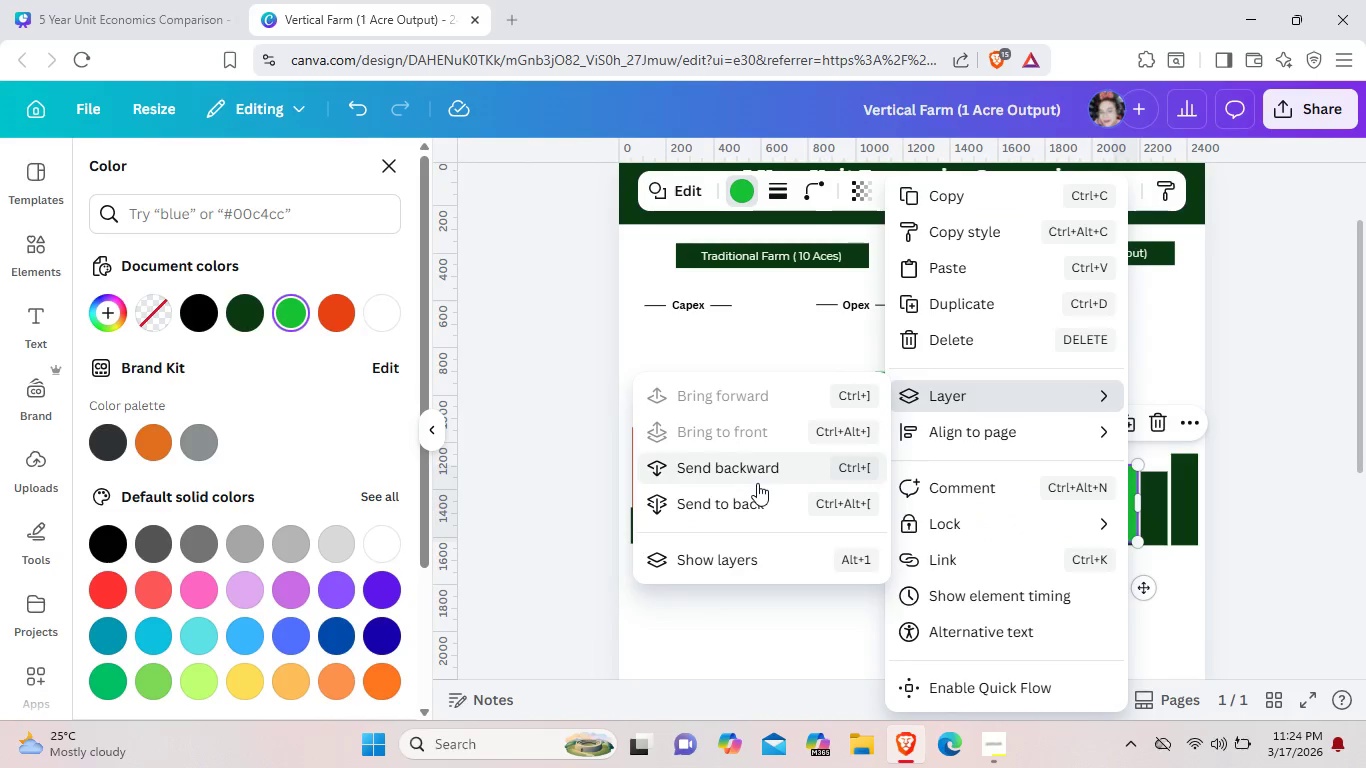 
left_click([767, 466])
 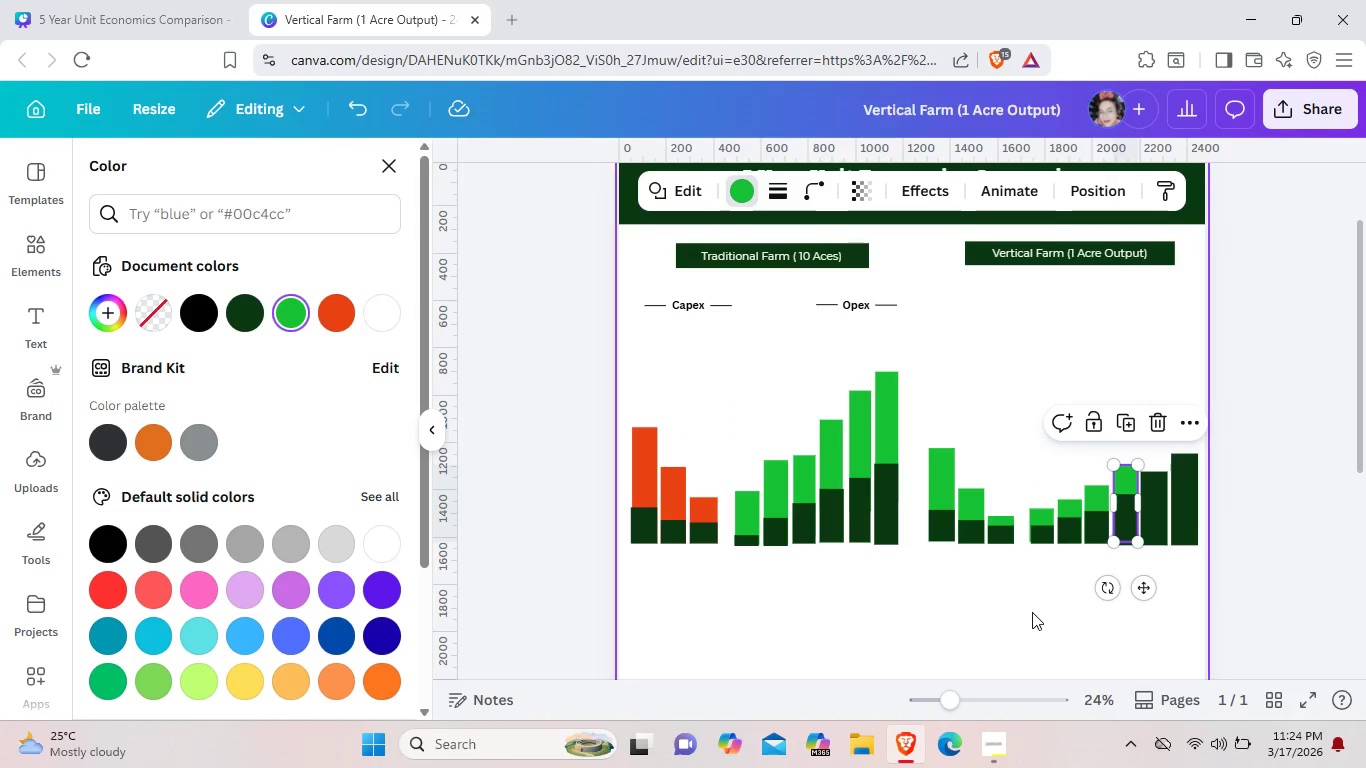 
left_click([1032, 612])
 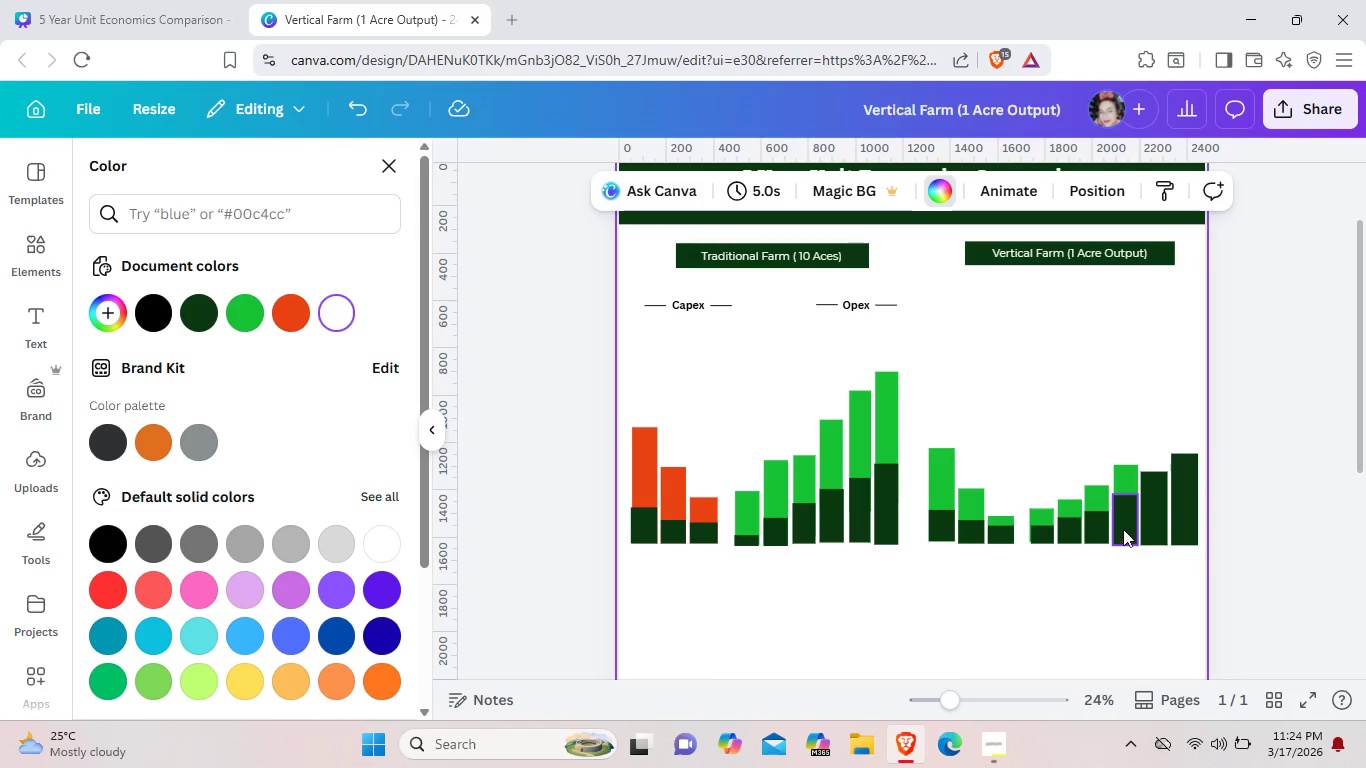 
left_click([1128, 519])
 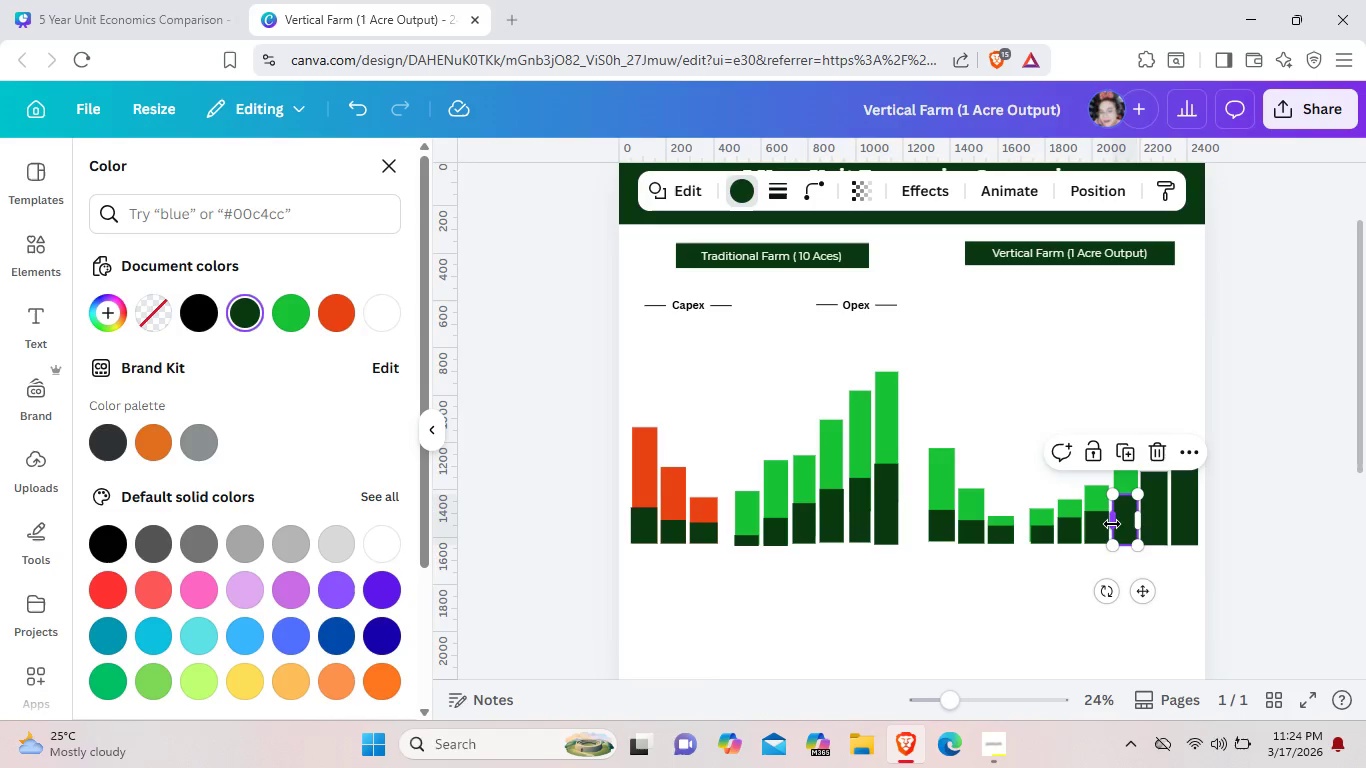 
left_click_drag(start_coordinate=[1116, 524], to_coordinate=[1121, 523])
 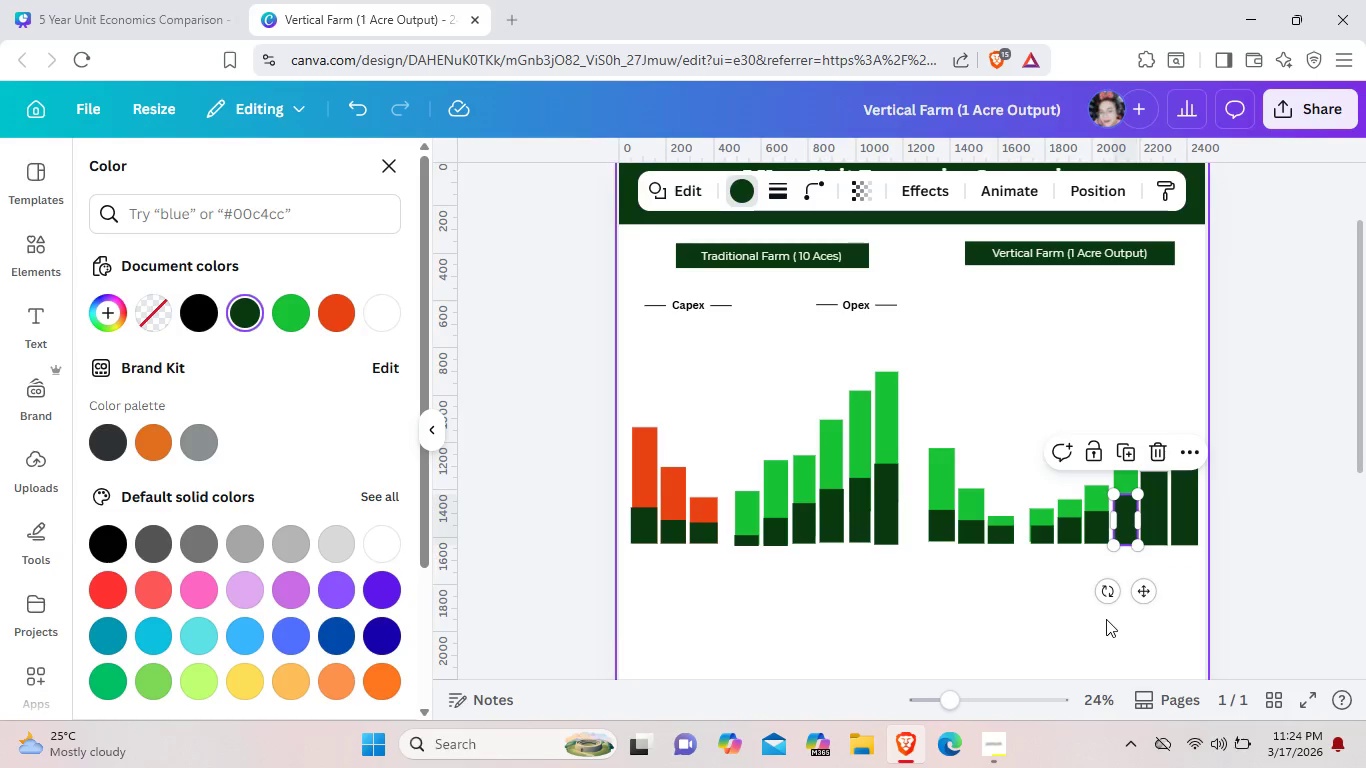 
left_click([1106, 620])
 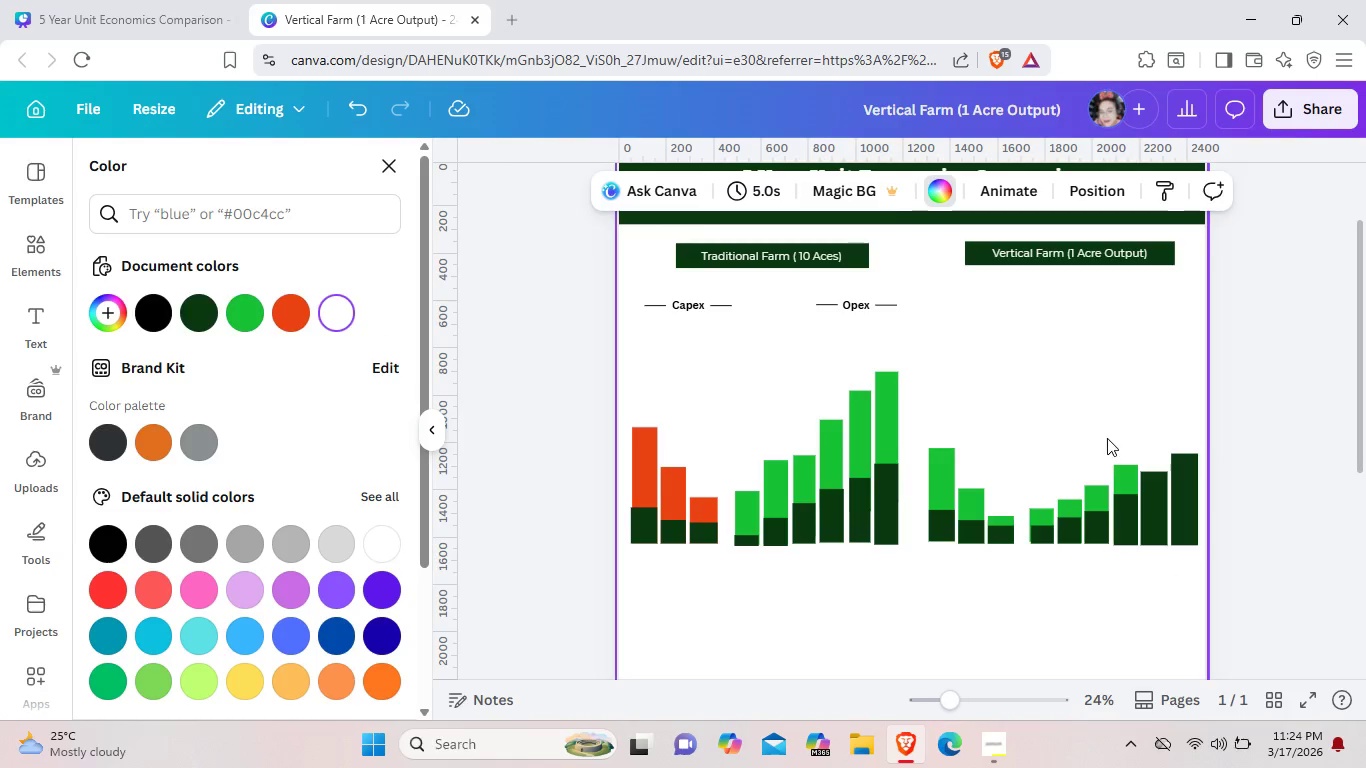 
left_click_drag(start_coordinate=[1107, 437], to_coordinate=[1132, 500])
 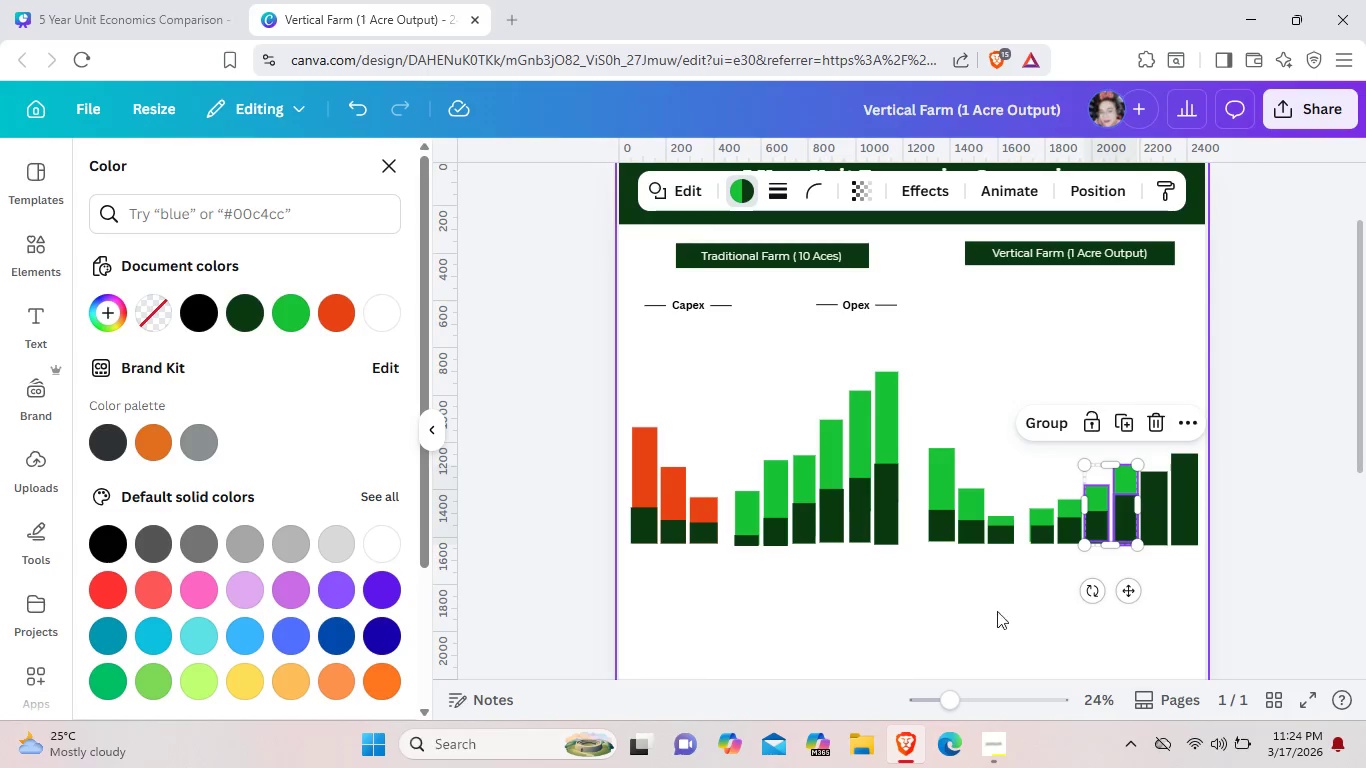 
left_click([987, 614])
 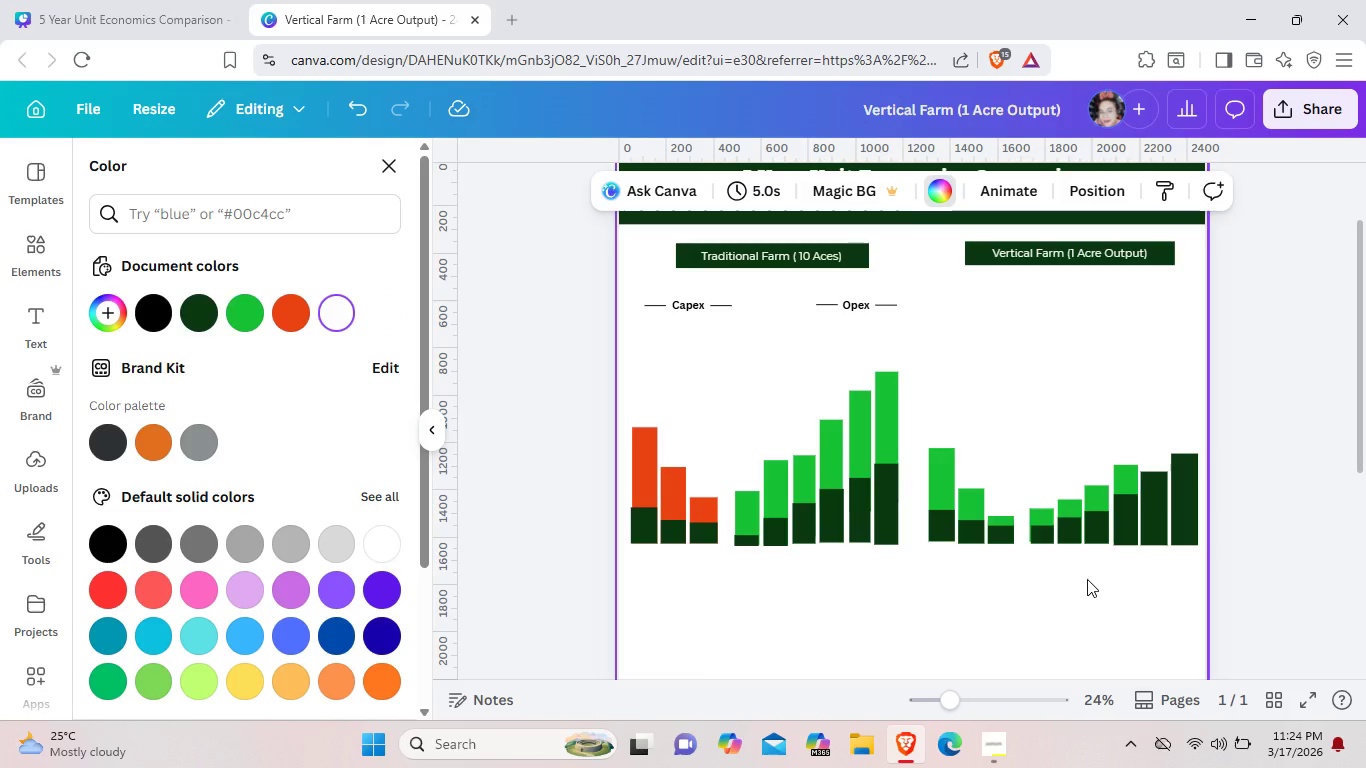 
key(ArrowLeft)
 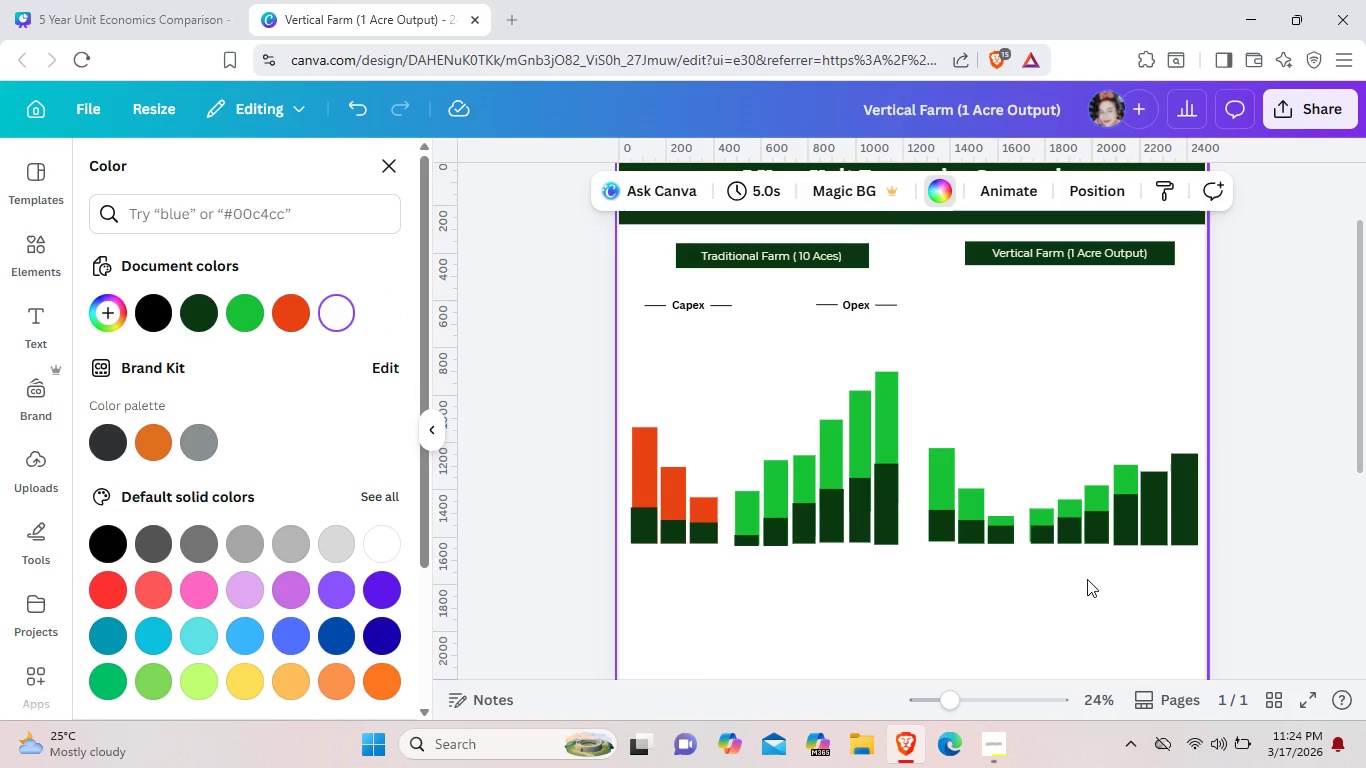 
key(ArrowLeft)
 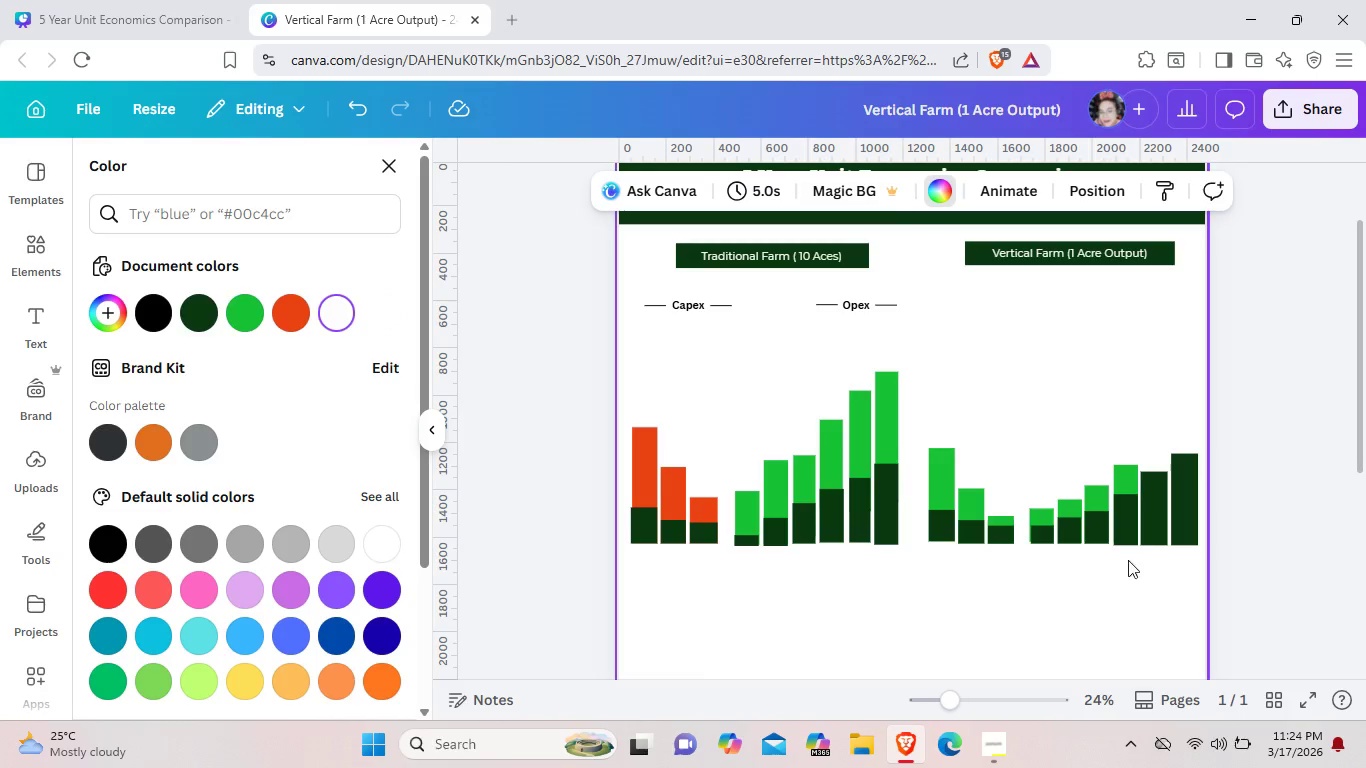 
key(ArrowLeft)
 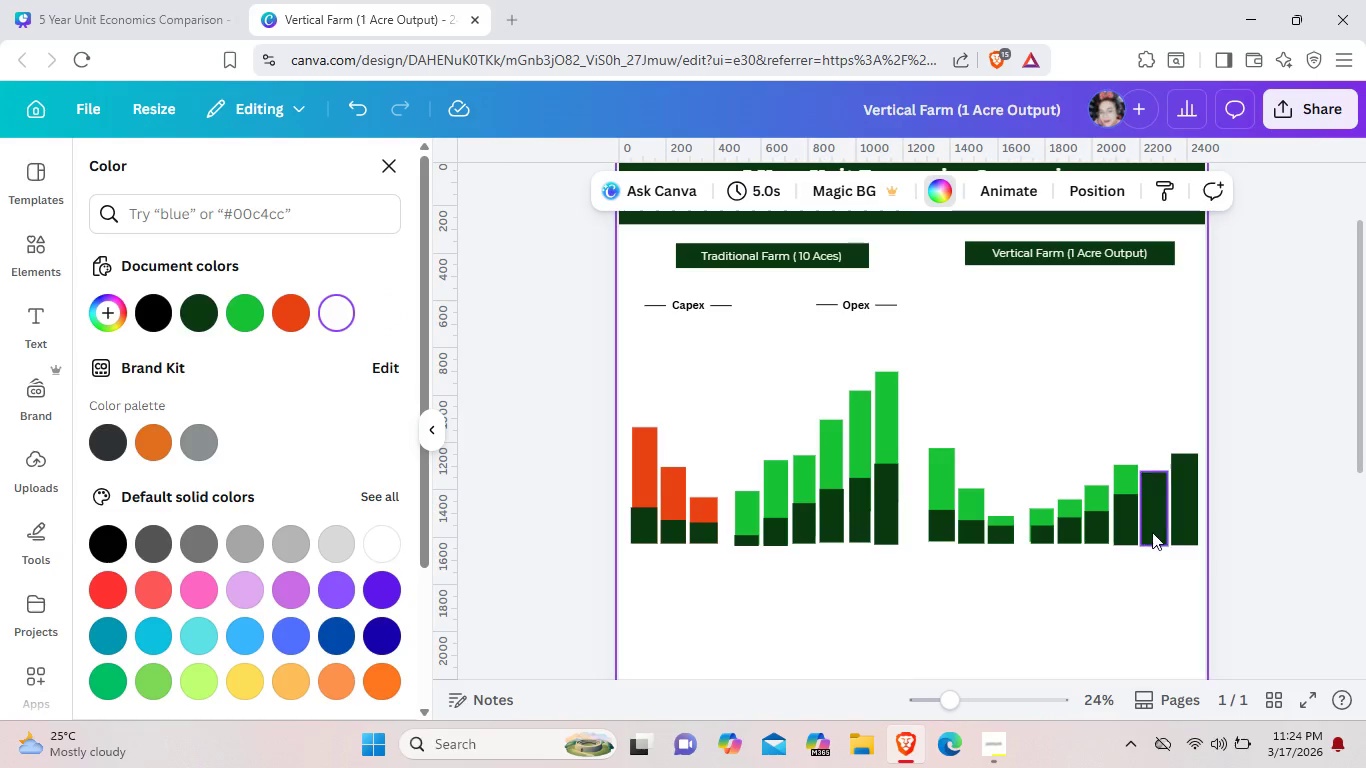 
key(ArrowLeft)
 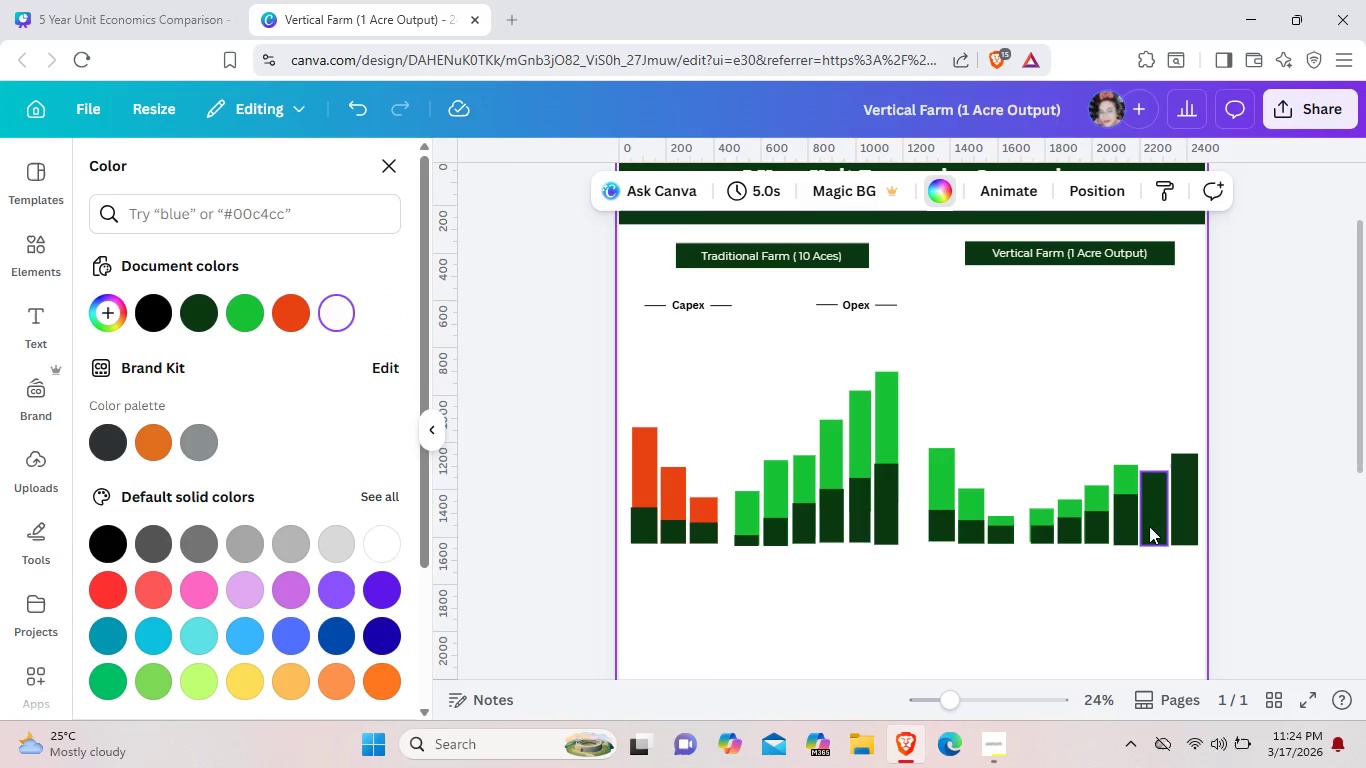 
key(ArrowLeft)
 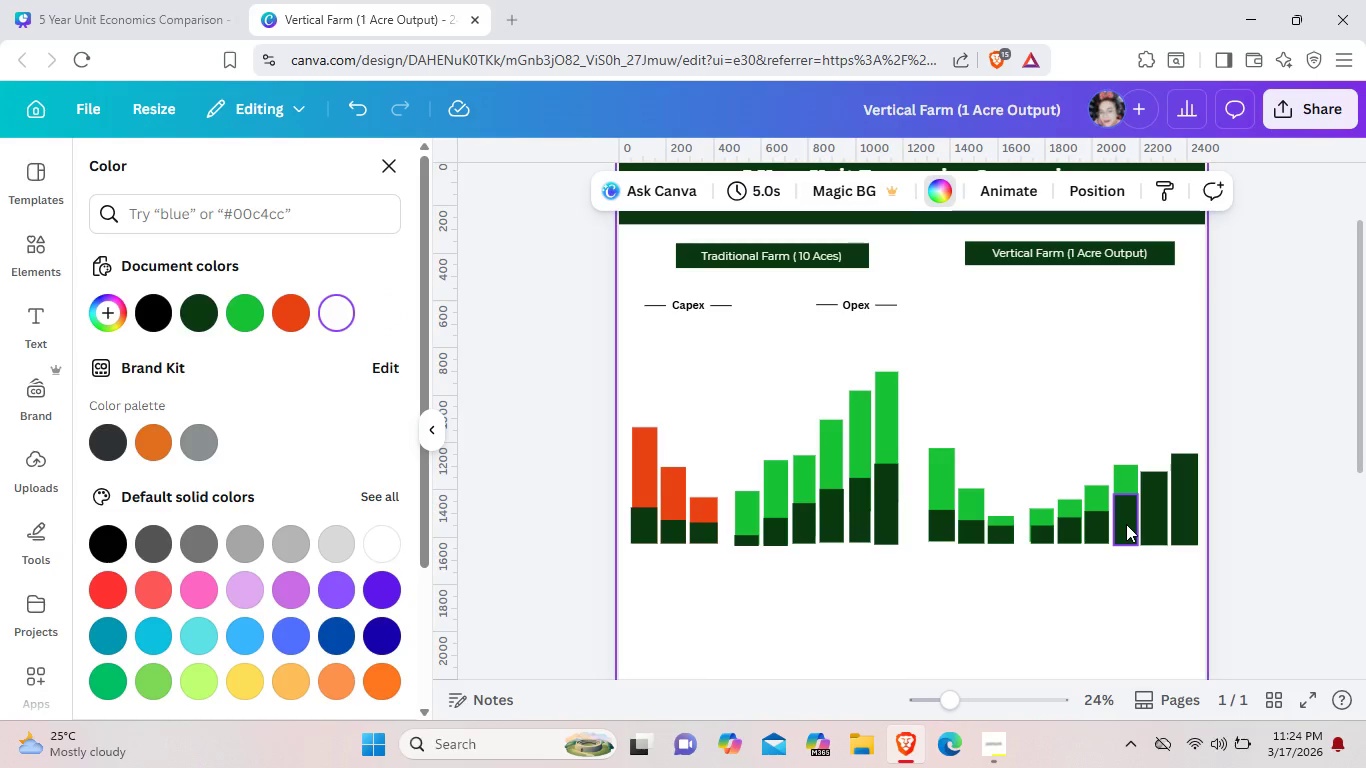 
mouse_move([1132, 503])
 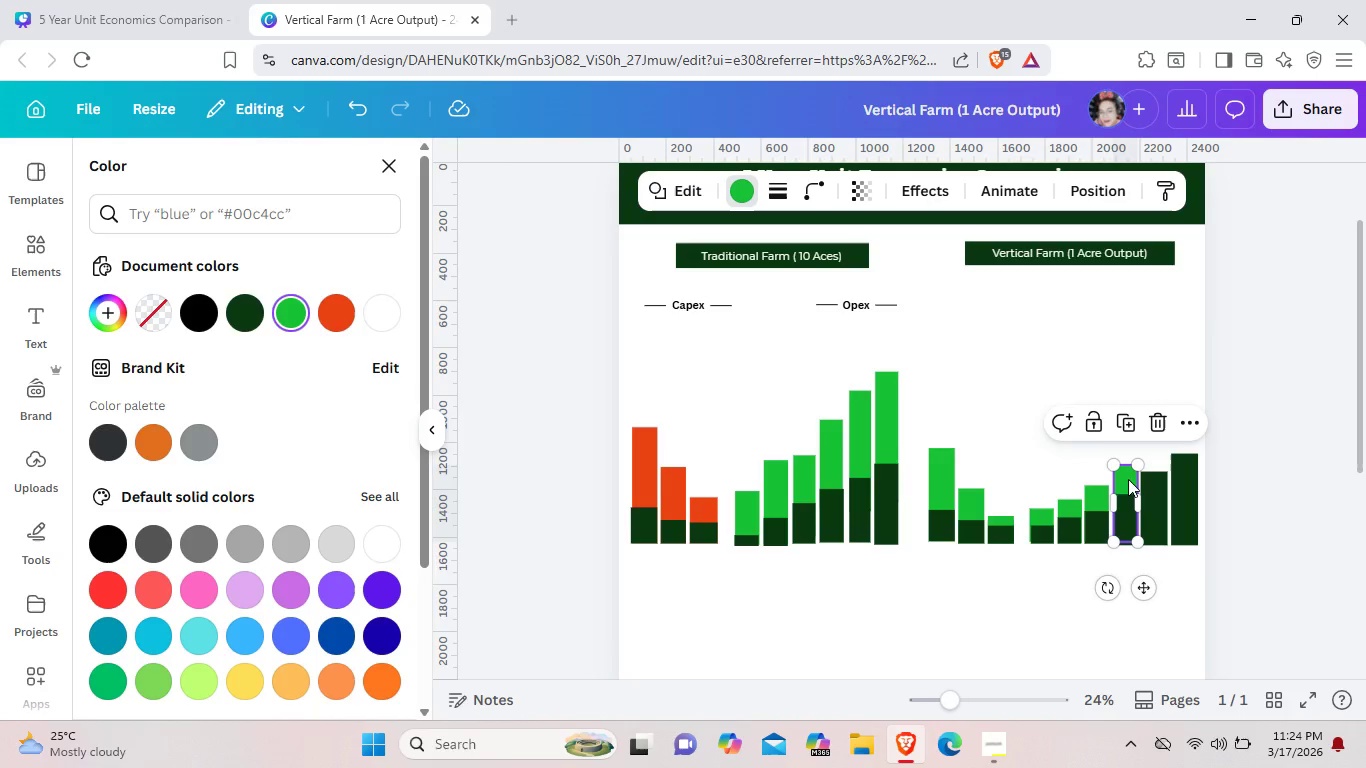 
left_click([1128, 479])
 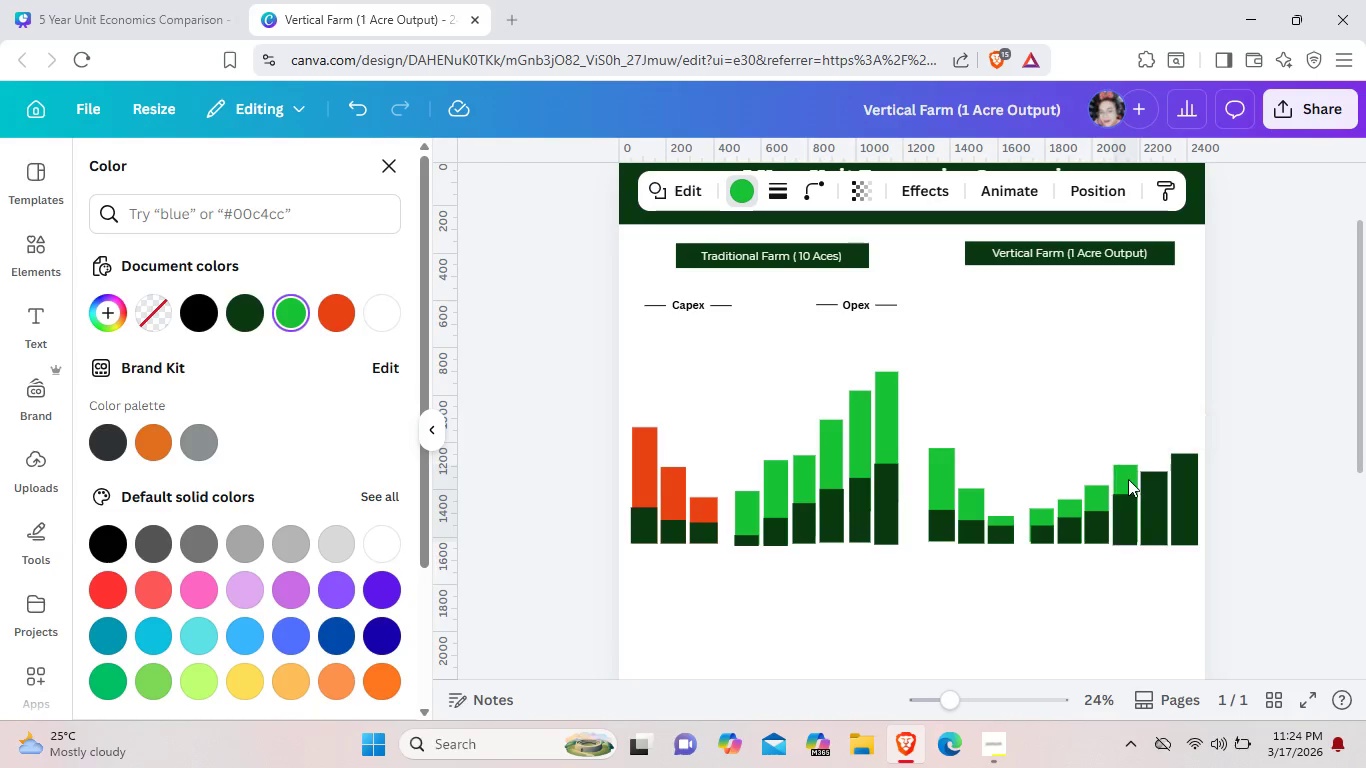 
key(ArrowLeft)
 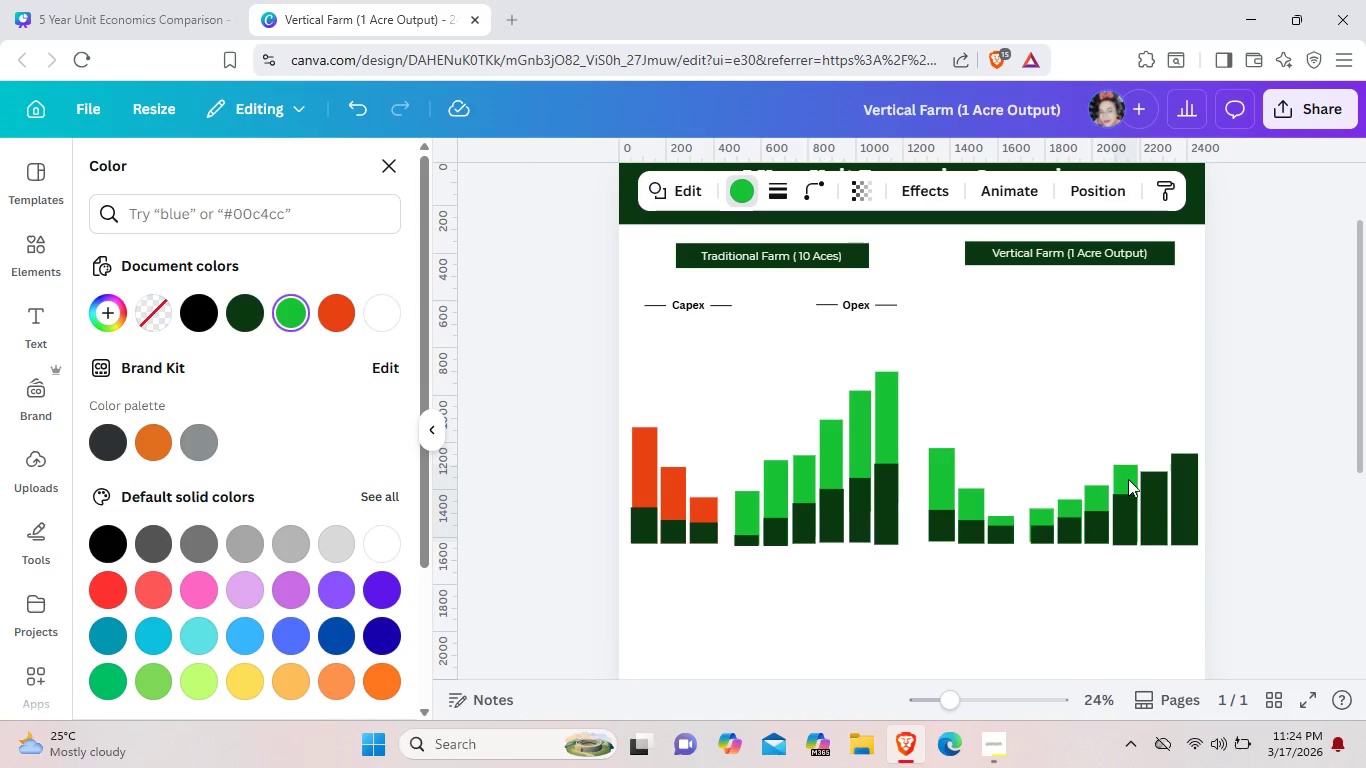 
key(ArrowLeft)
 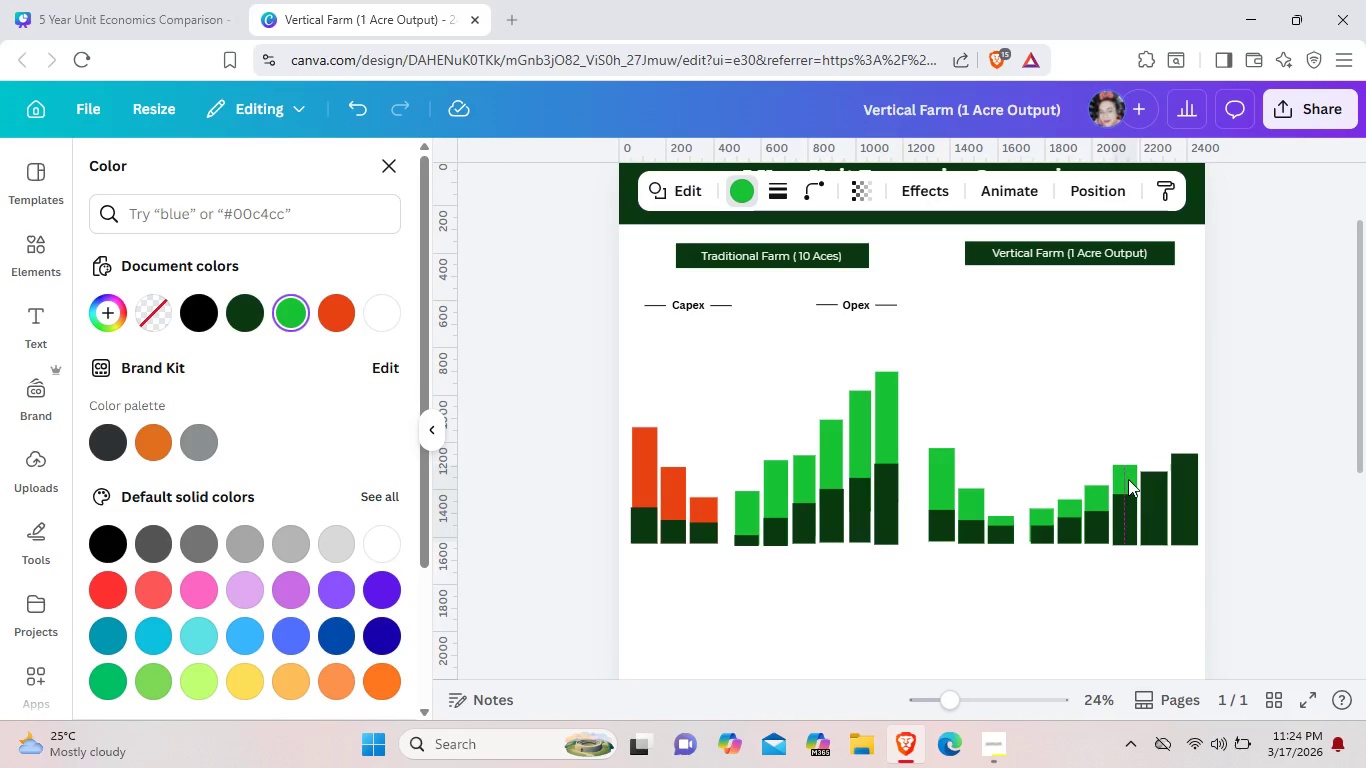 
key(ArrowLeft)
 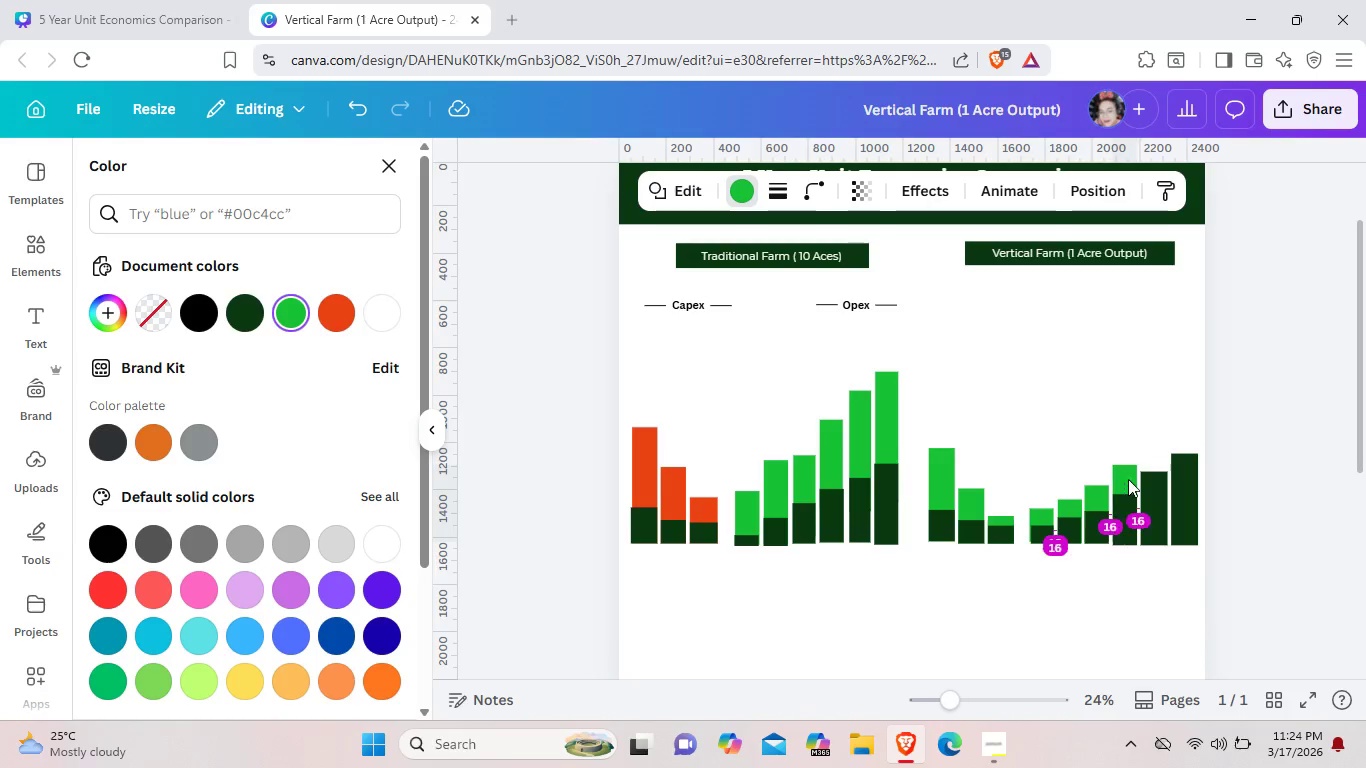 
key(ArrowLeft)
 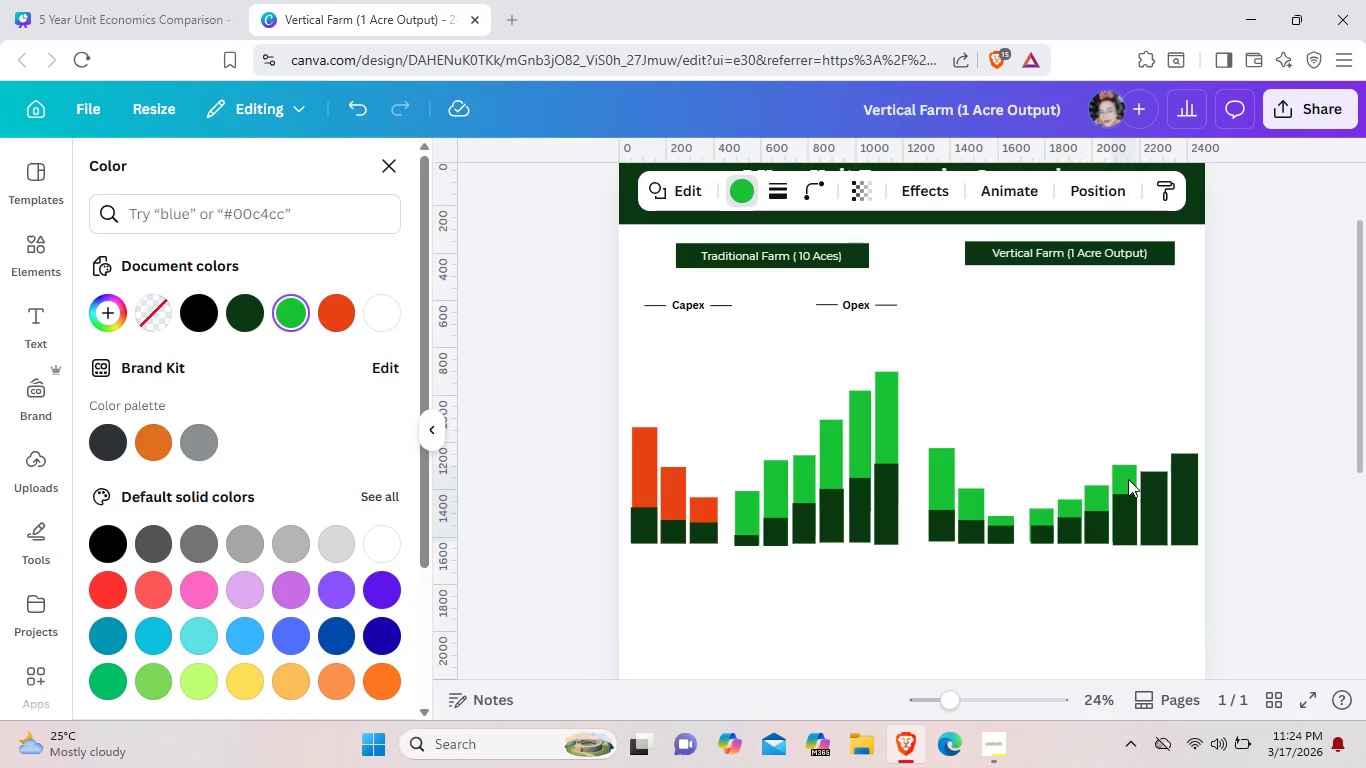 
key(ArrowLeft)
 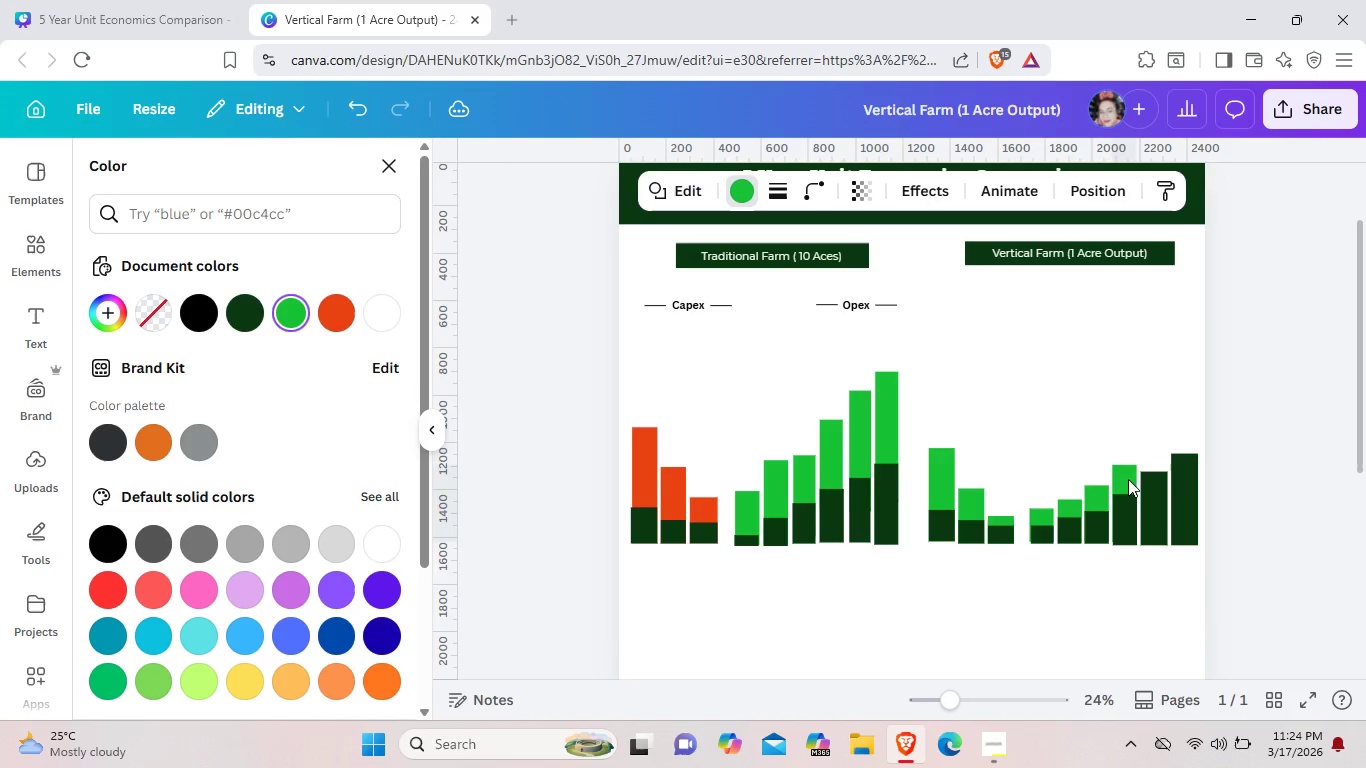 
key(ArrowLeft)
 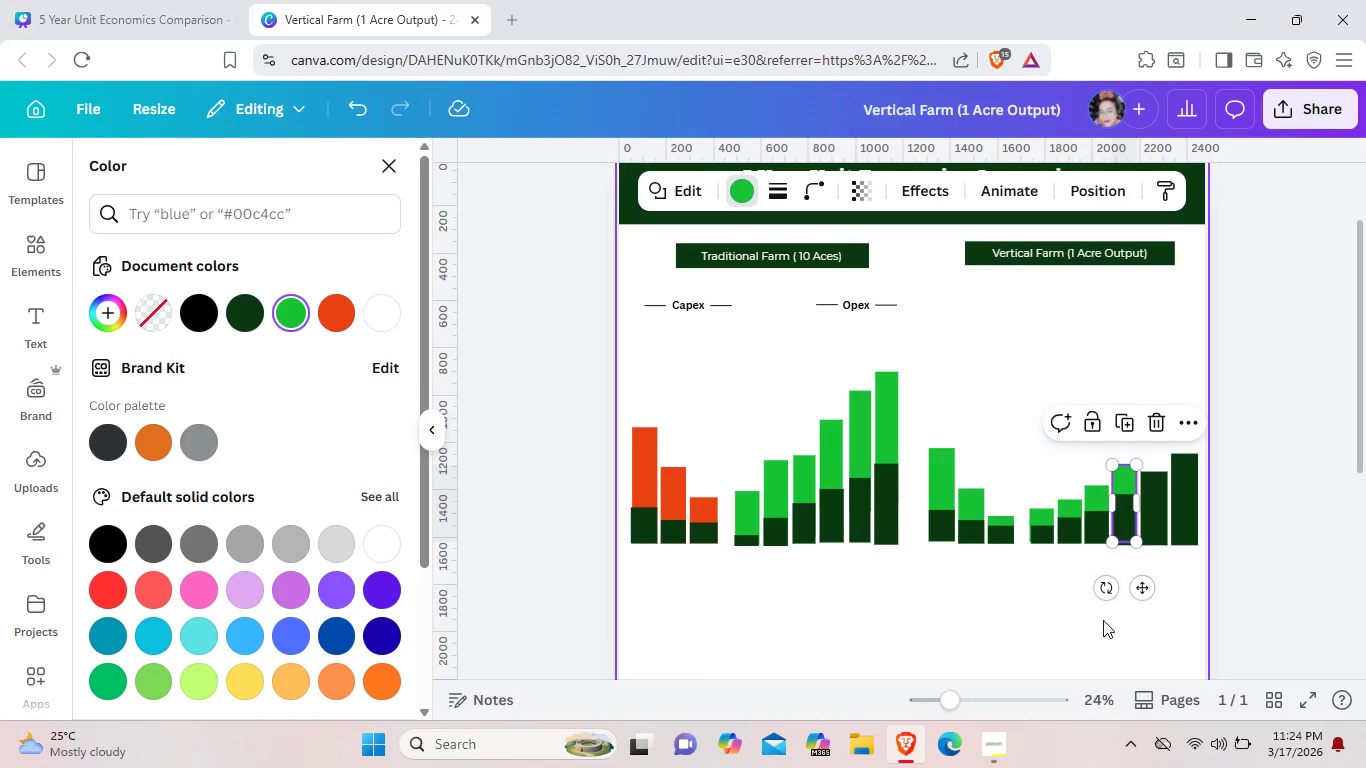 
left_click([1103, 620])
 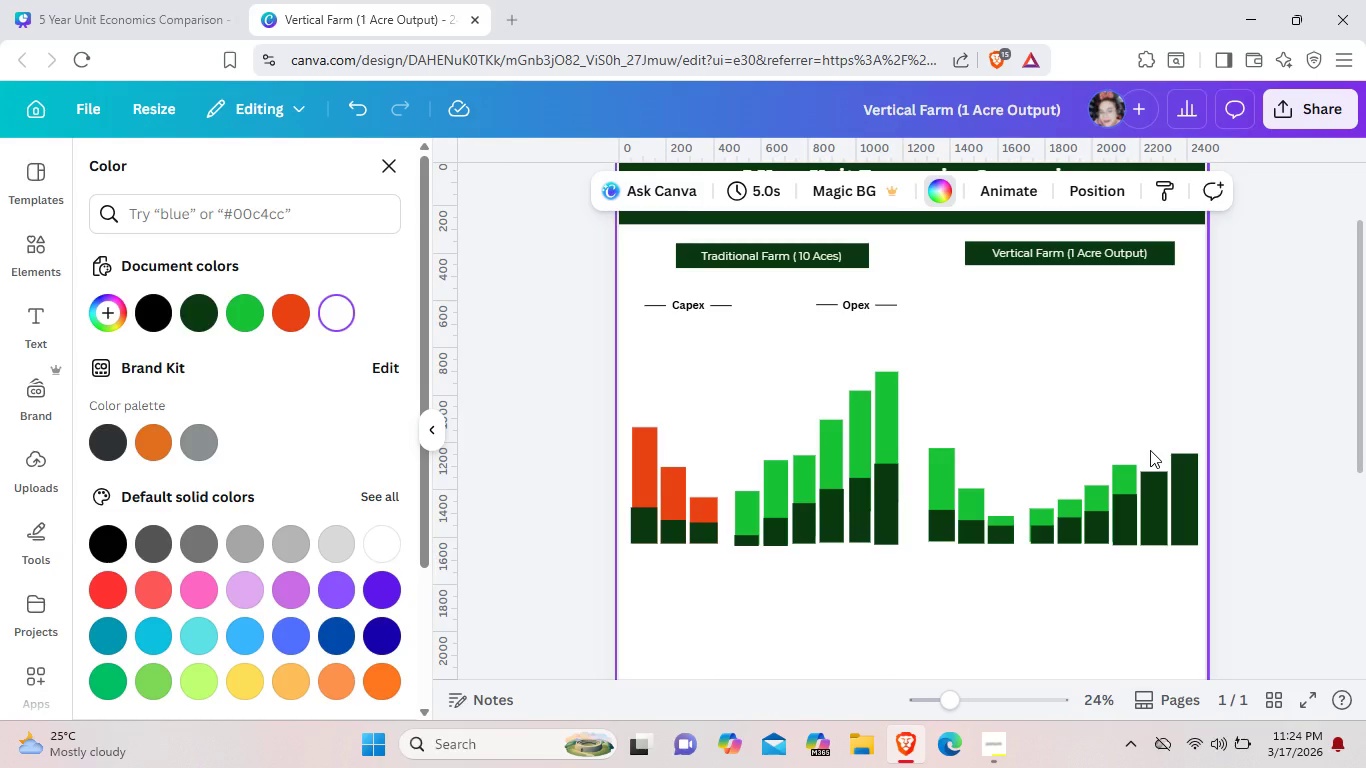 
key(Control+V)
 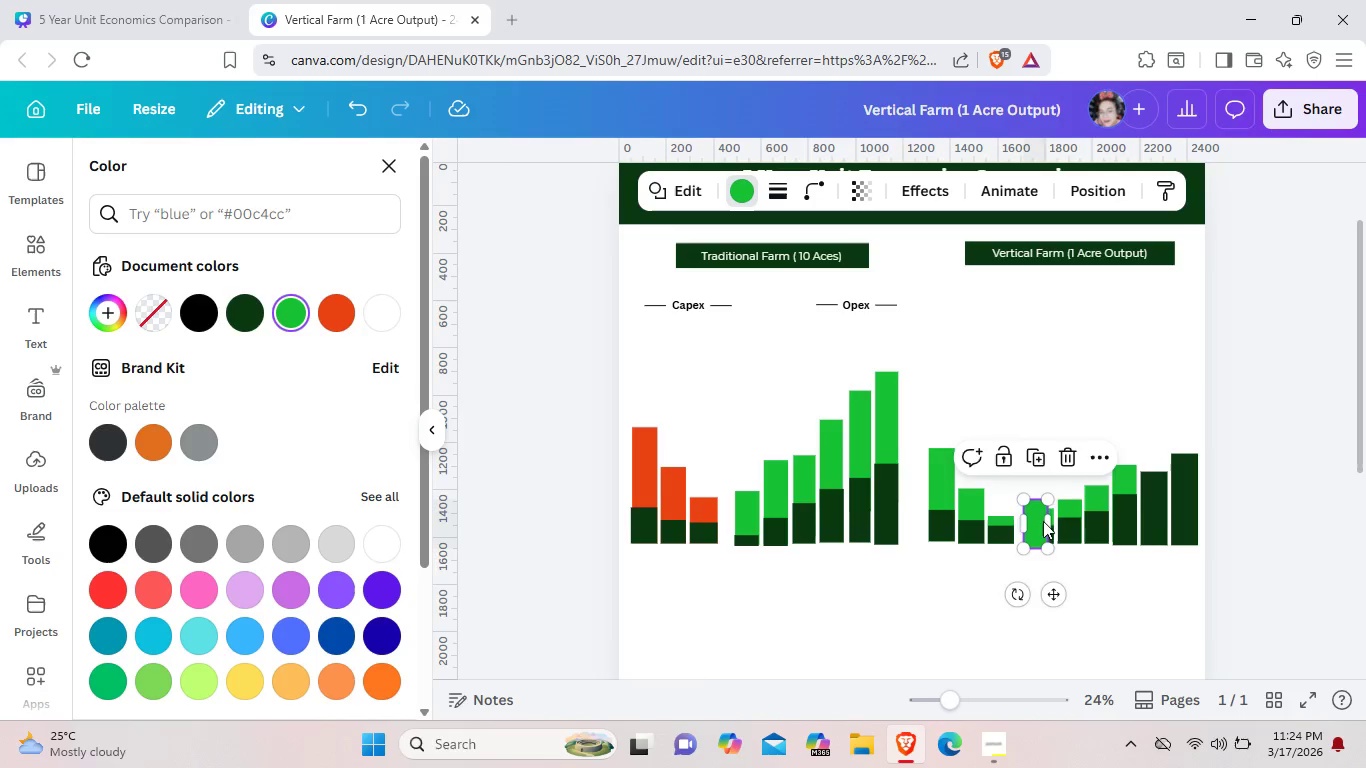 
left_click_drag(start_coordinate=[1033, 521], to_coordinate=[1152, 521])
 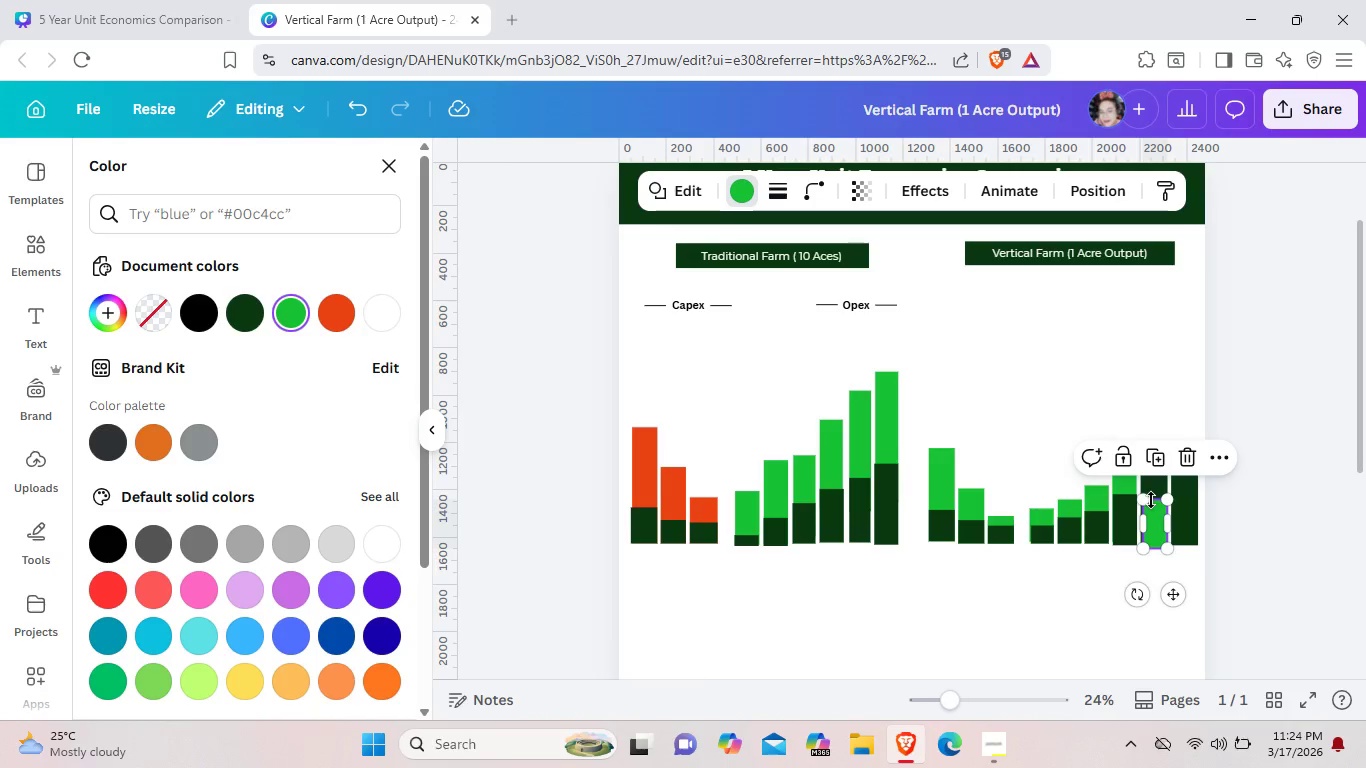 
left_click_drag(start_coordinate=[1153, 501], to_coordinate=[1156, 448])
 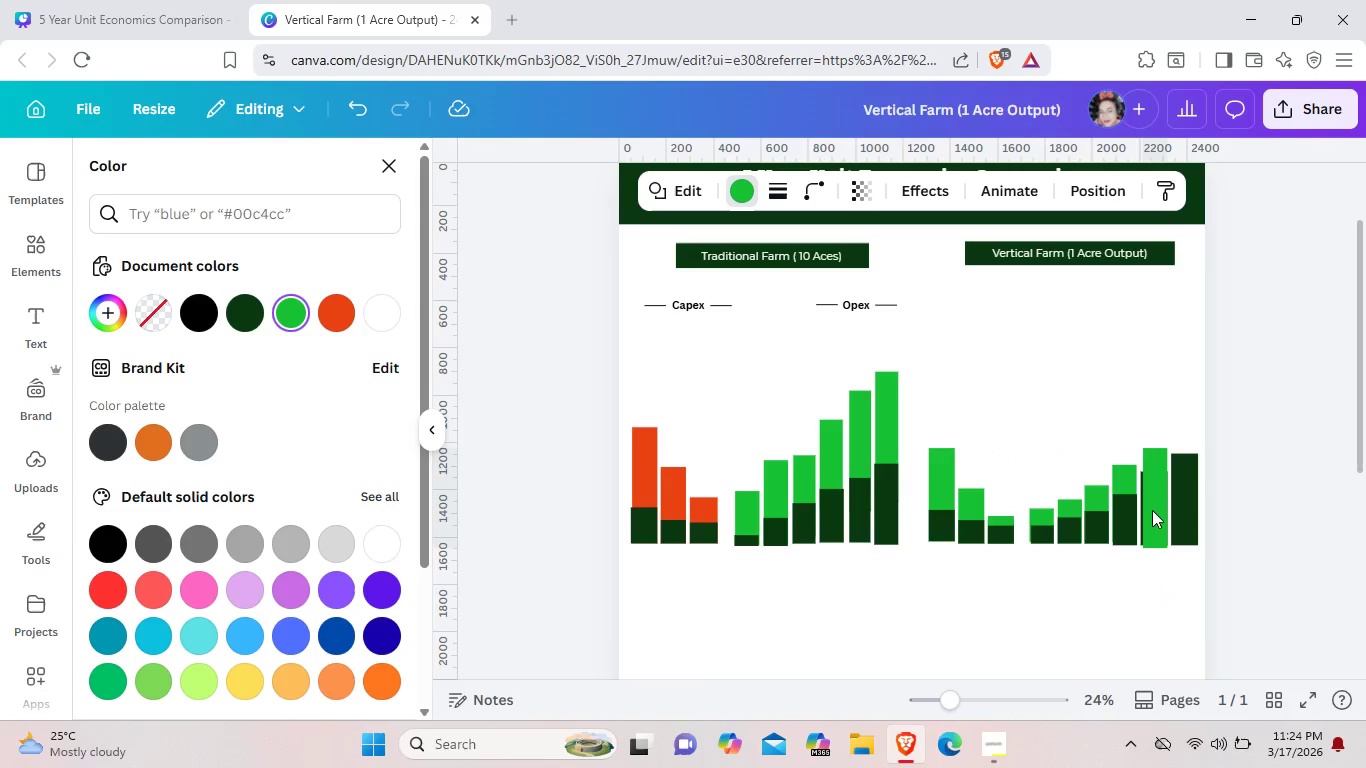 
key(ArrowLeft)
 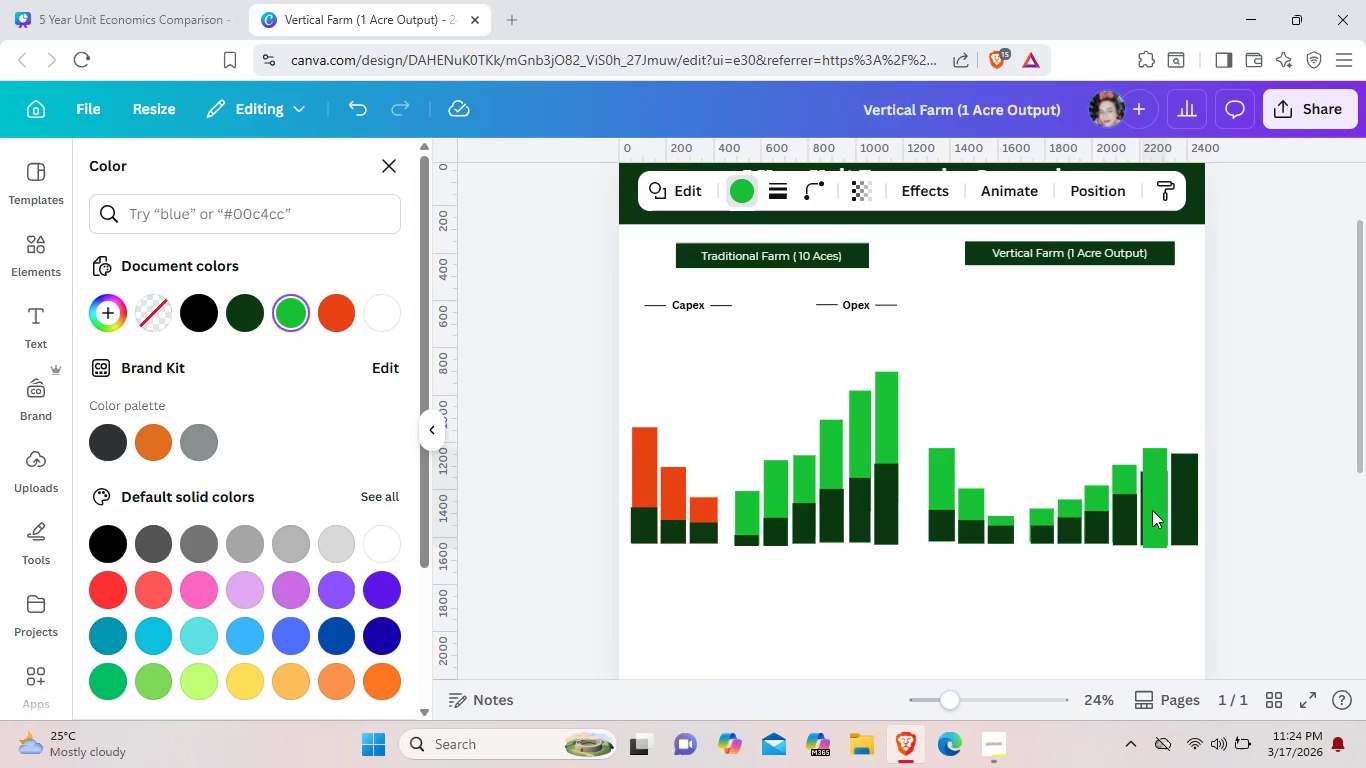 
key(ArrowLeft)
 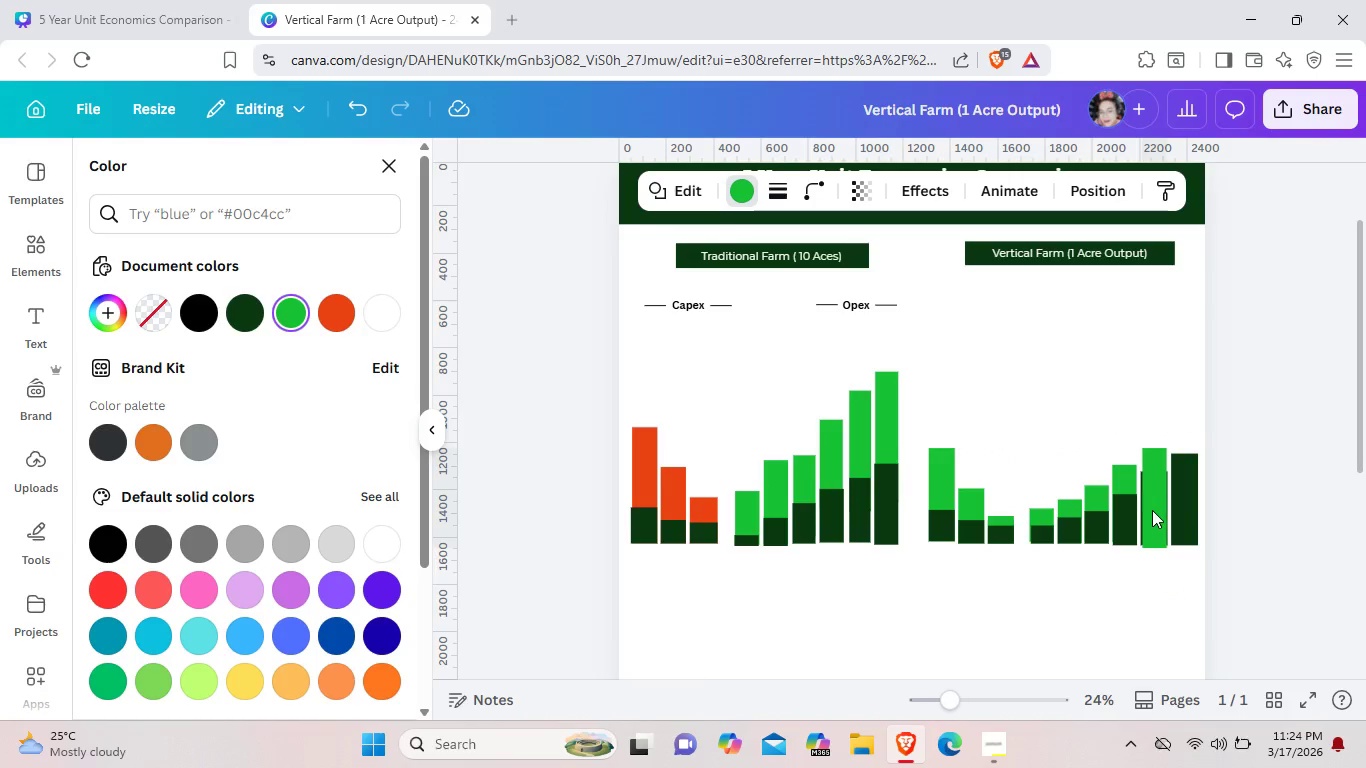 
key(ArrowLeft)
 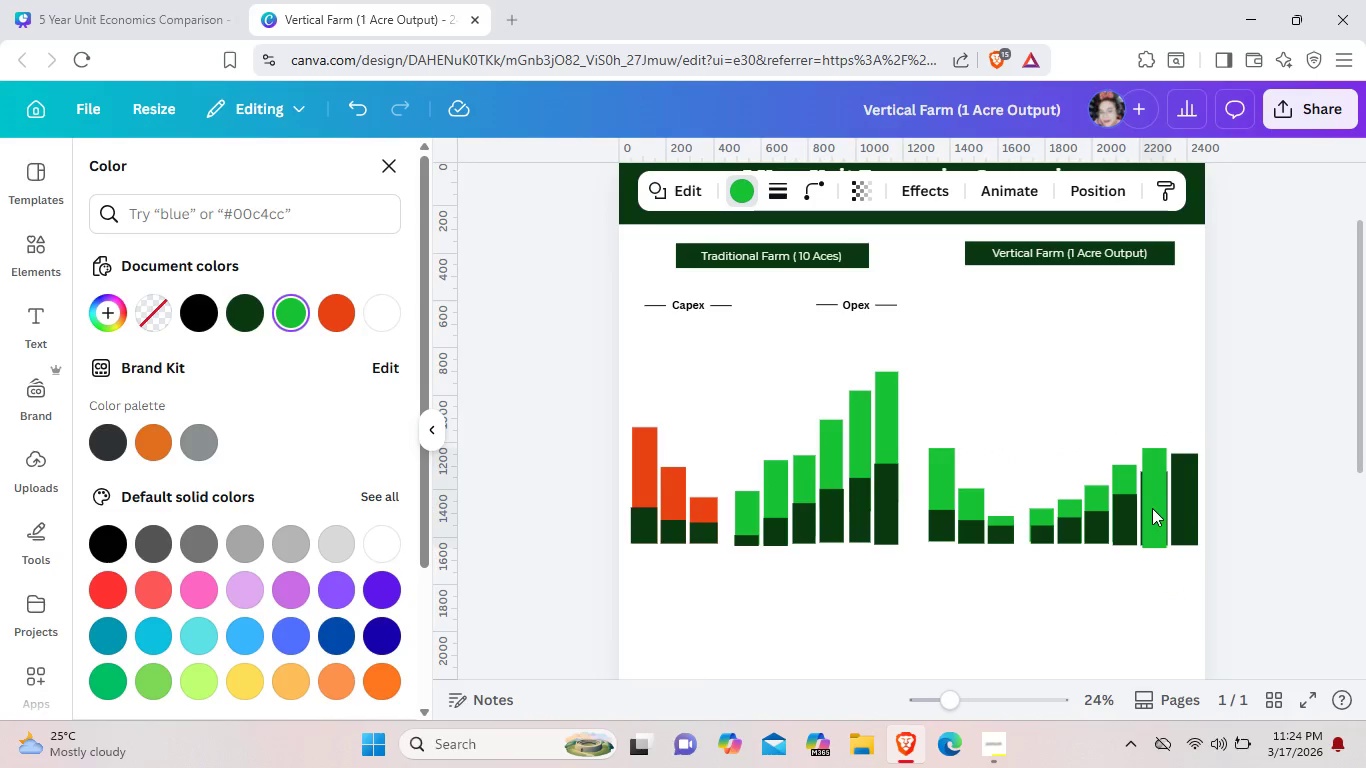 
key(ArrowLeft)
 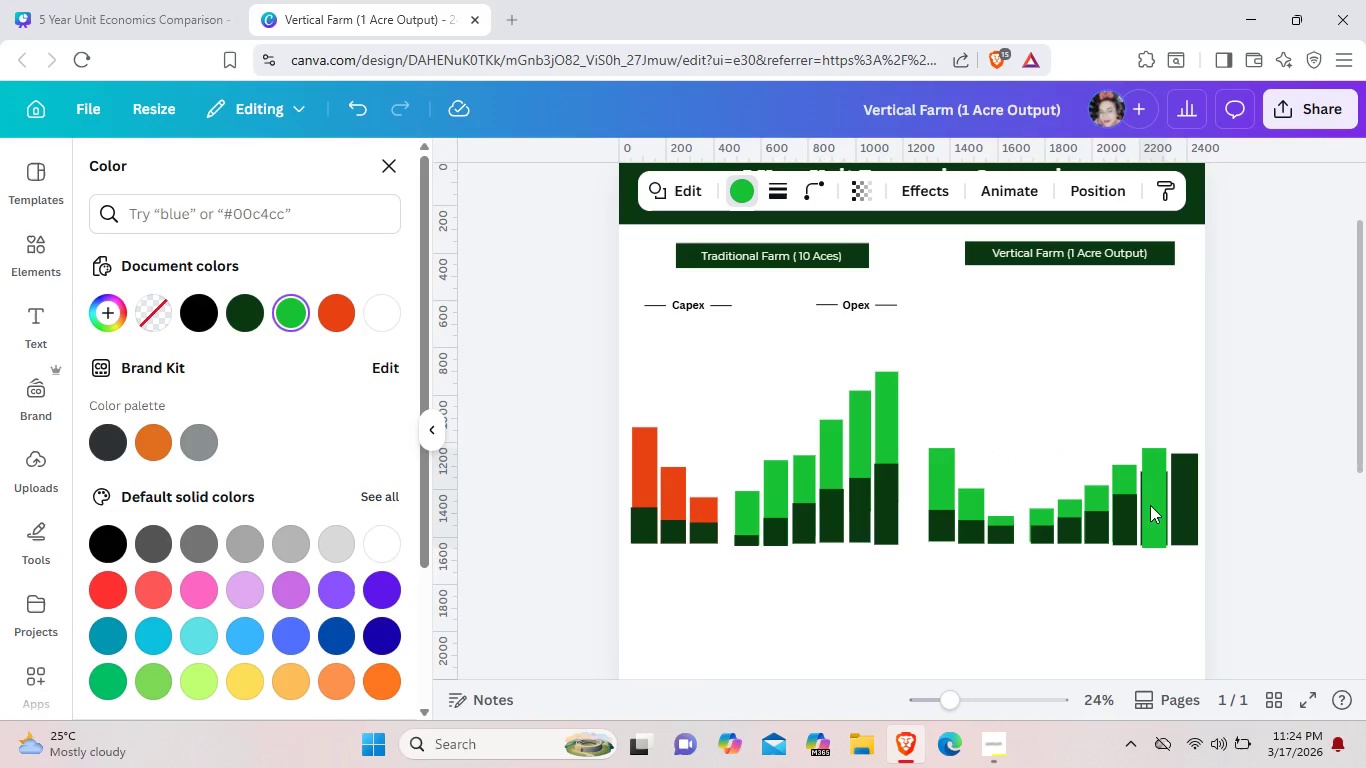 
key(ArrowLeft)
 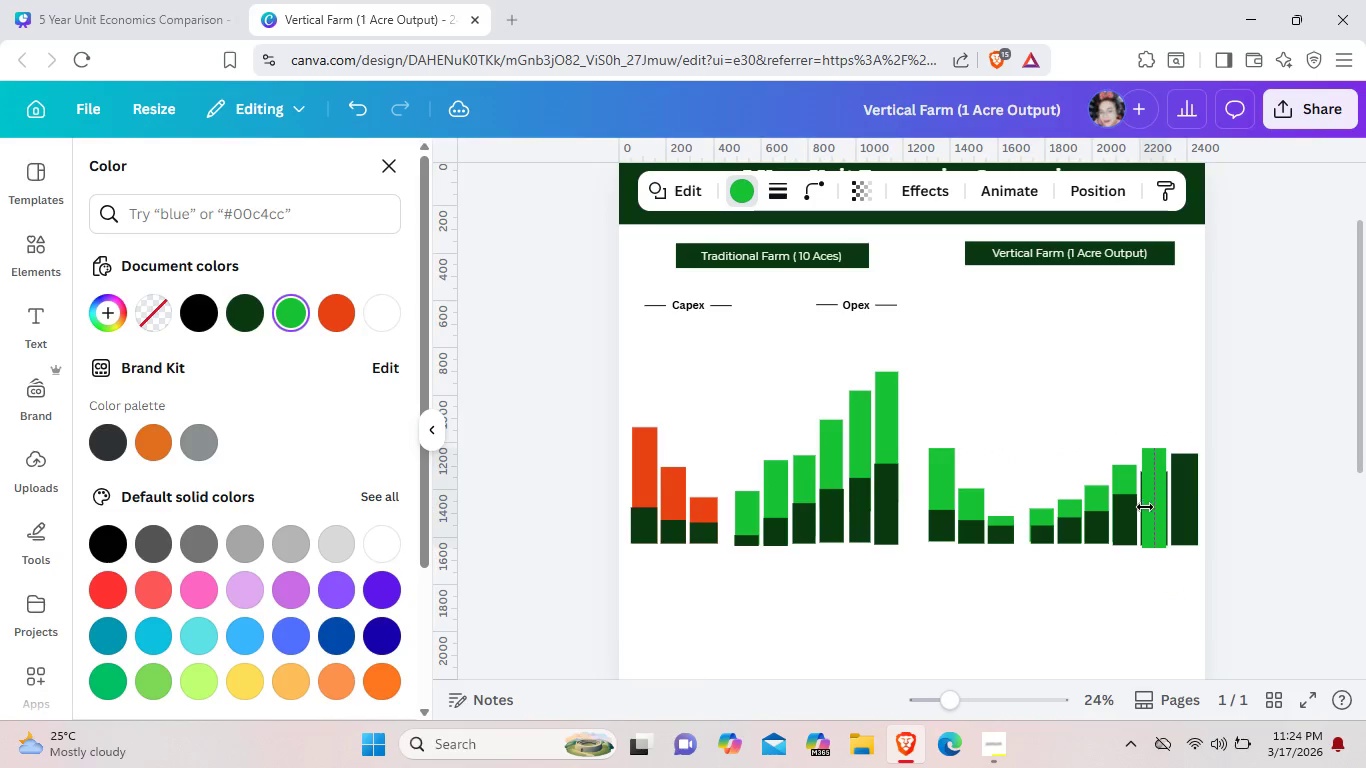 
key(ArrowLeft)
 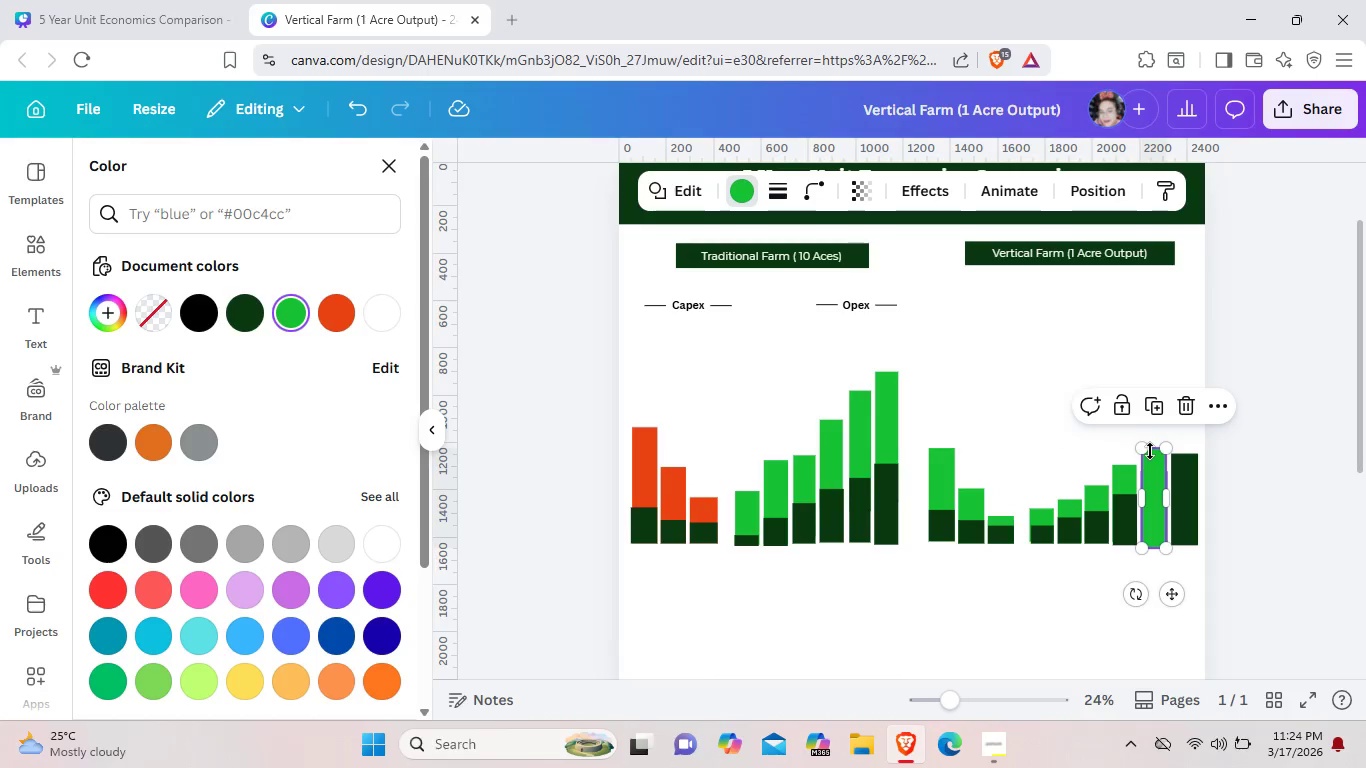 
left_click_drag(start_coordinate=[1150, 452], to_coordinate=[1149, 446])
 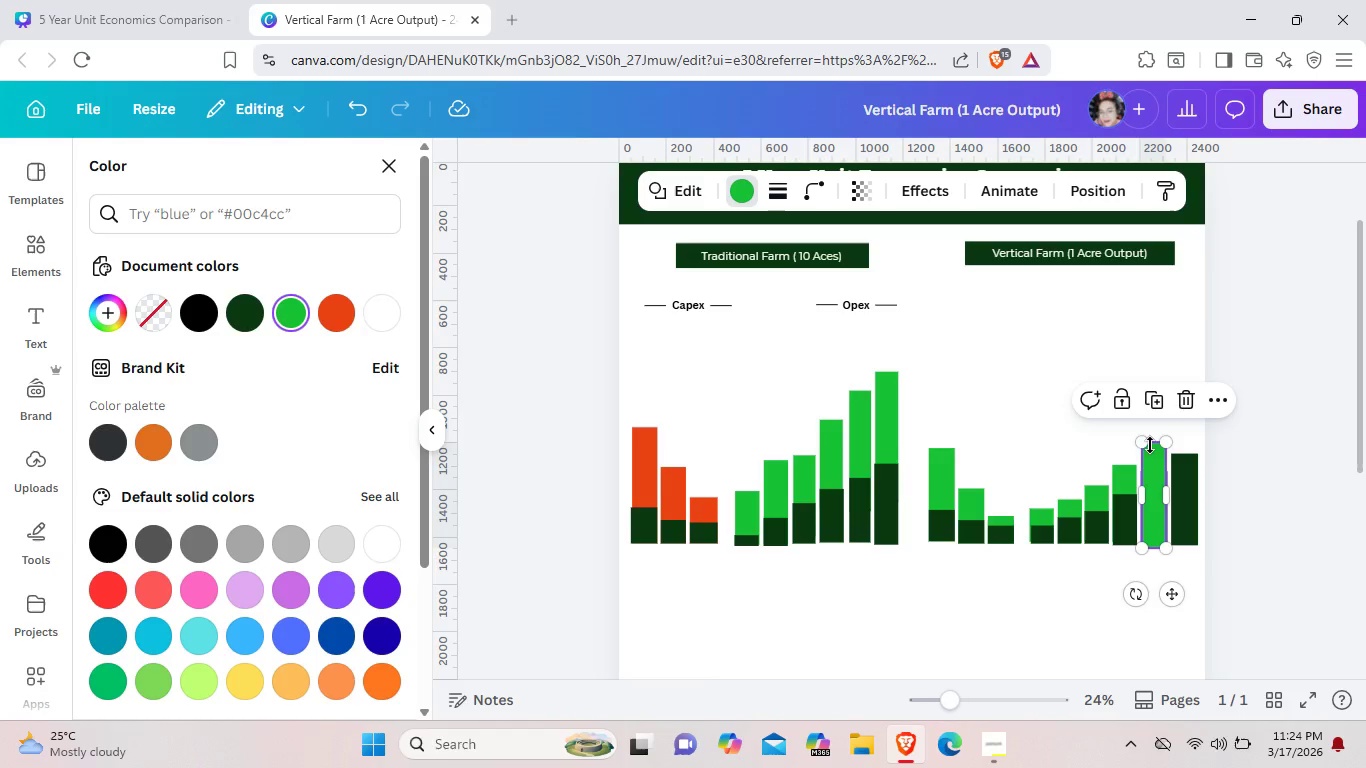 
left_click_drag(start_coordinate=[1150, 445], to_coordinate=[1151, 452])
 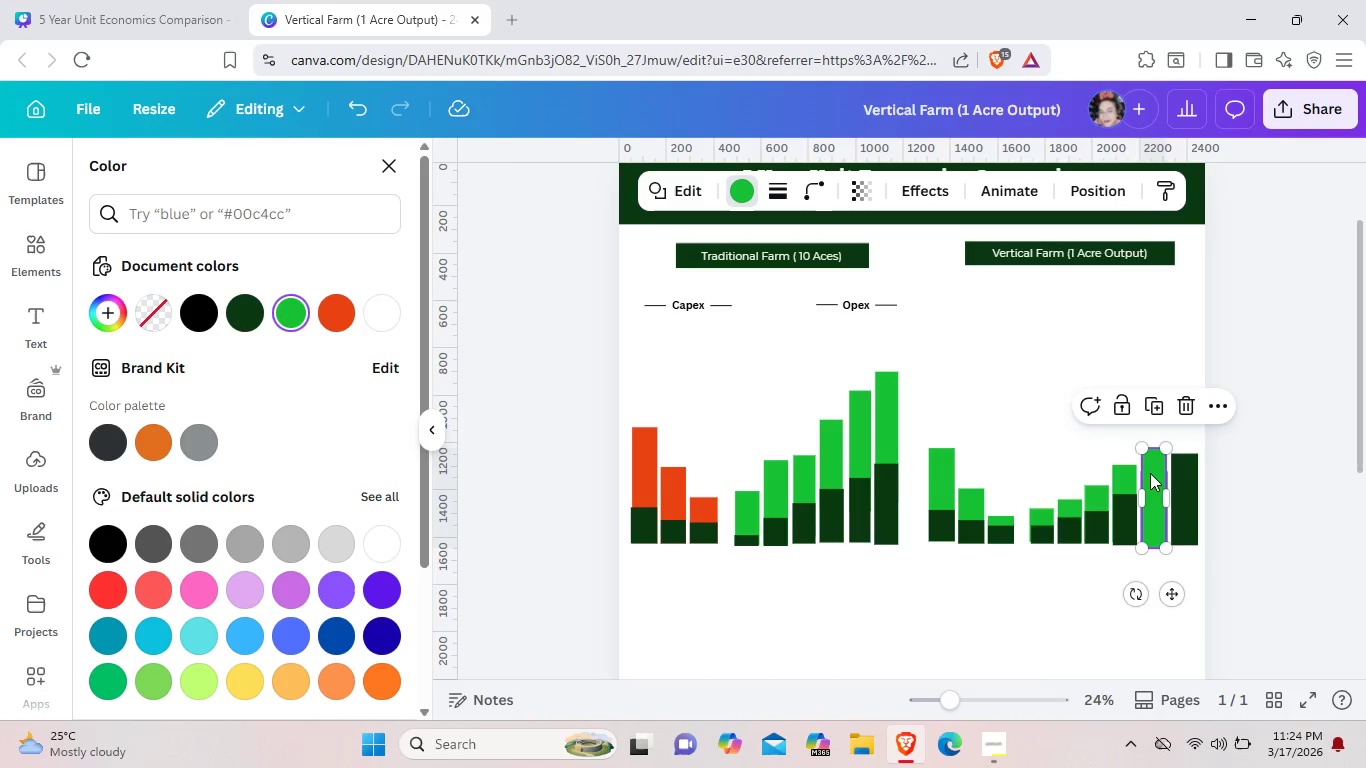 
right_click([1150, 472])
 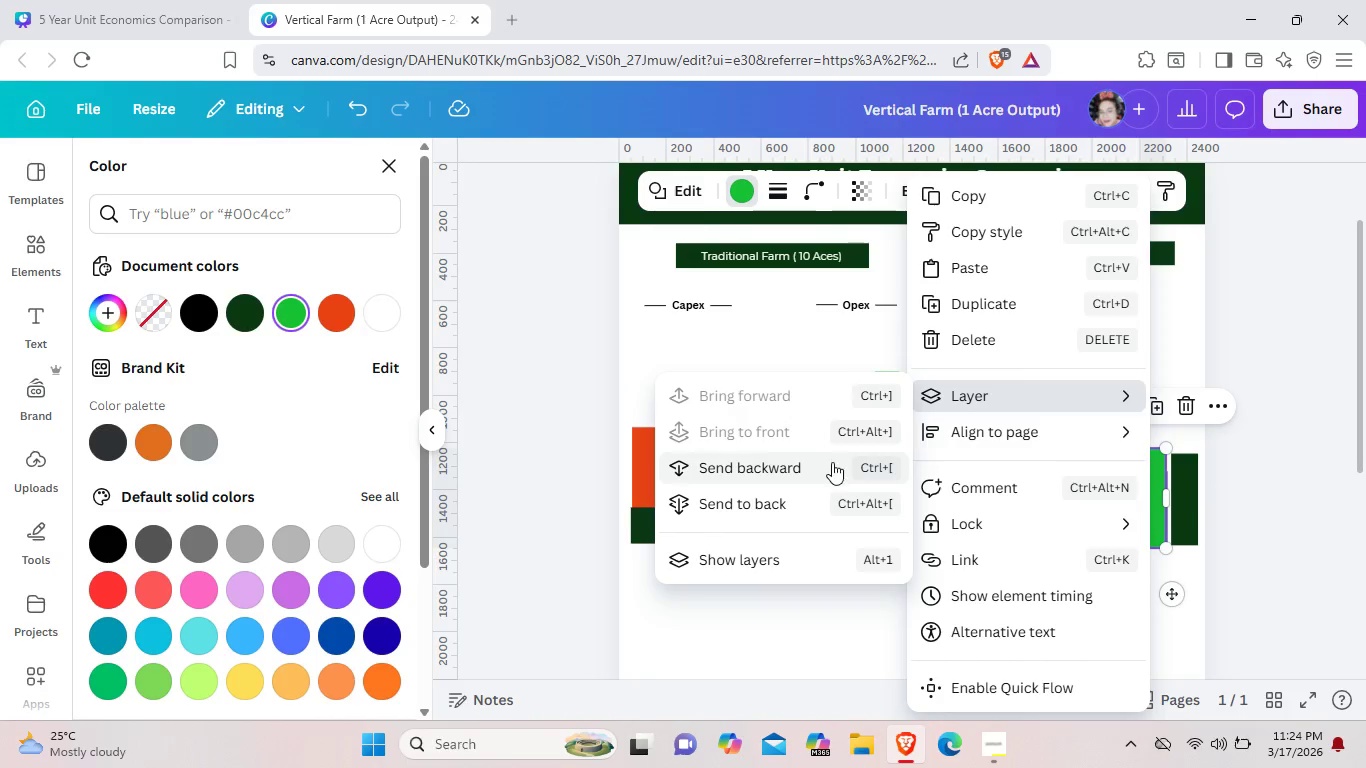 
left_click([832, 462])
 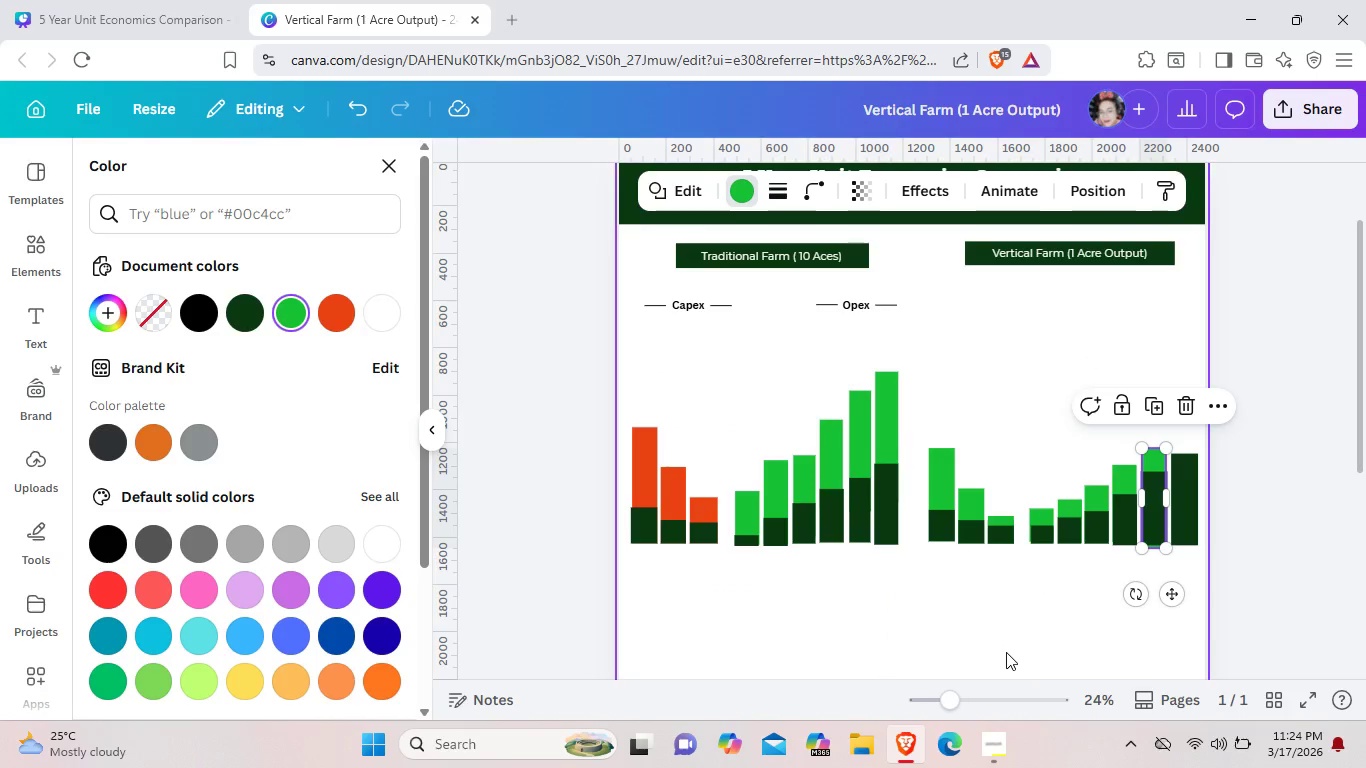 
left_click([1006, 652])
 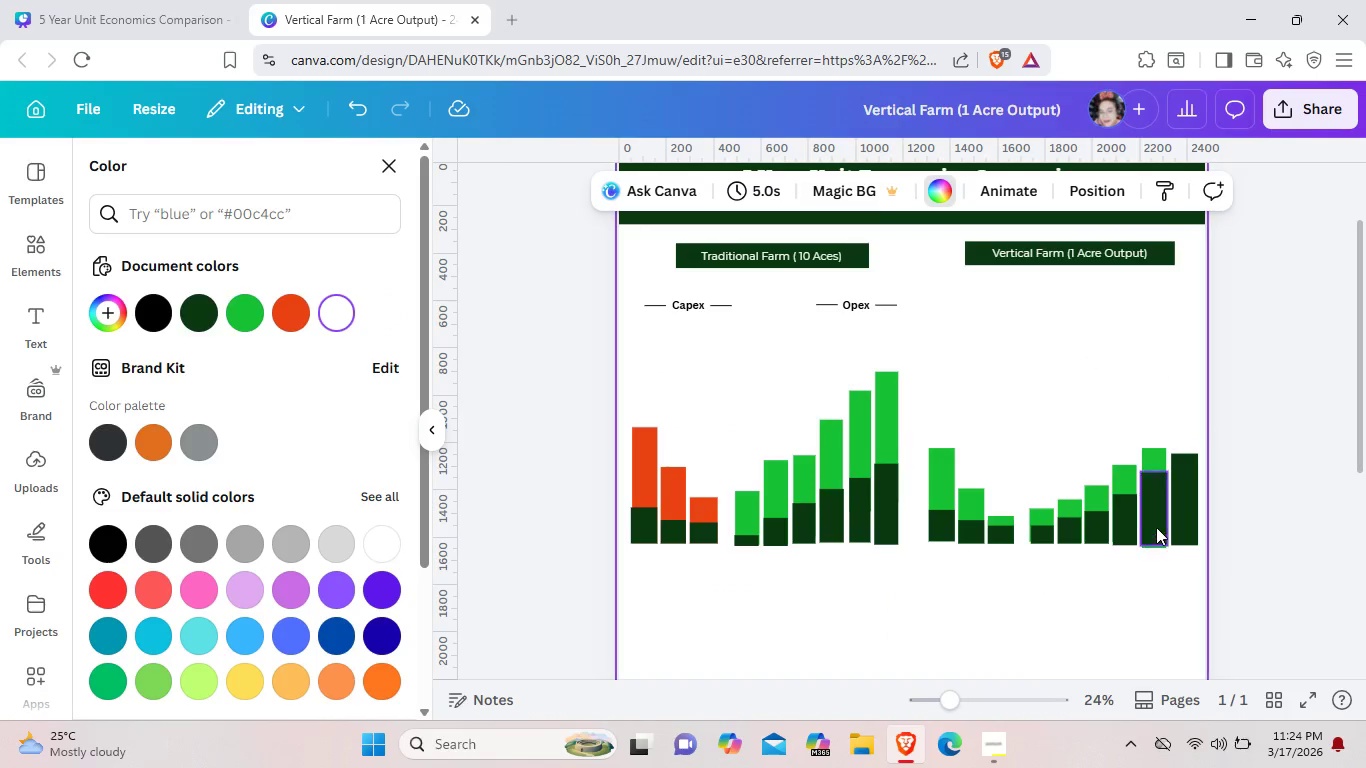 
left_click([1157, 526])
 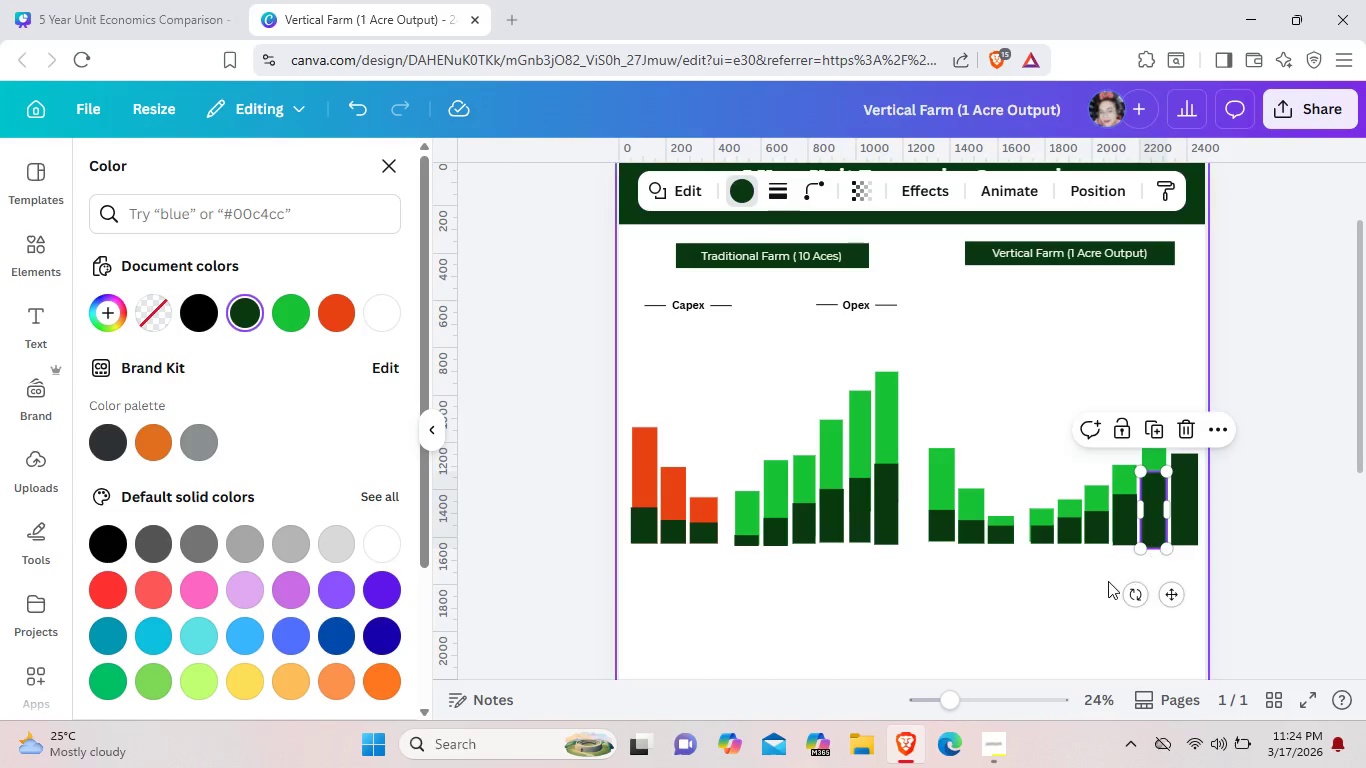 
left_click([1100, 586])
 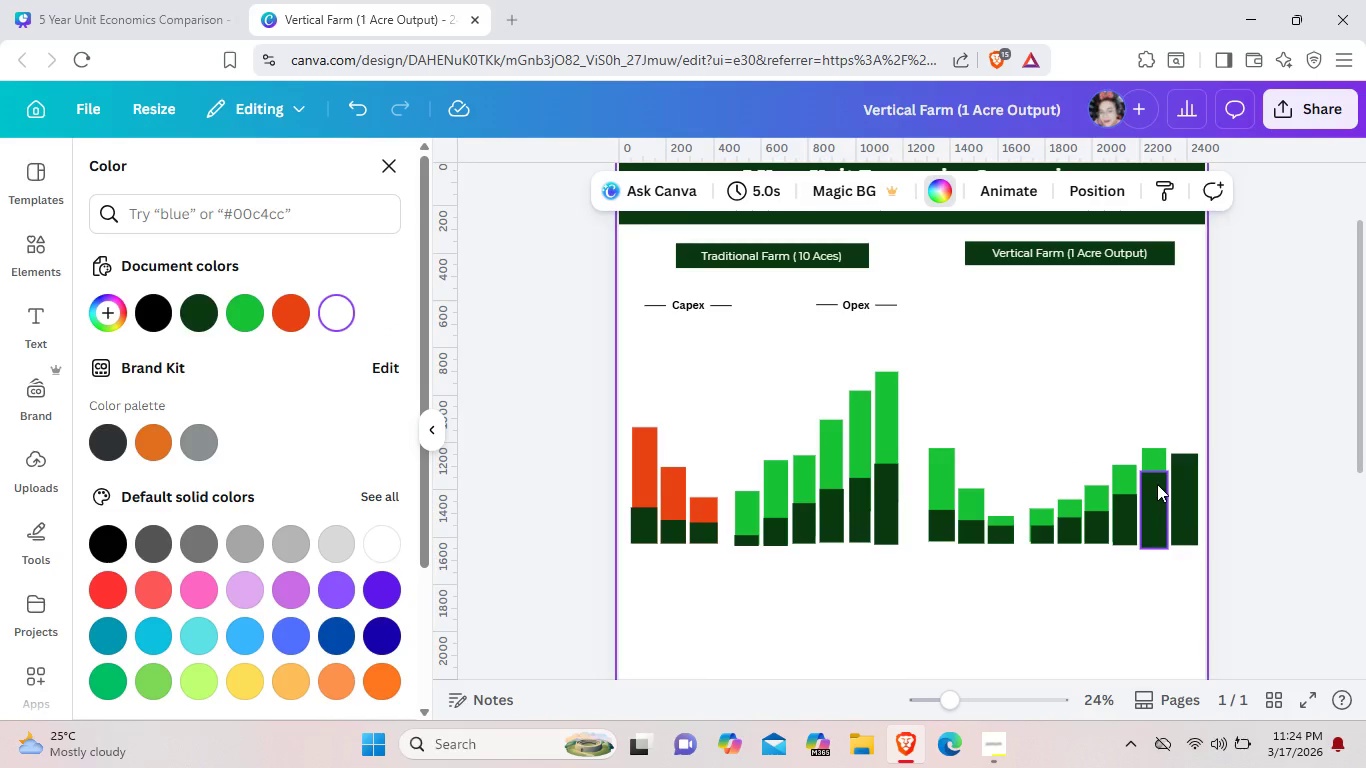 
left_click([1157, 482])
 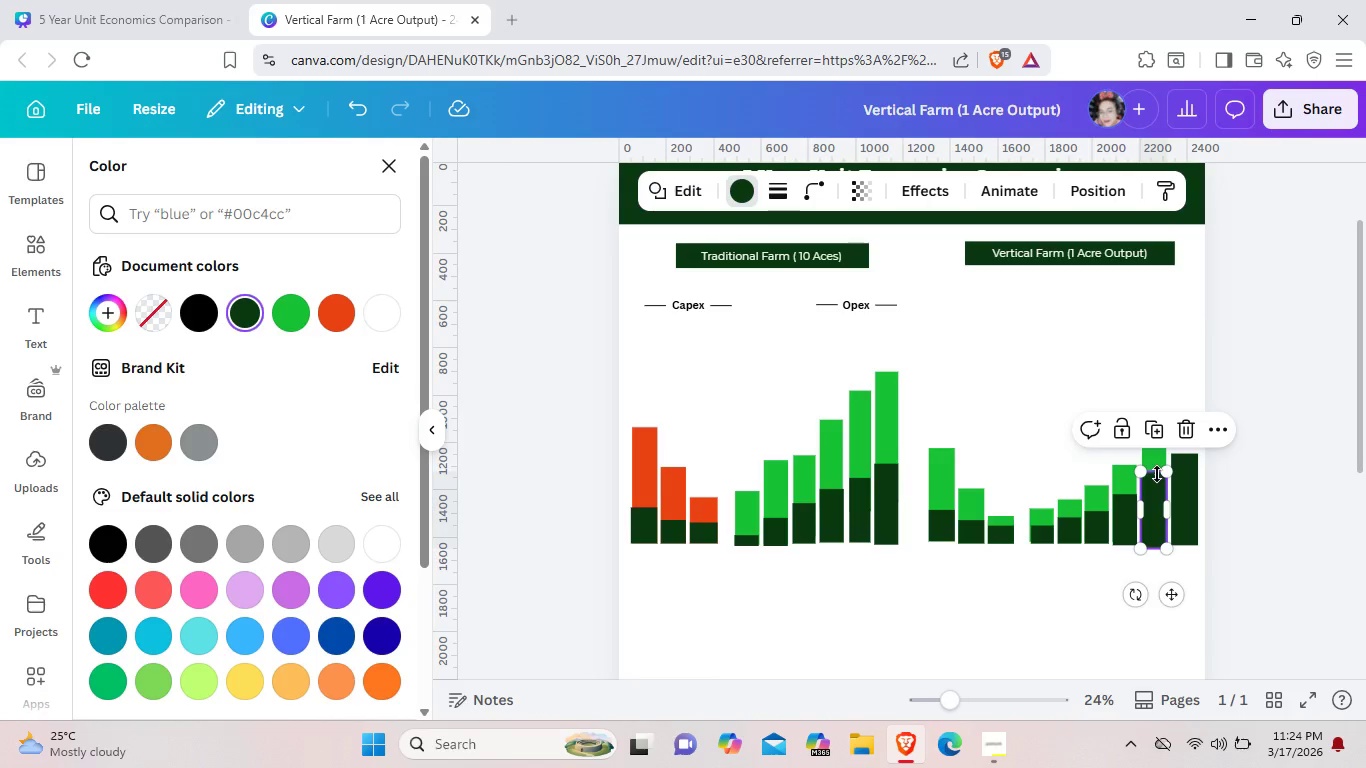 
left_click_drag(start_coordinate=[1157, 474], to_coordinate=[1156, 480])
 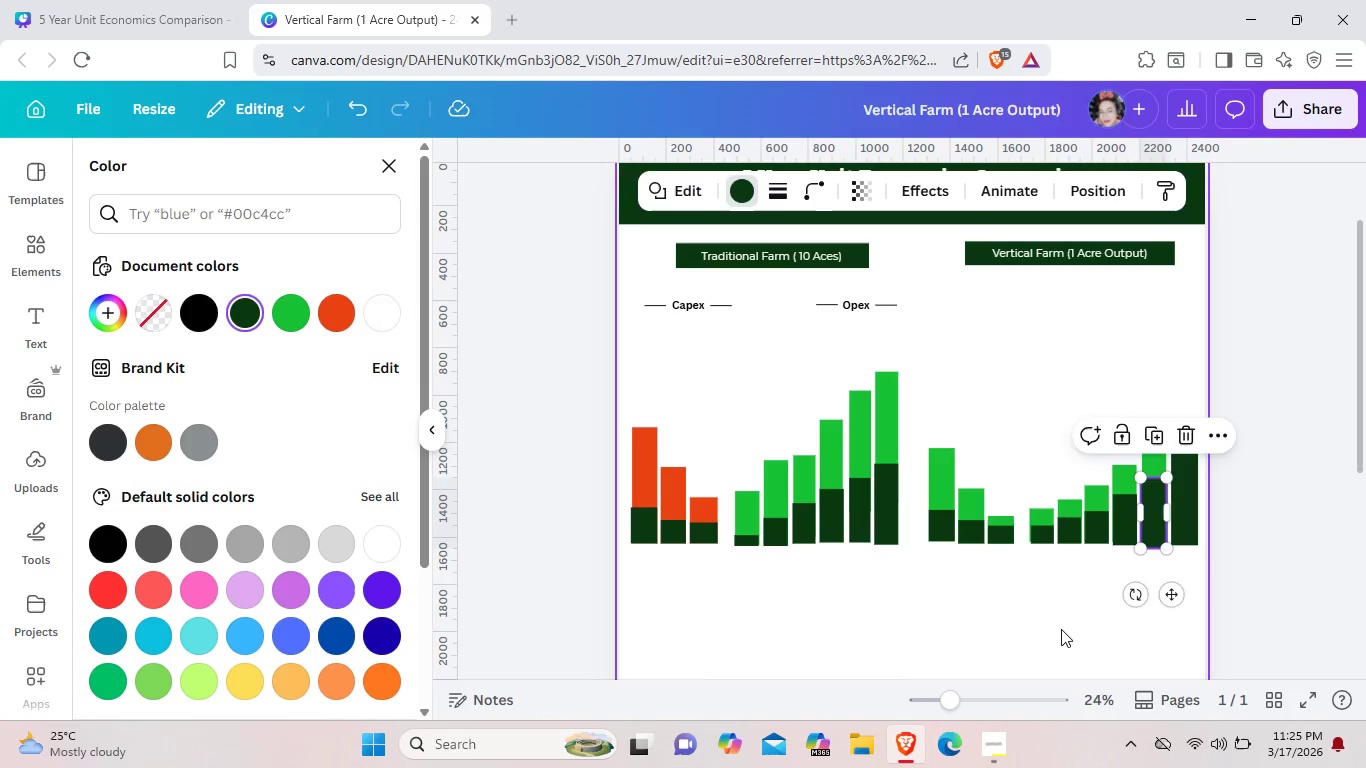 
left_click([1061, 629])
 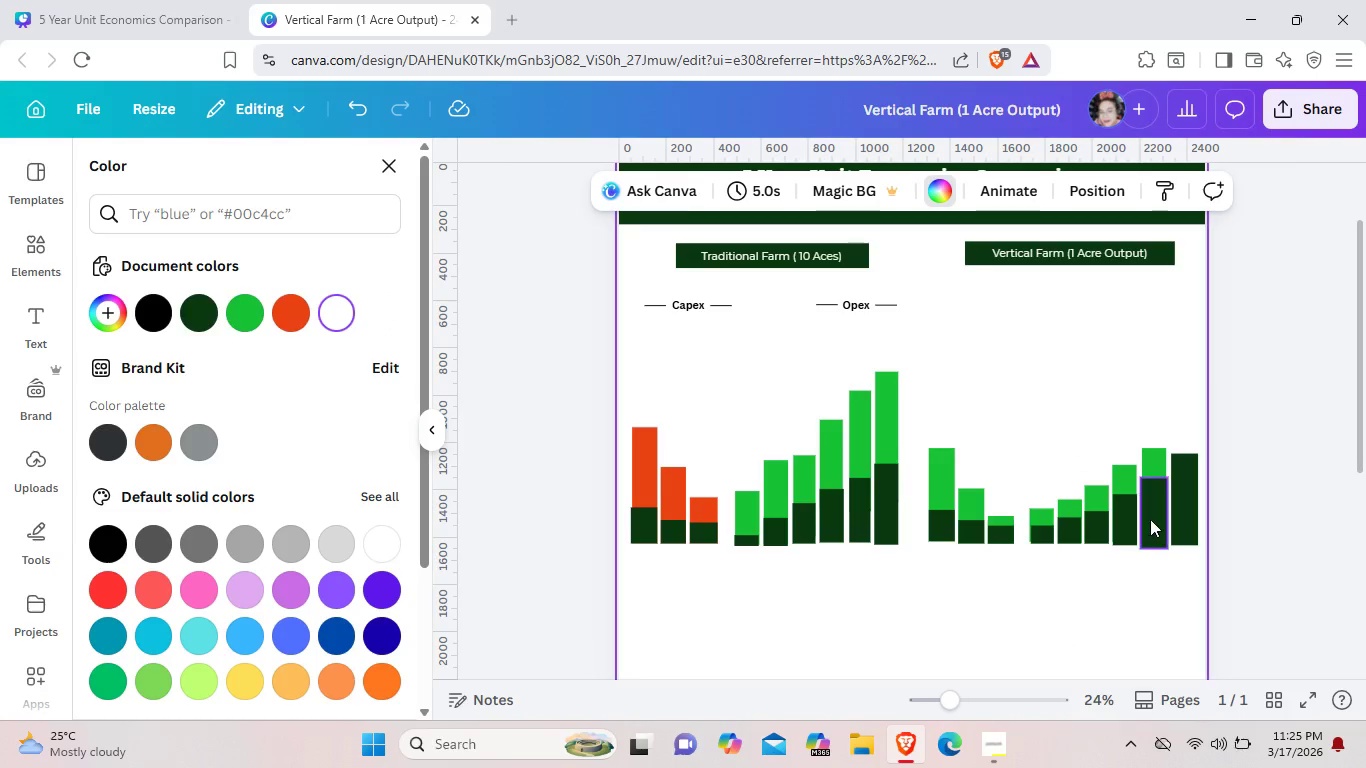 
left_click([1159, 504])
 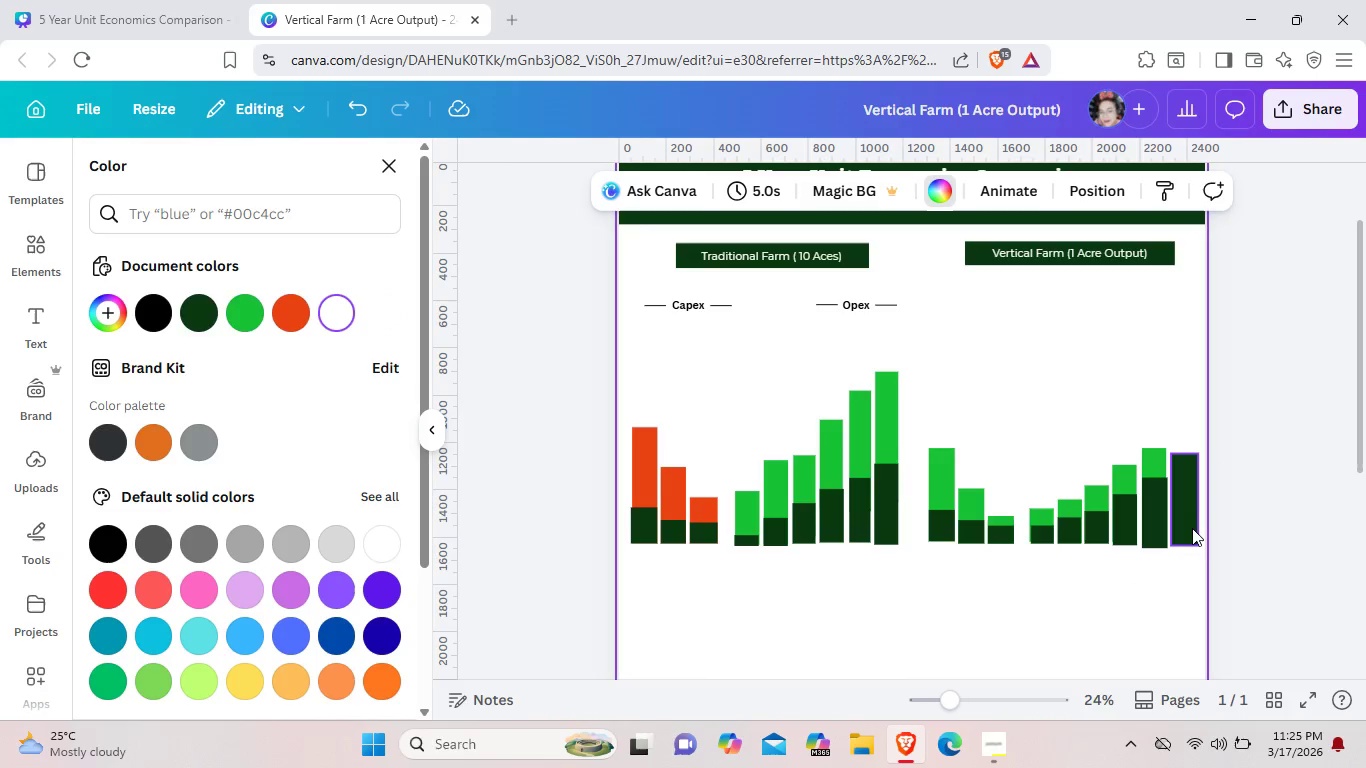 
wait(5.1)
 